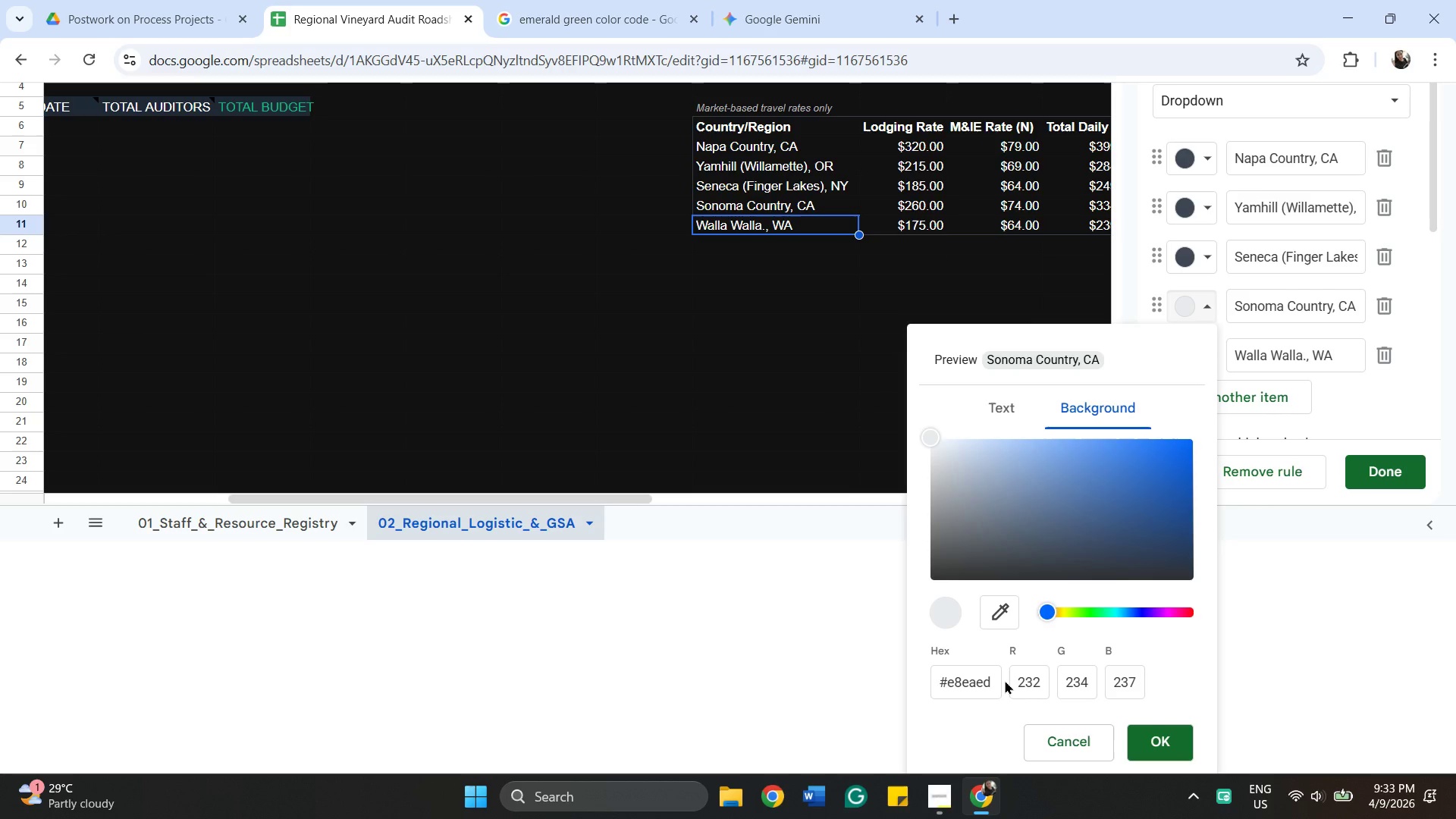 
left_click_drag(start_coordinate=[996, 679], to_coordinate=[913, 705])
 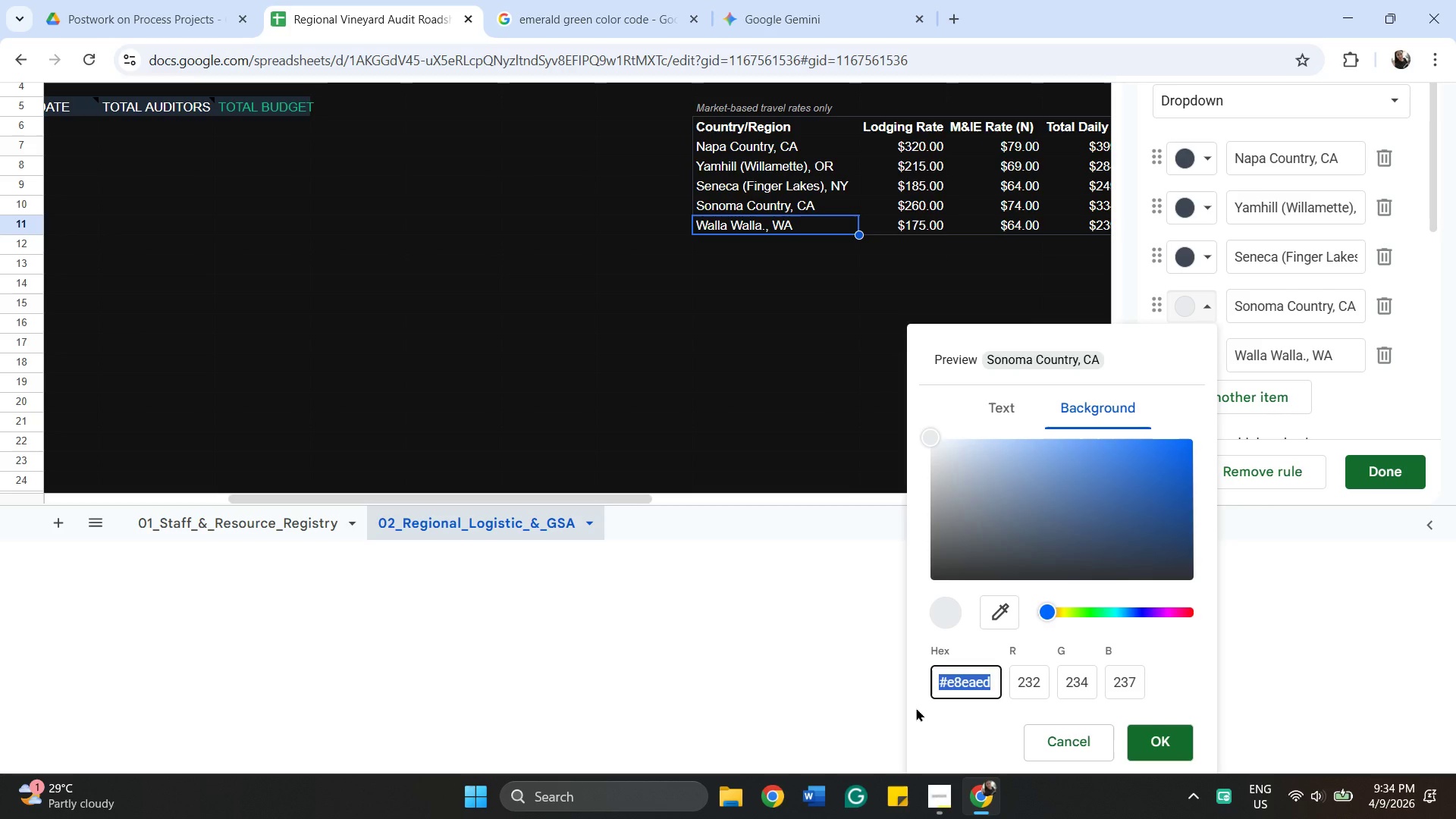 
key(Control+V)
 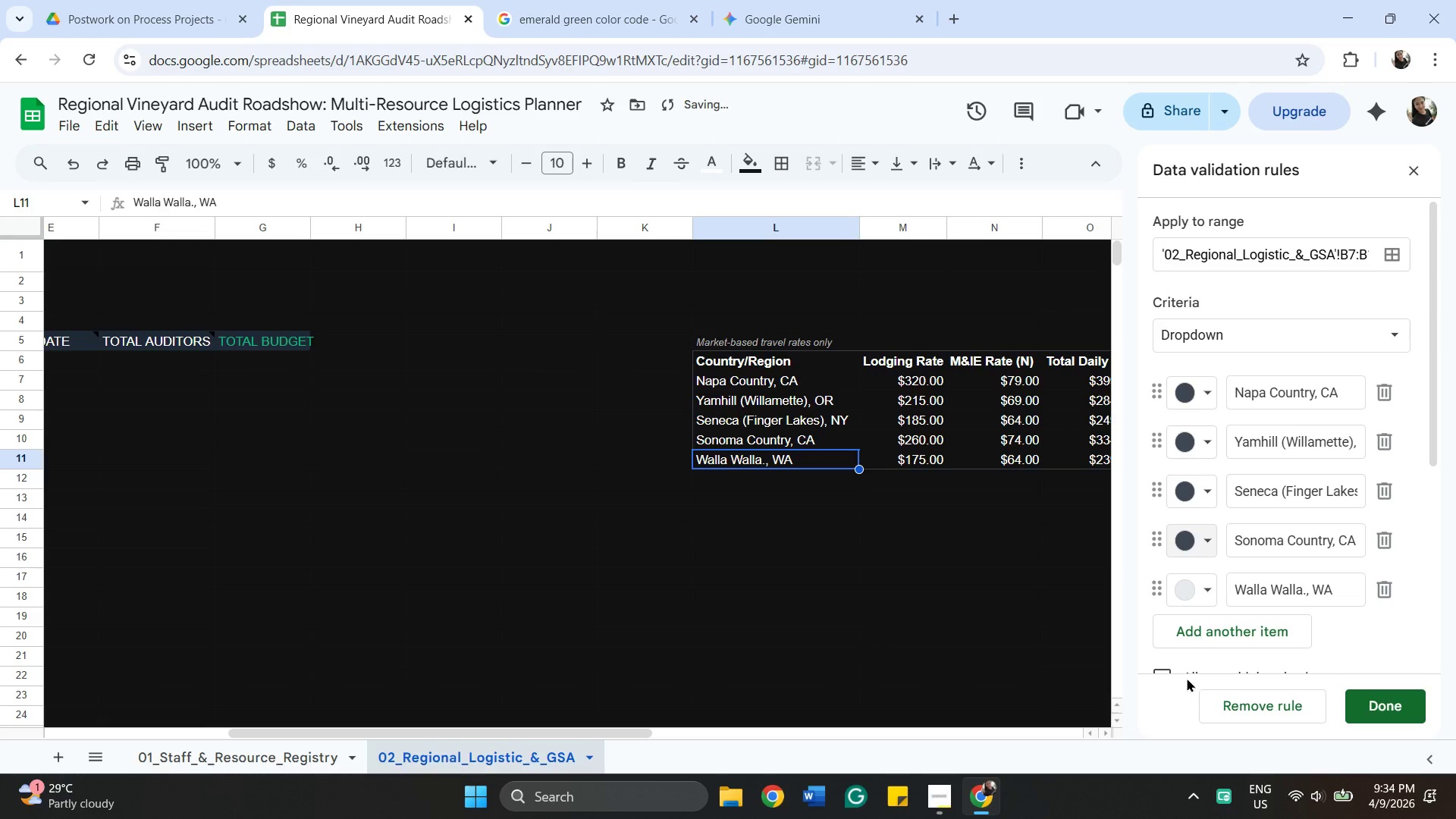 
left_click([1204, 588])
 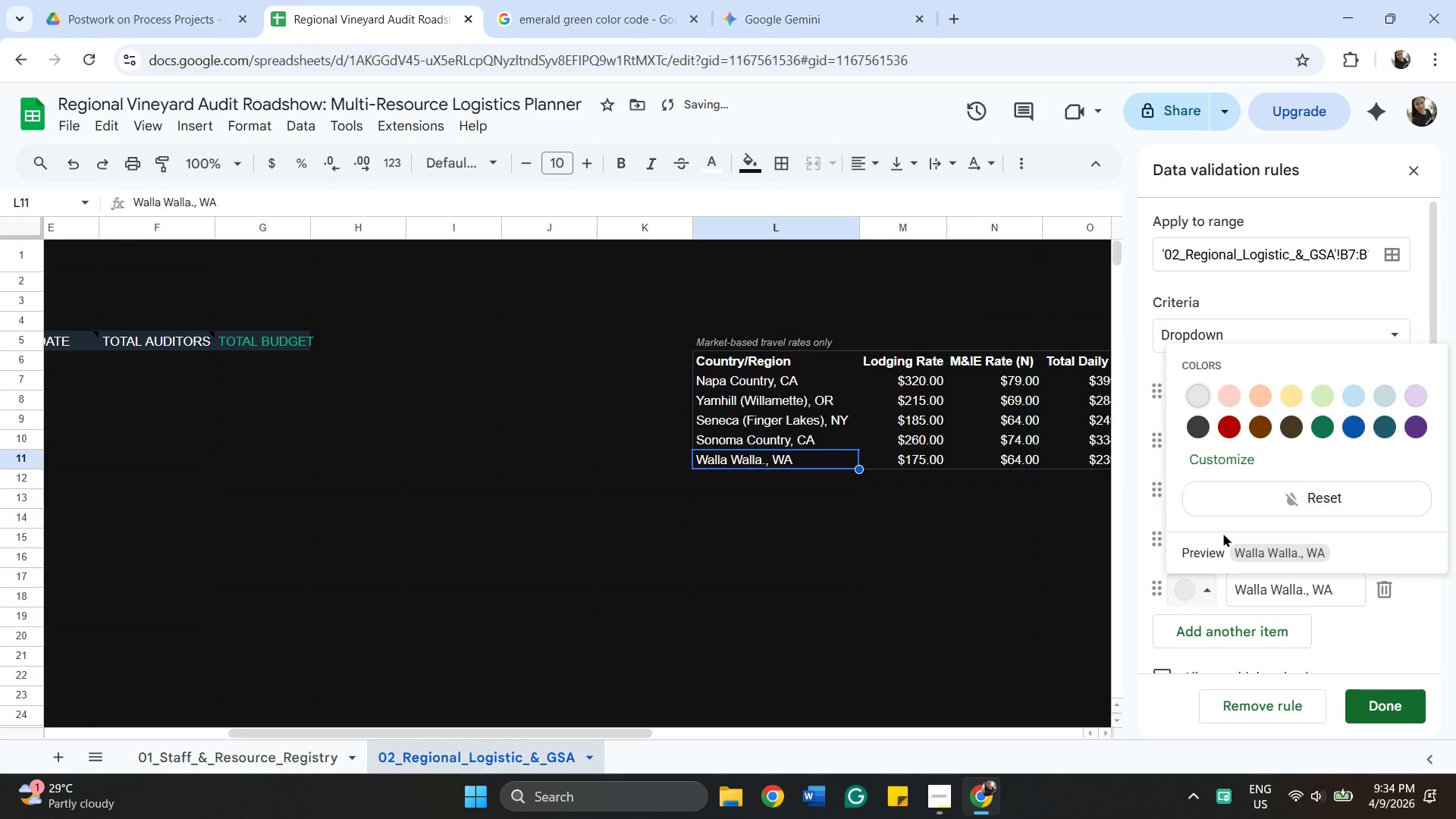 
scroll: coordinate [1221, 516], scroll_direction: down, amount: 2.0
 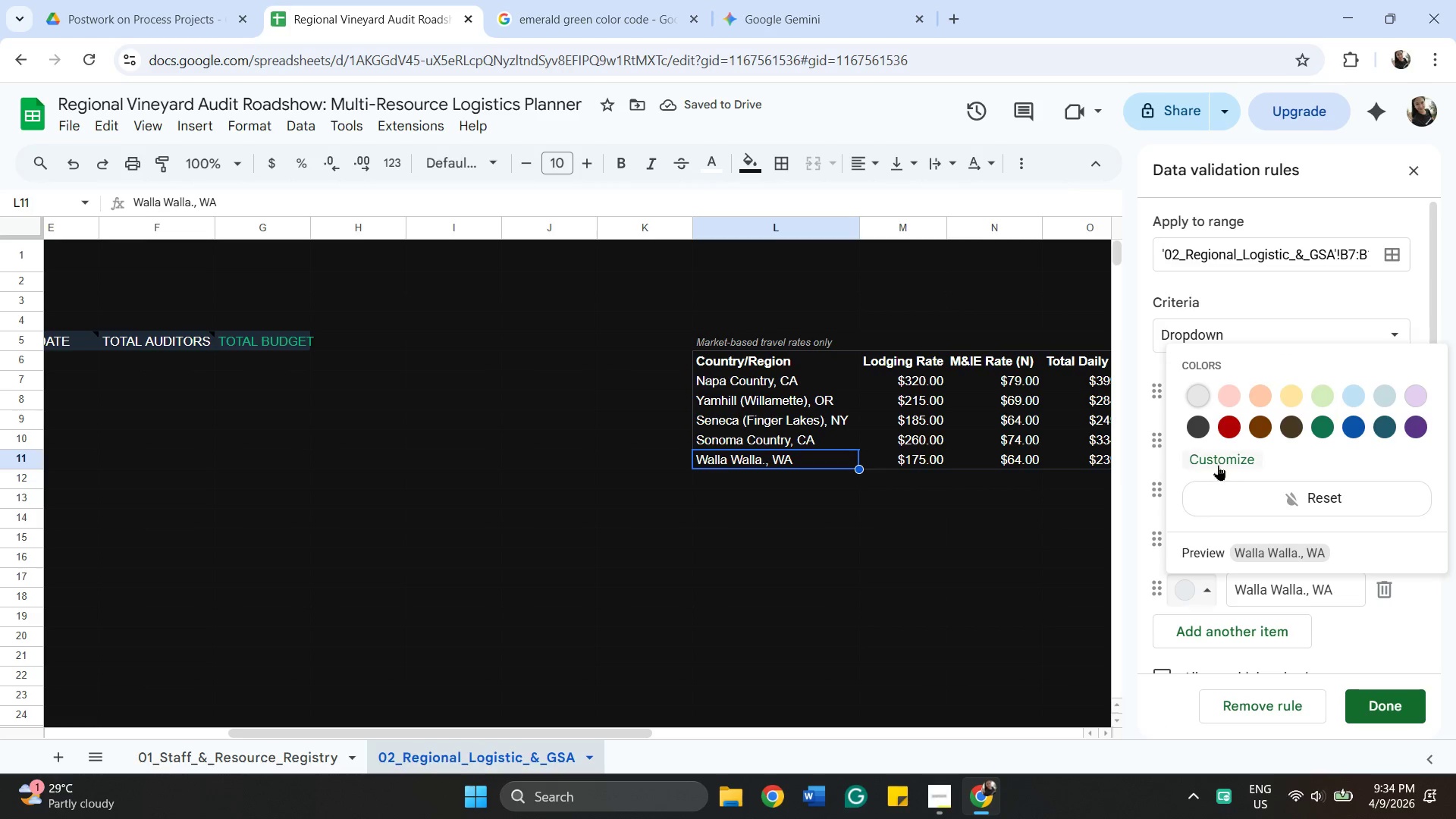 
left_click_drag(start_coordinate=[1218, 462], to_coordinate=[1222, 460])
 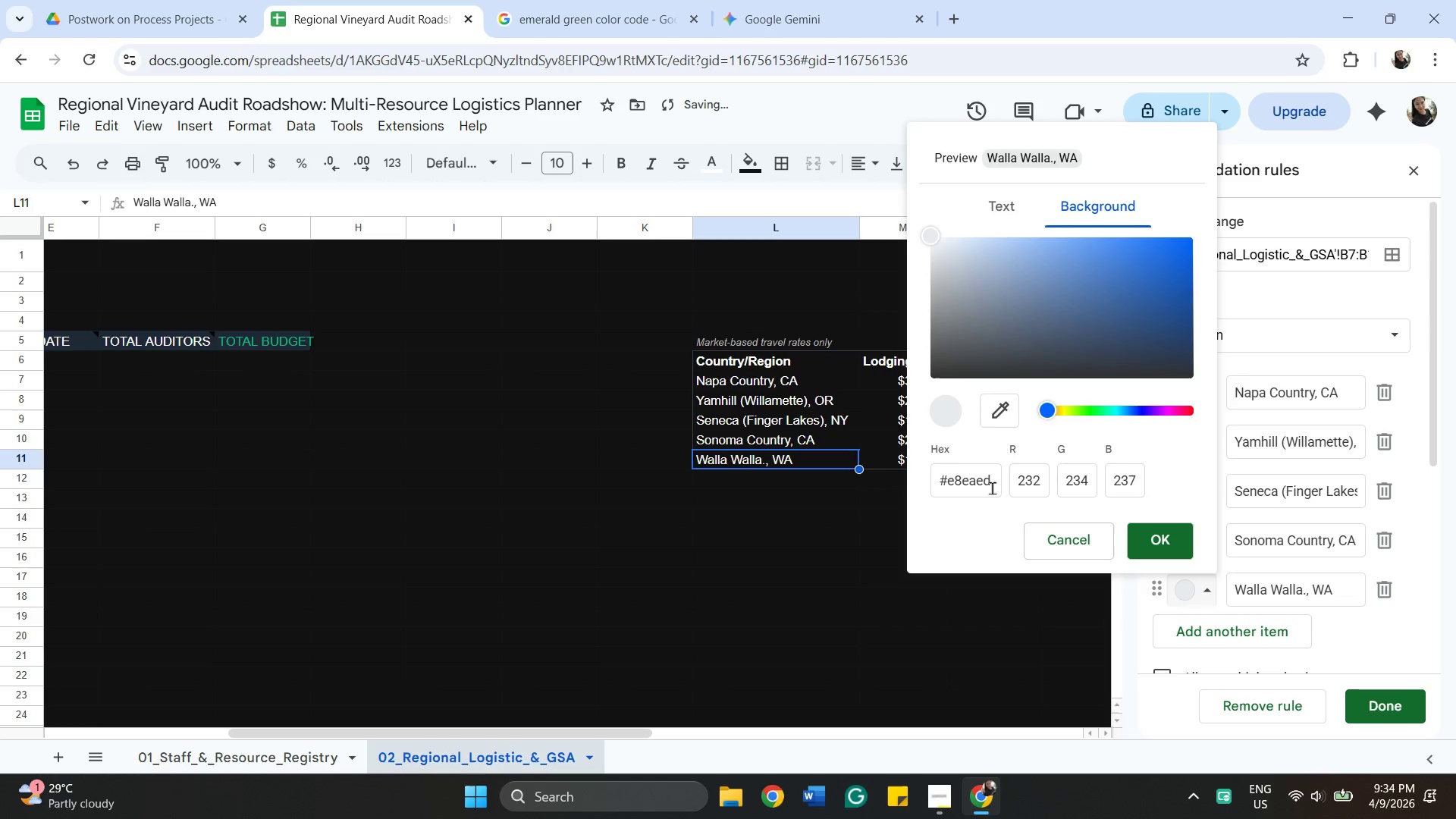 
left_click_drag(start_coordinate=[996, 480], to_coordinate=[896, 502])
 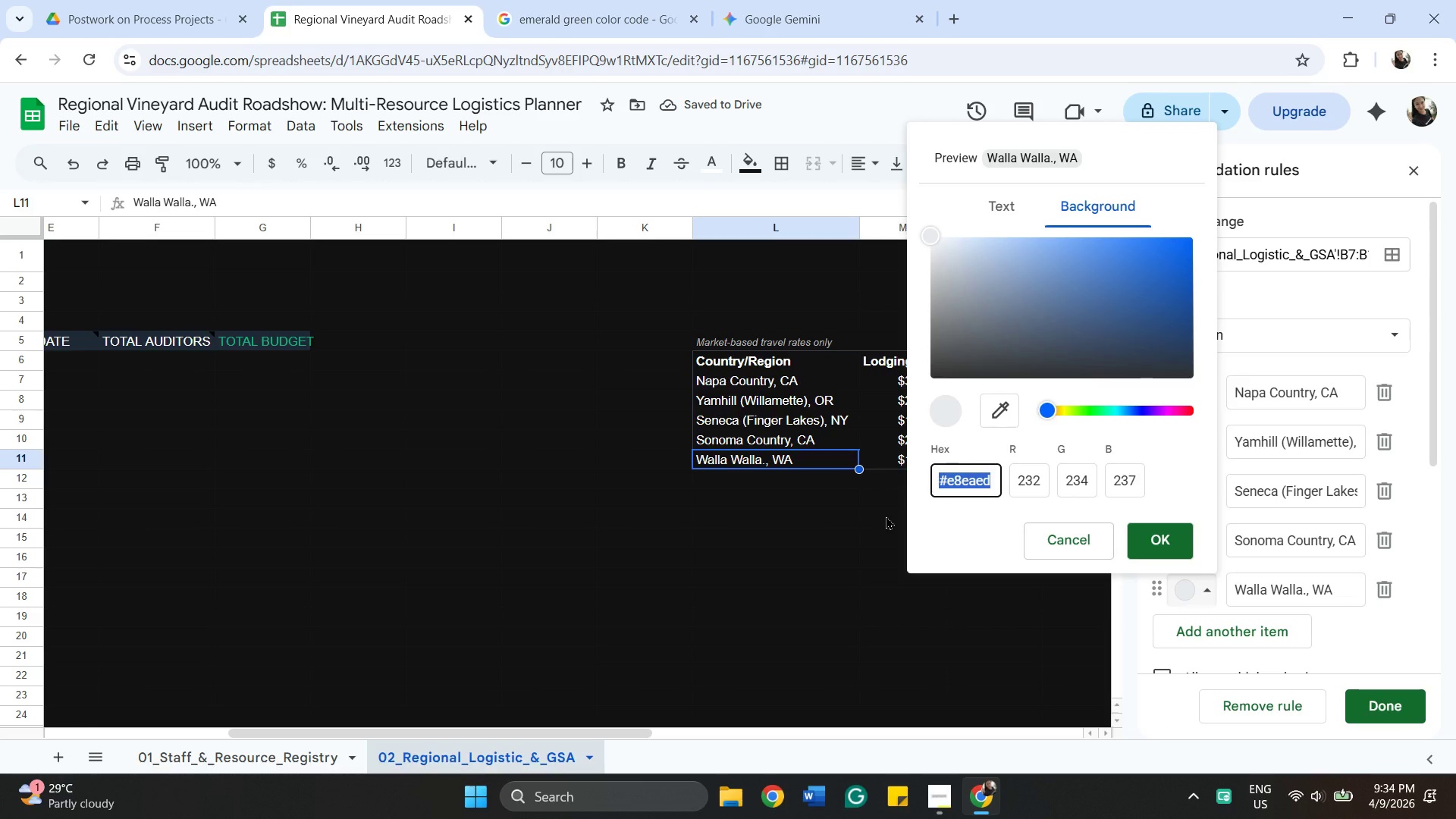 
key(Control+ControlLeft)
 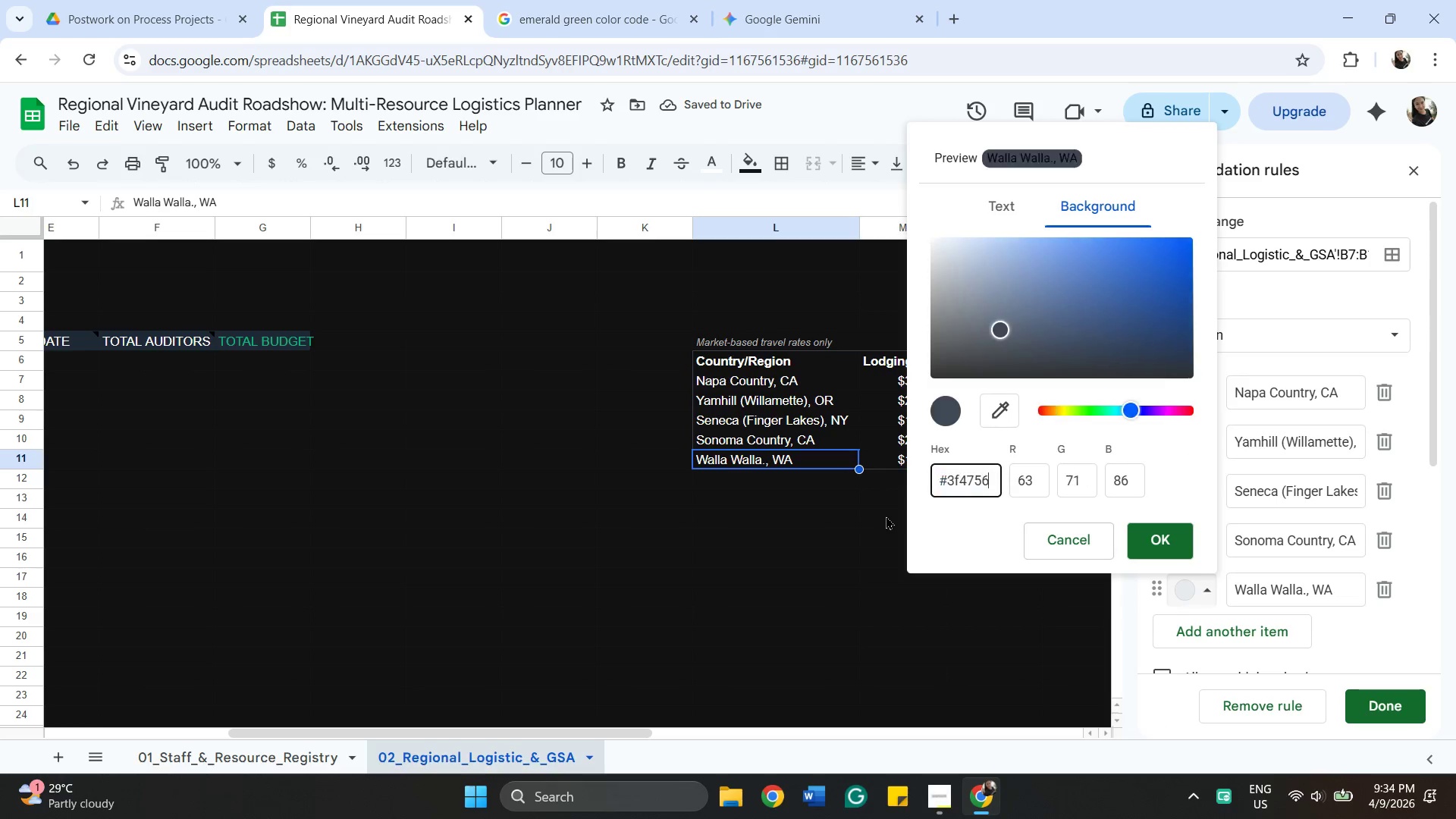 
key(Control+V)
 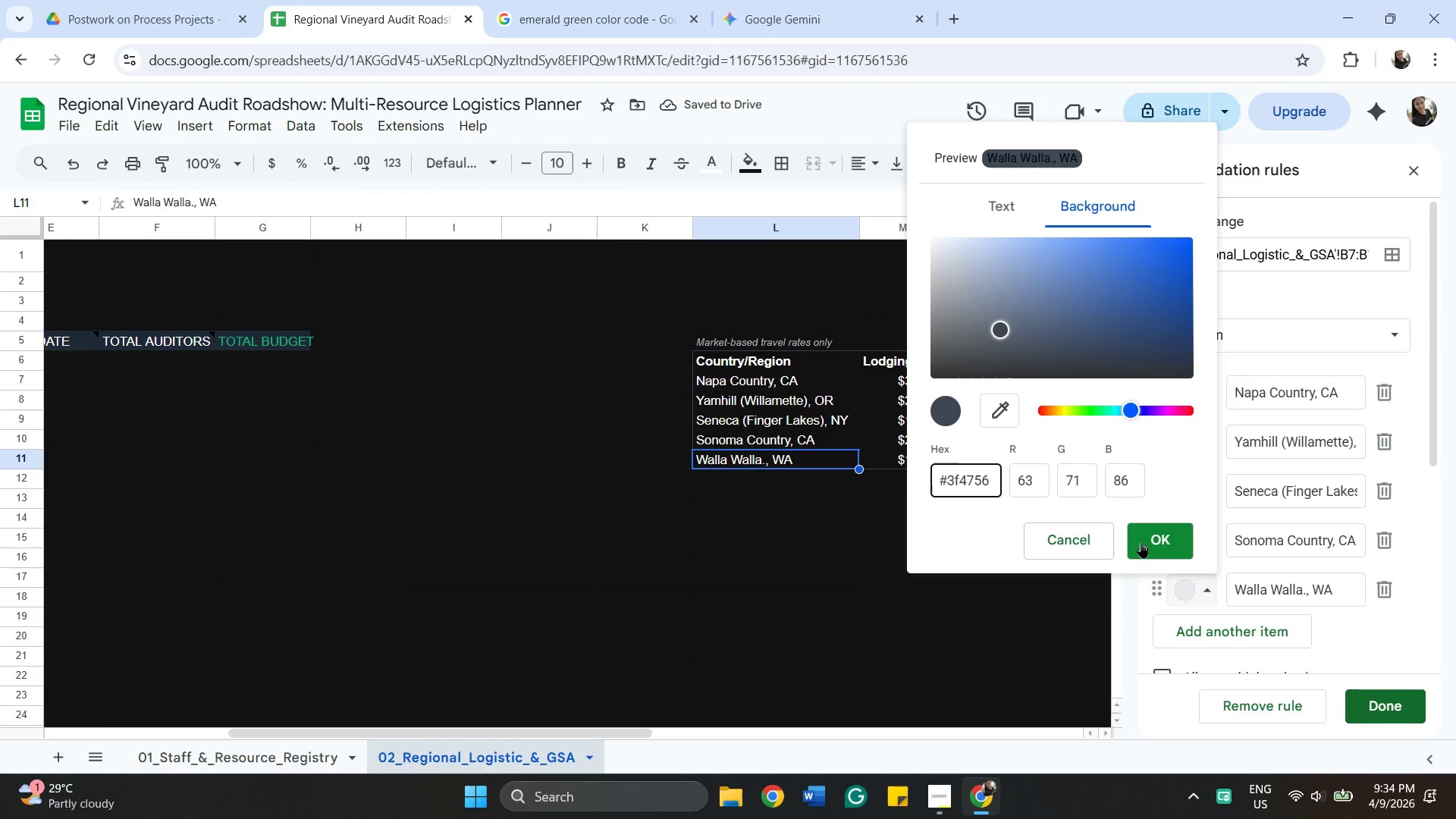 
left_click([1147, 542])
 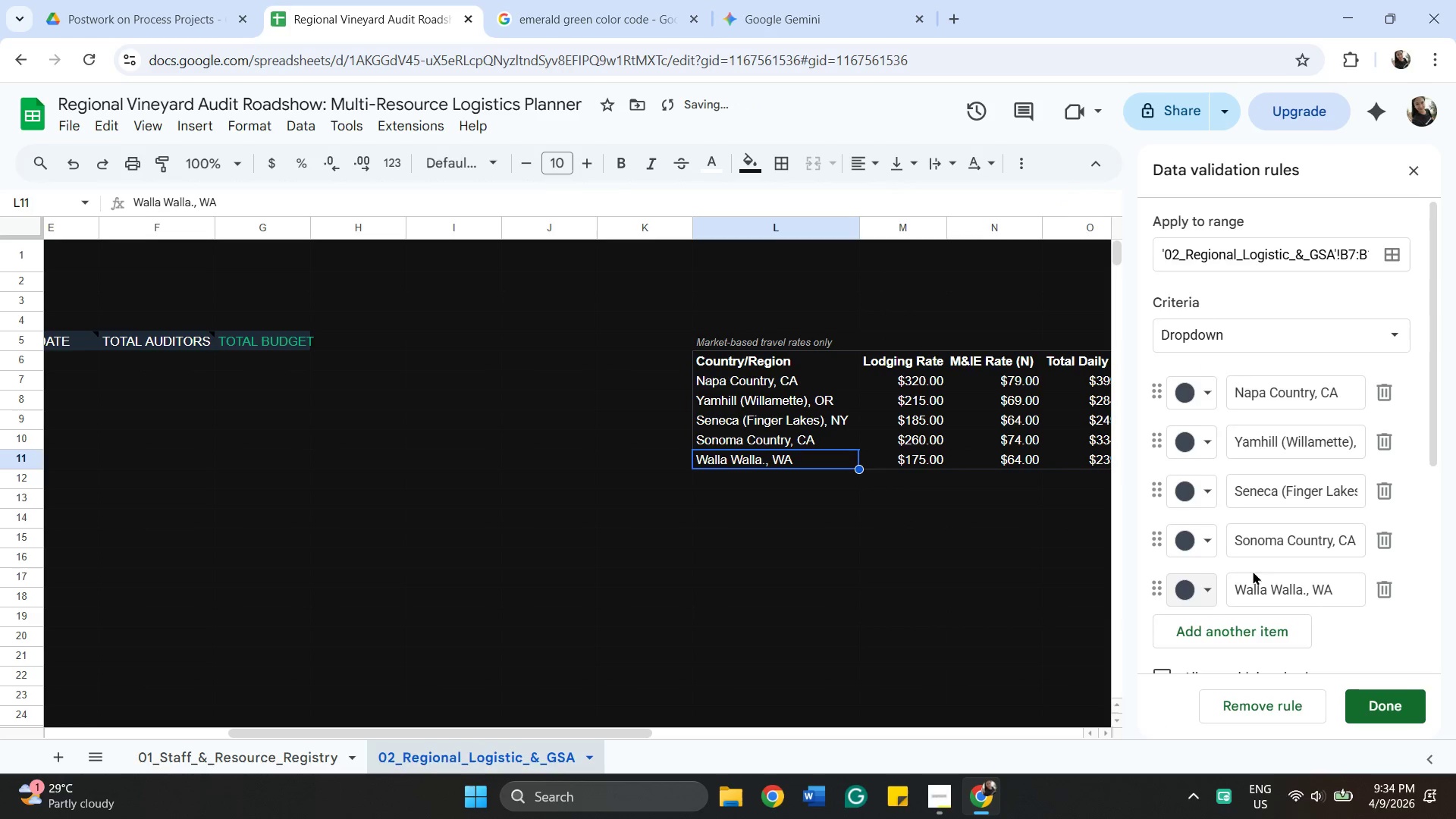 
scroll: coordinate [1320, 566], scroll_direction: down, amount: 4.0
 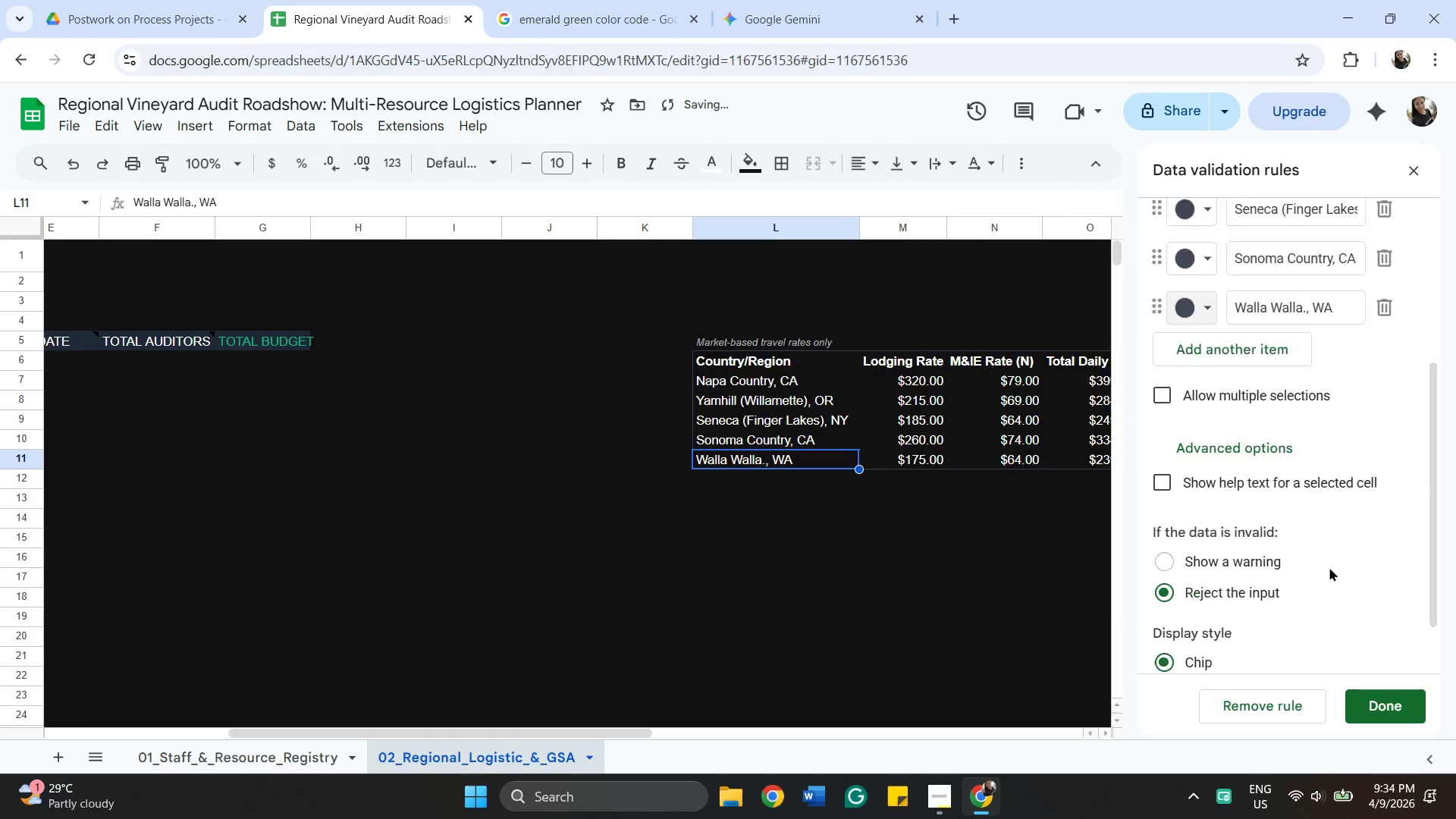 
mouse_move([1357, 582])
 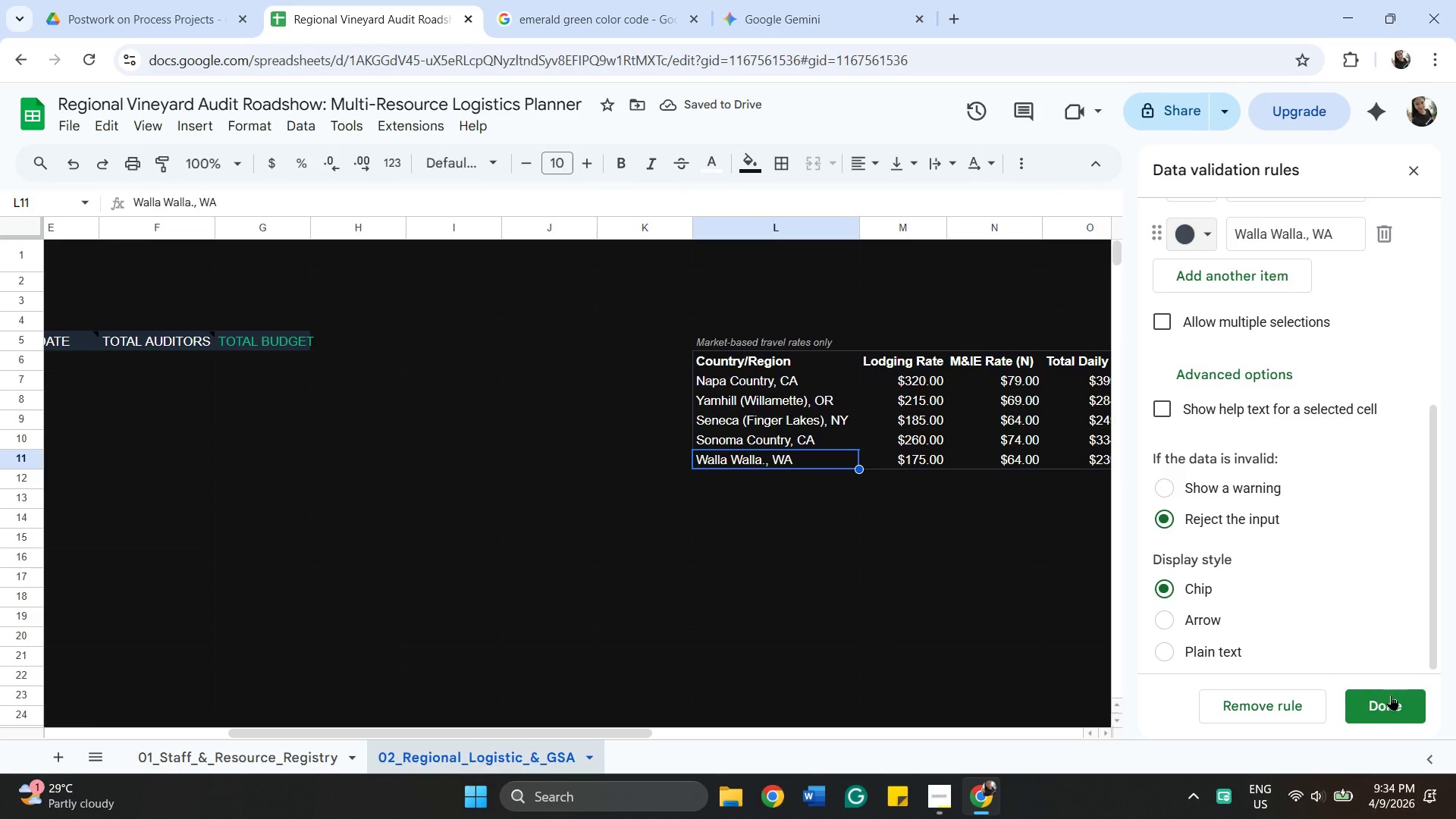 
left_click([1387, 704])
 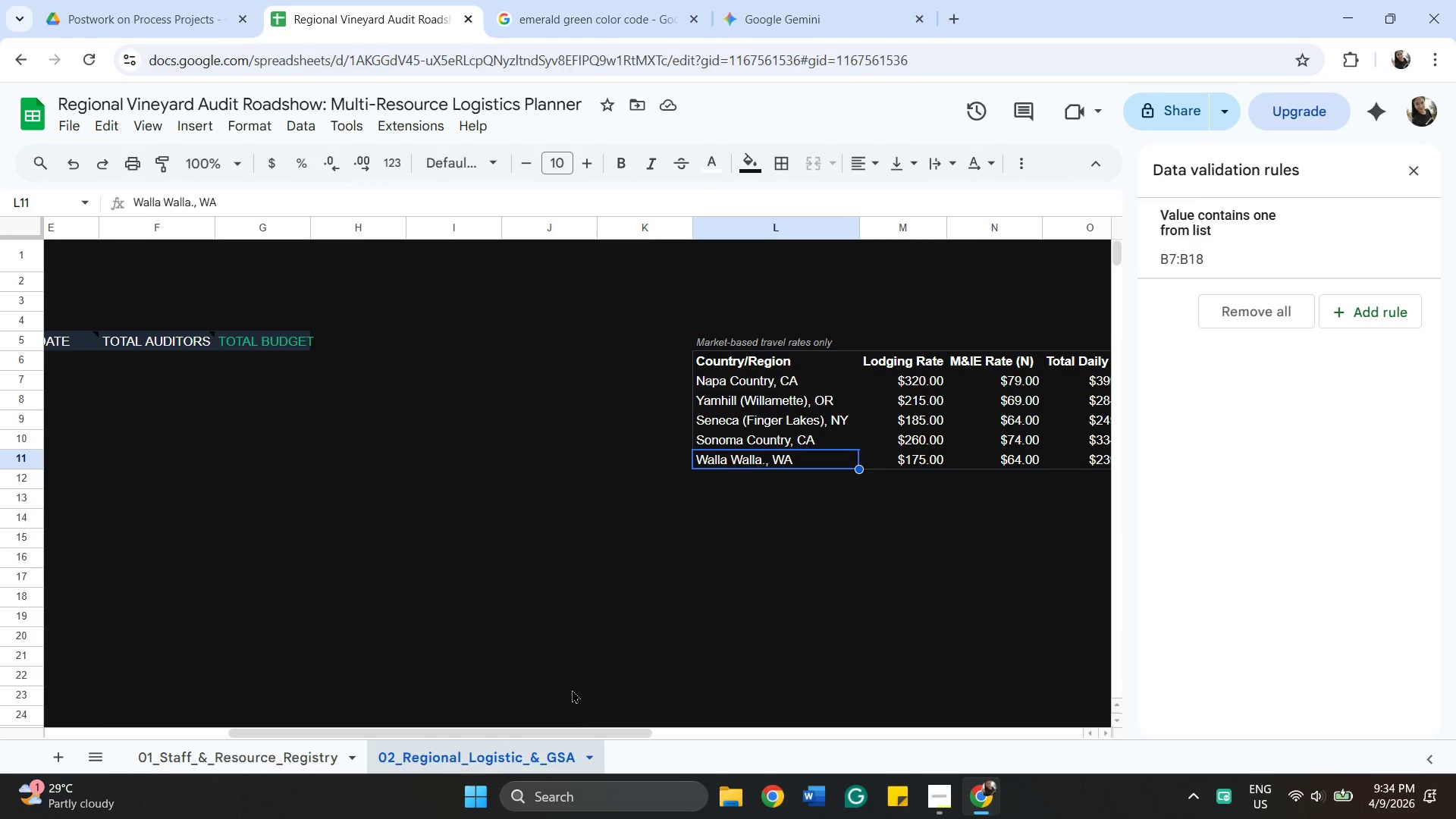 
left_click_drag(start_coordinate=[580, 732], to_coordinate=[349, 787])
 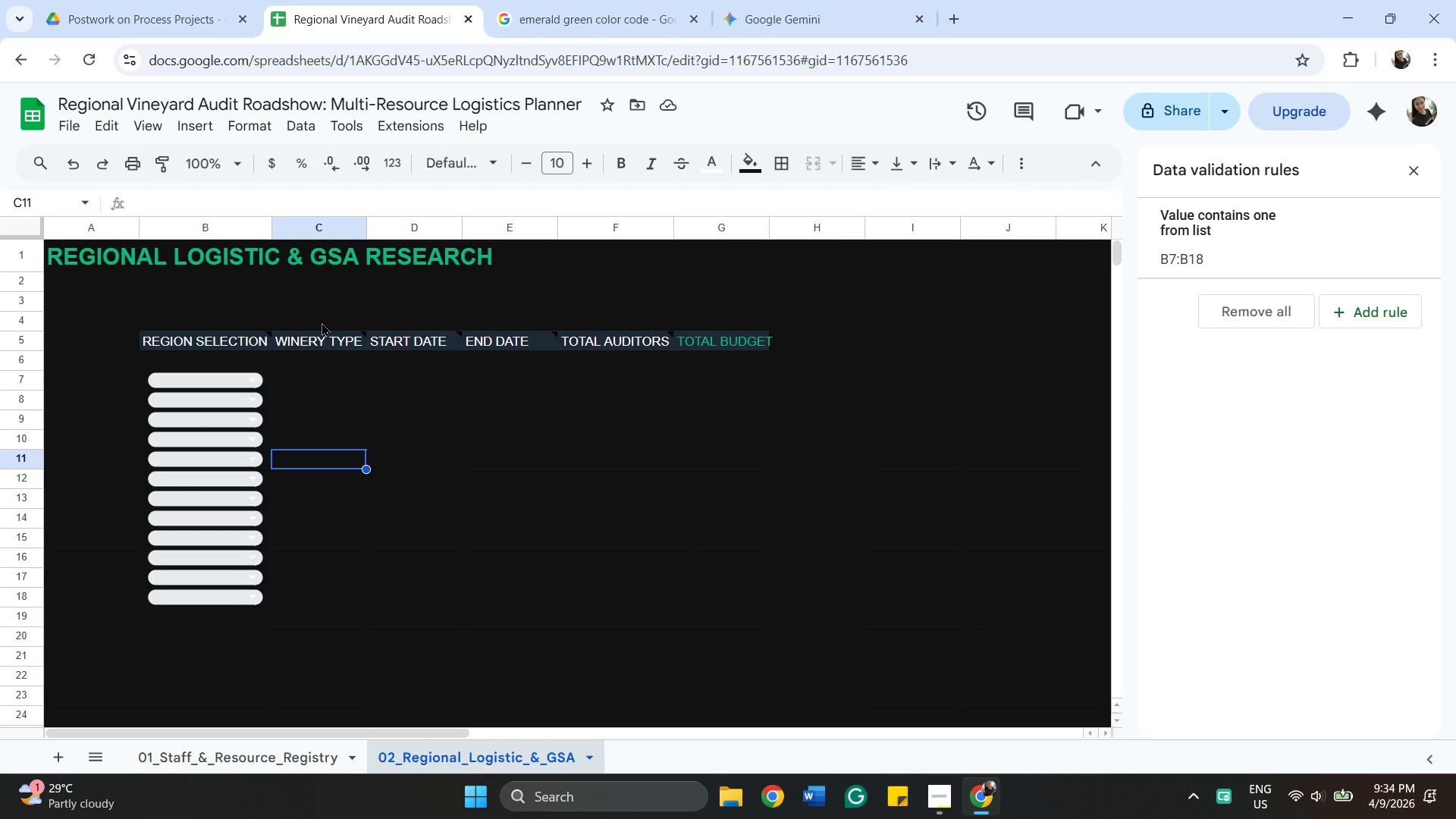 
wait(6.2)
 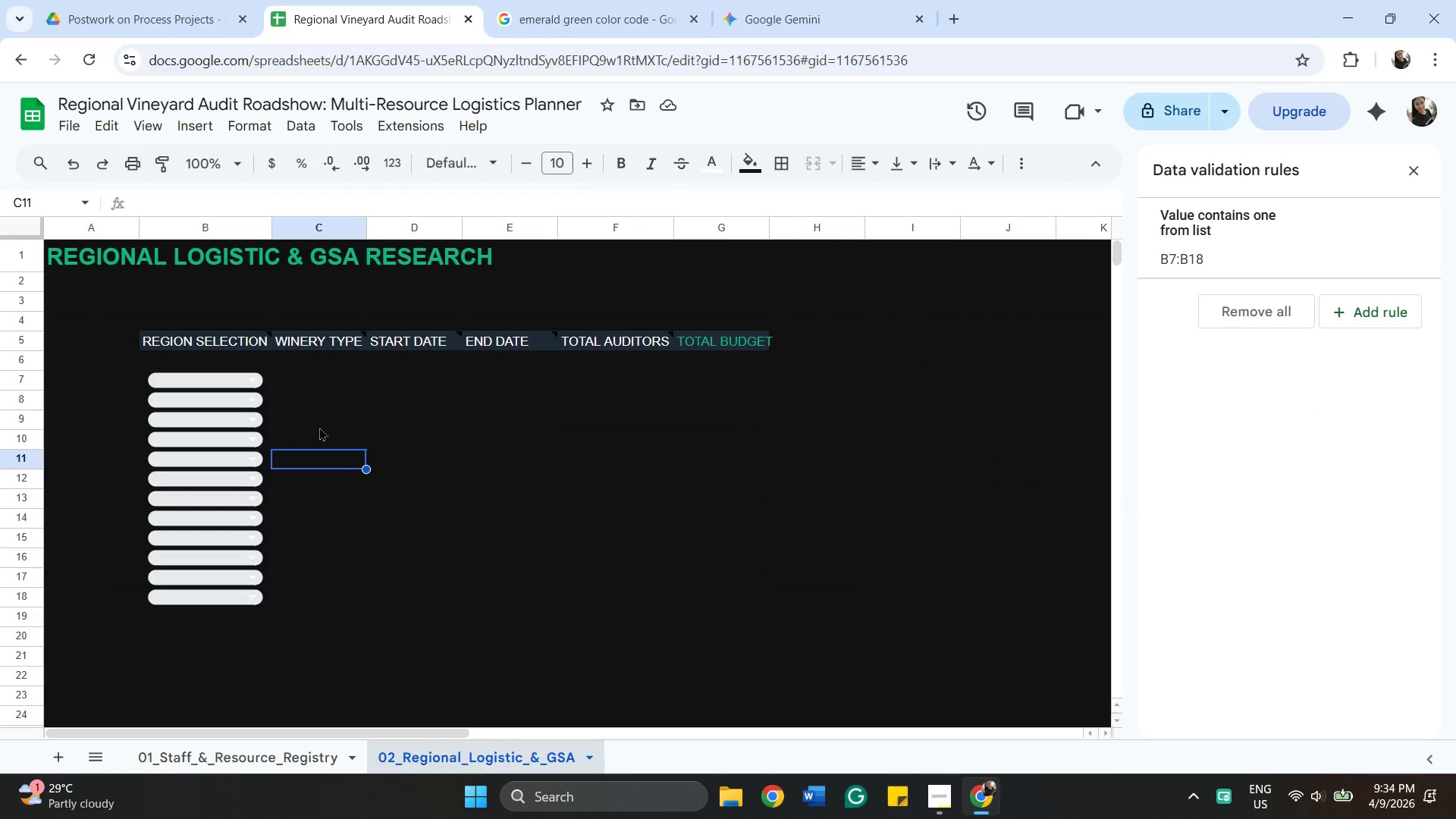 
left_click([227, 377])
 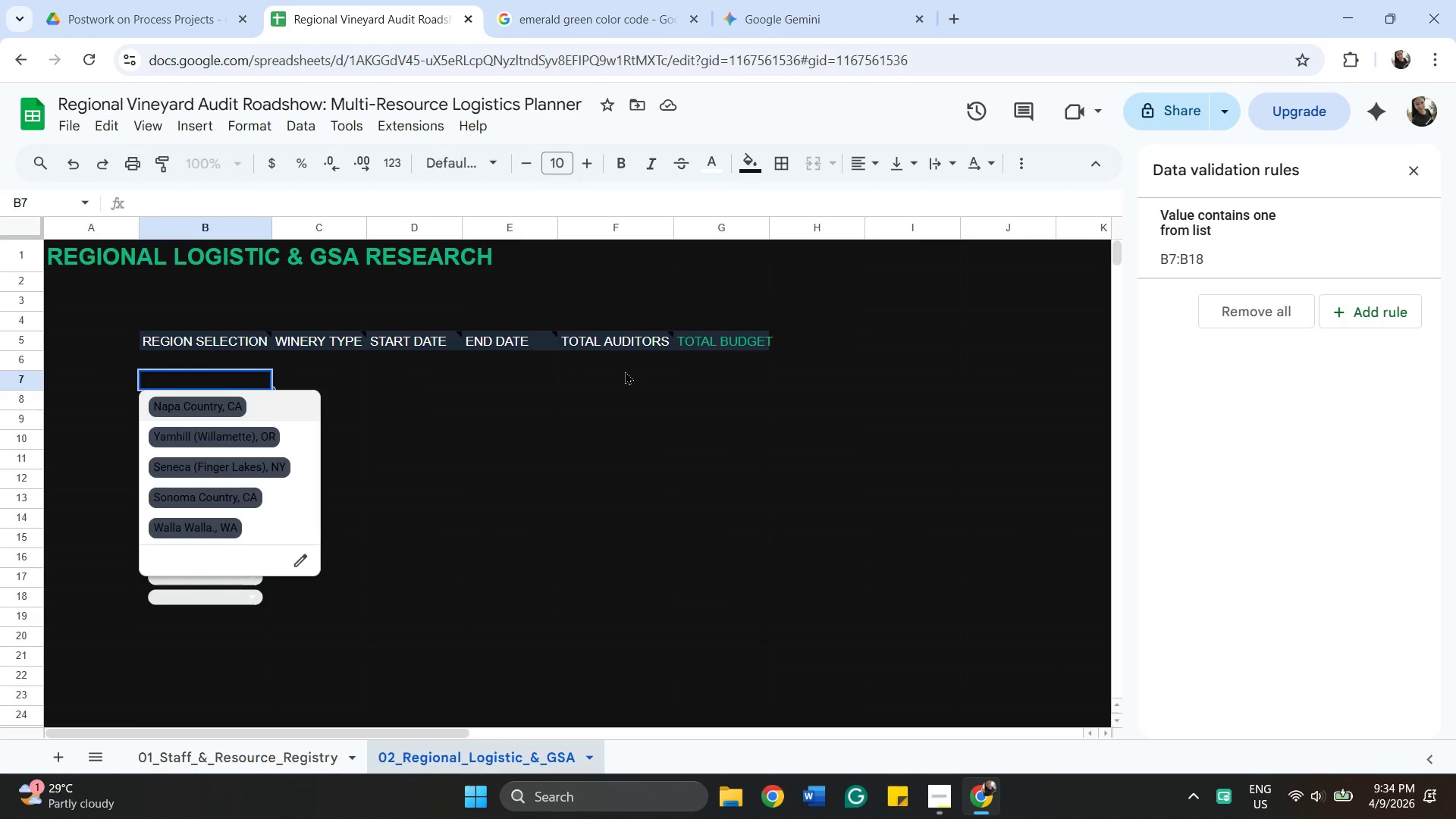 
wait(5.67)
 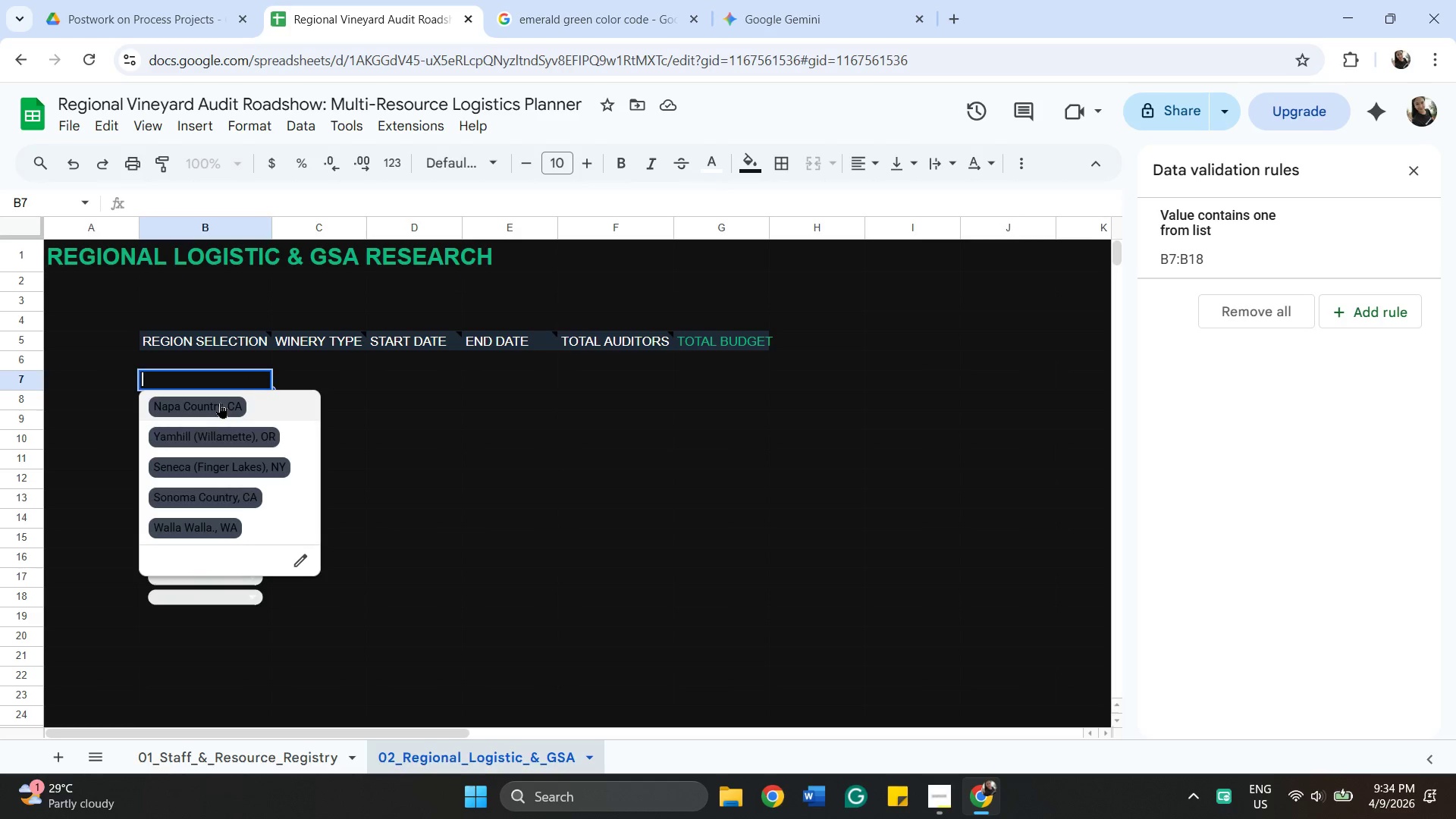 
double_click([1296, 225])
 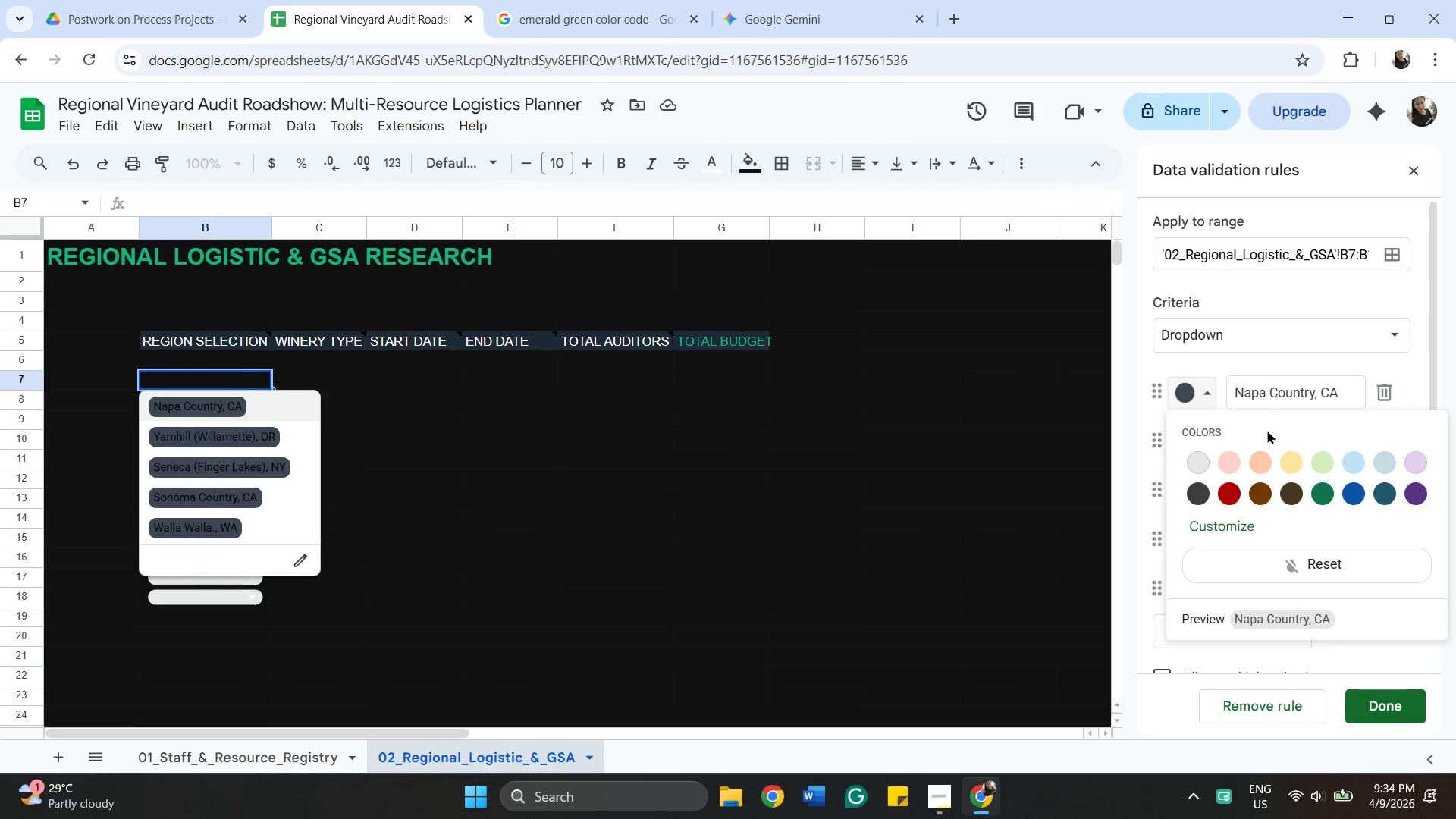 
left_click([1221, 532])
 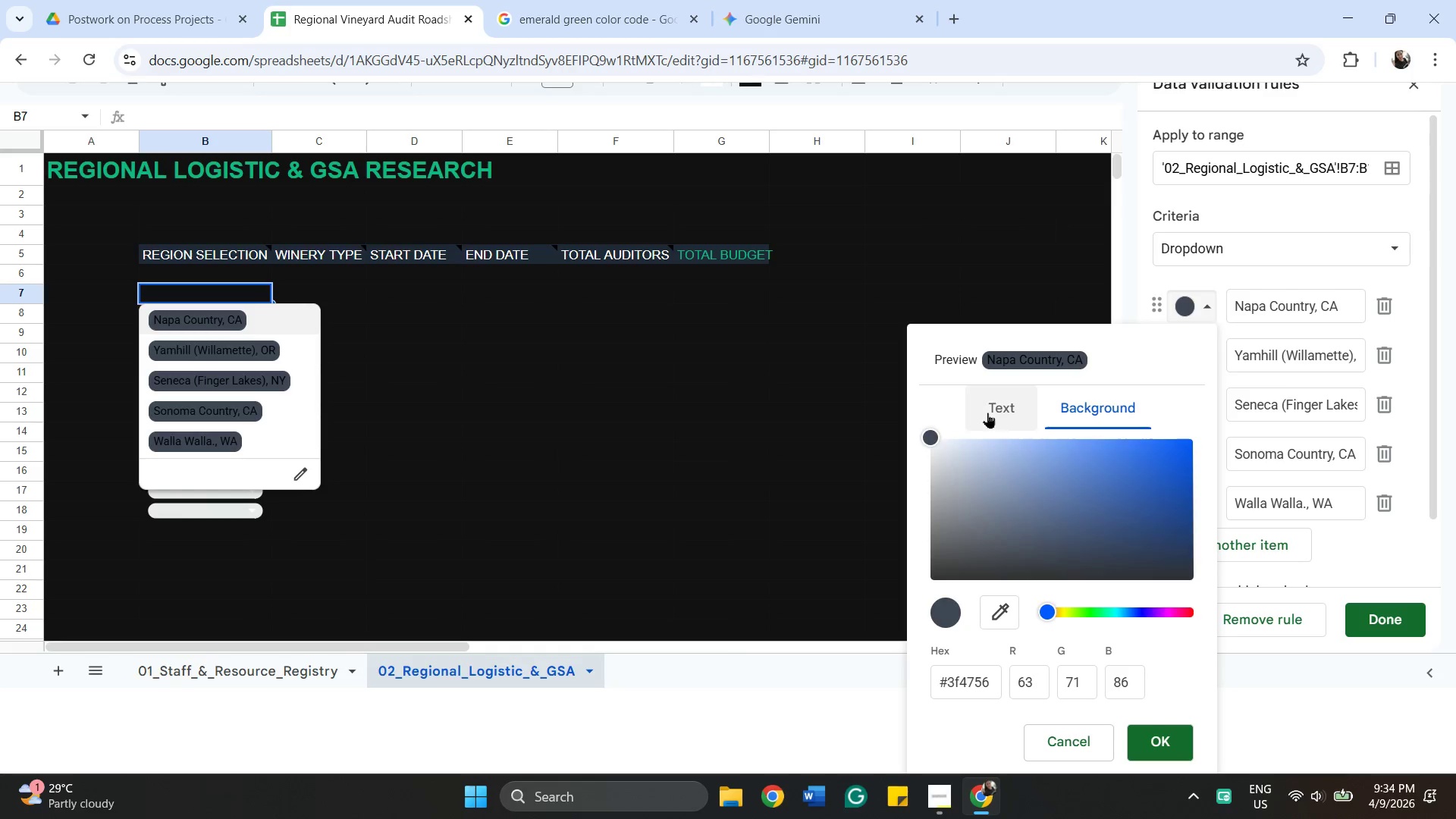 
left_click_drag(start_coordinate=[990, 413], to_coordinate=[995, 412])
 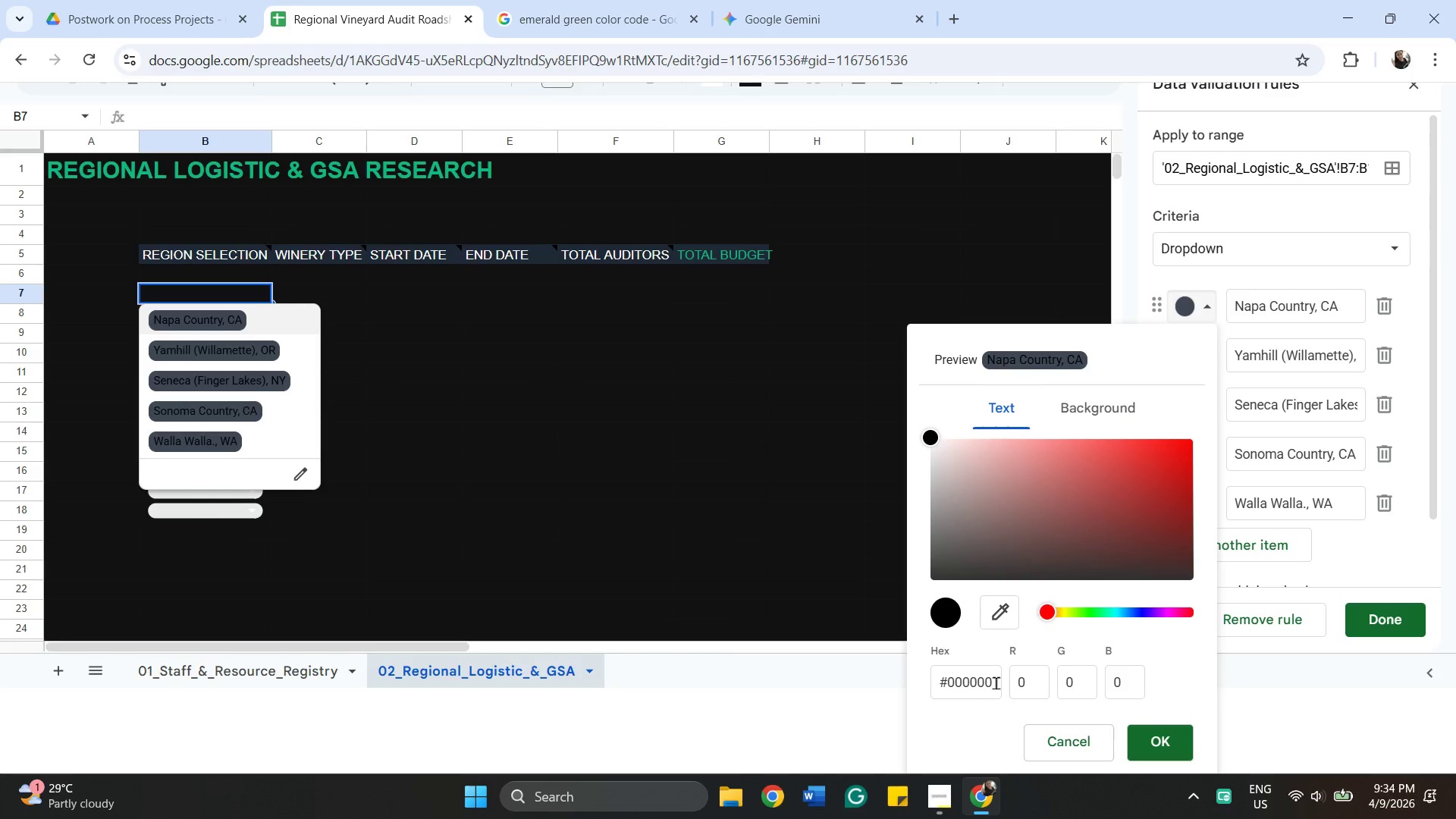 
left_click_drag(start_coordinate=[996, 682], to_coordinate=[927, 678])
 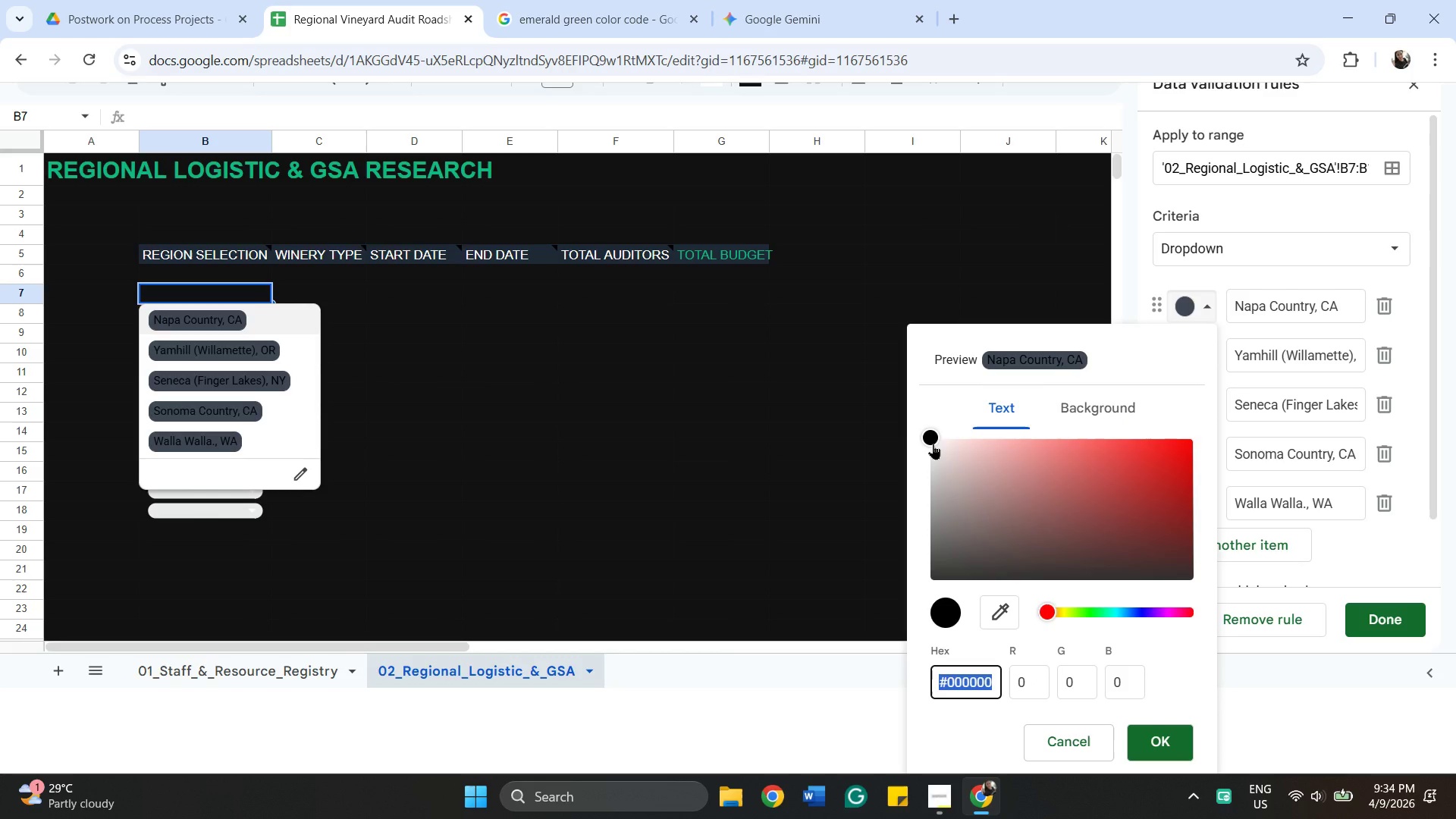 
left_click_drag(start_coordinate=[933, 444], to_coordinate=[924, 433])
 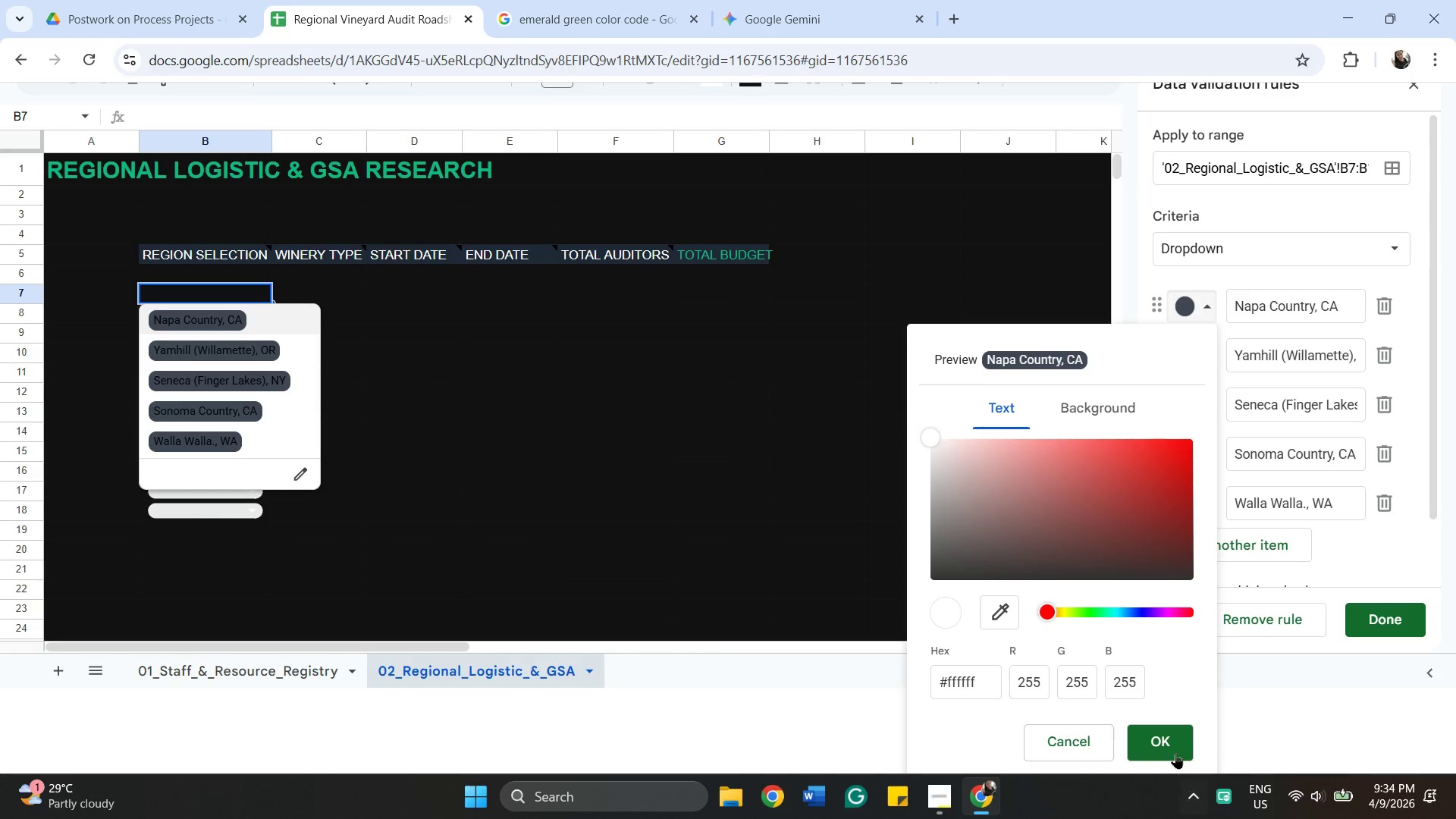 
left_click([1175, 749])
 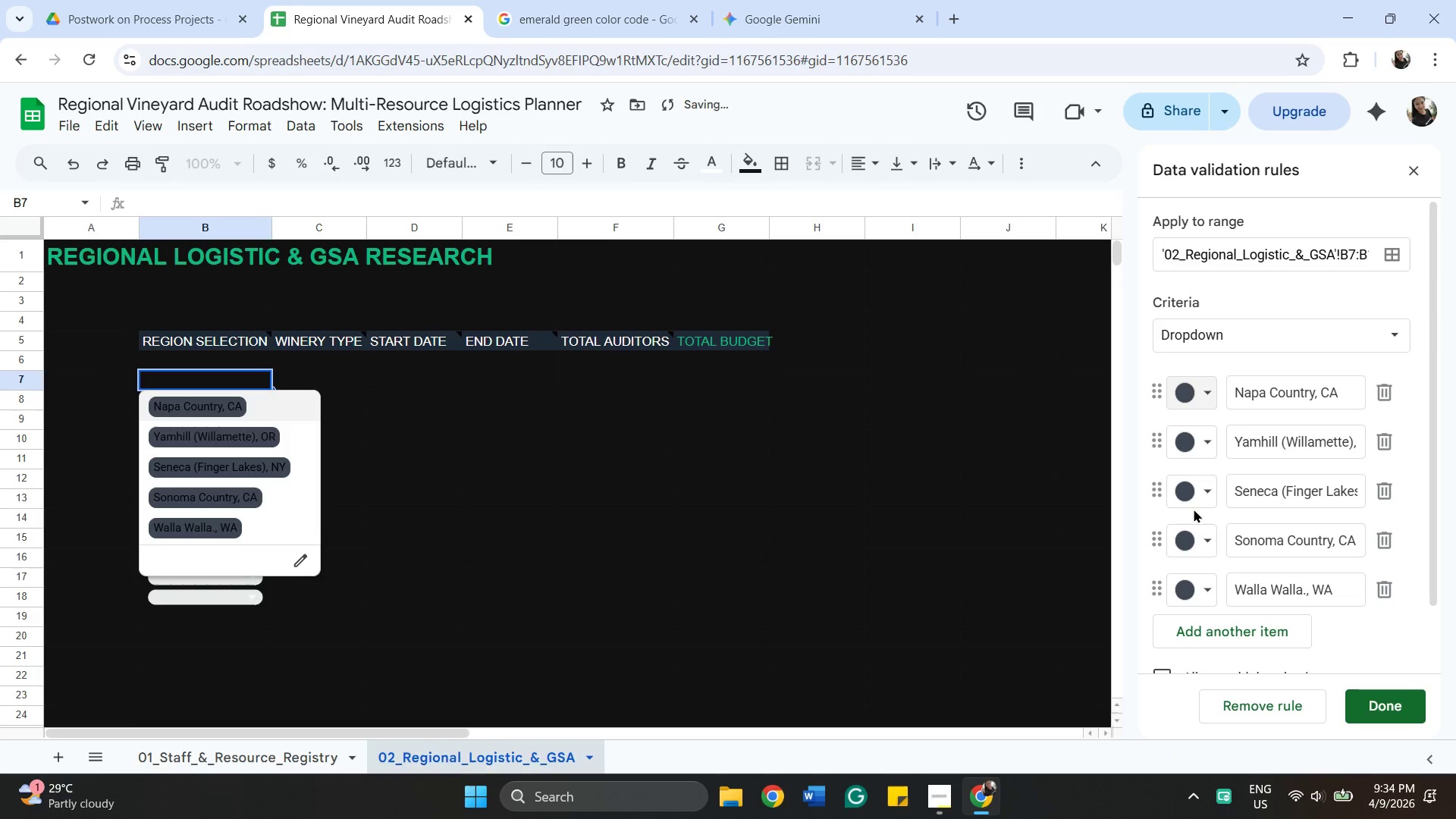 
left_click([1205, 434])
 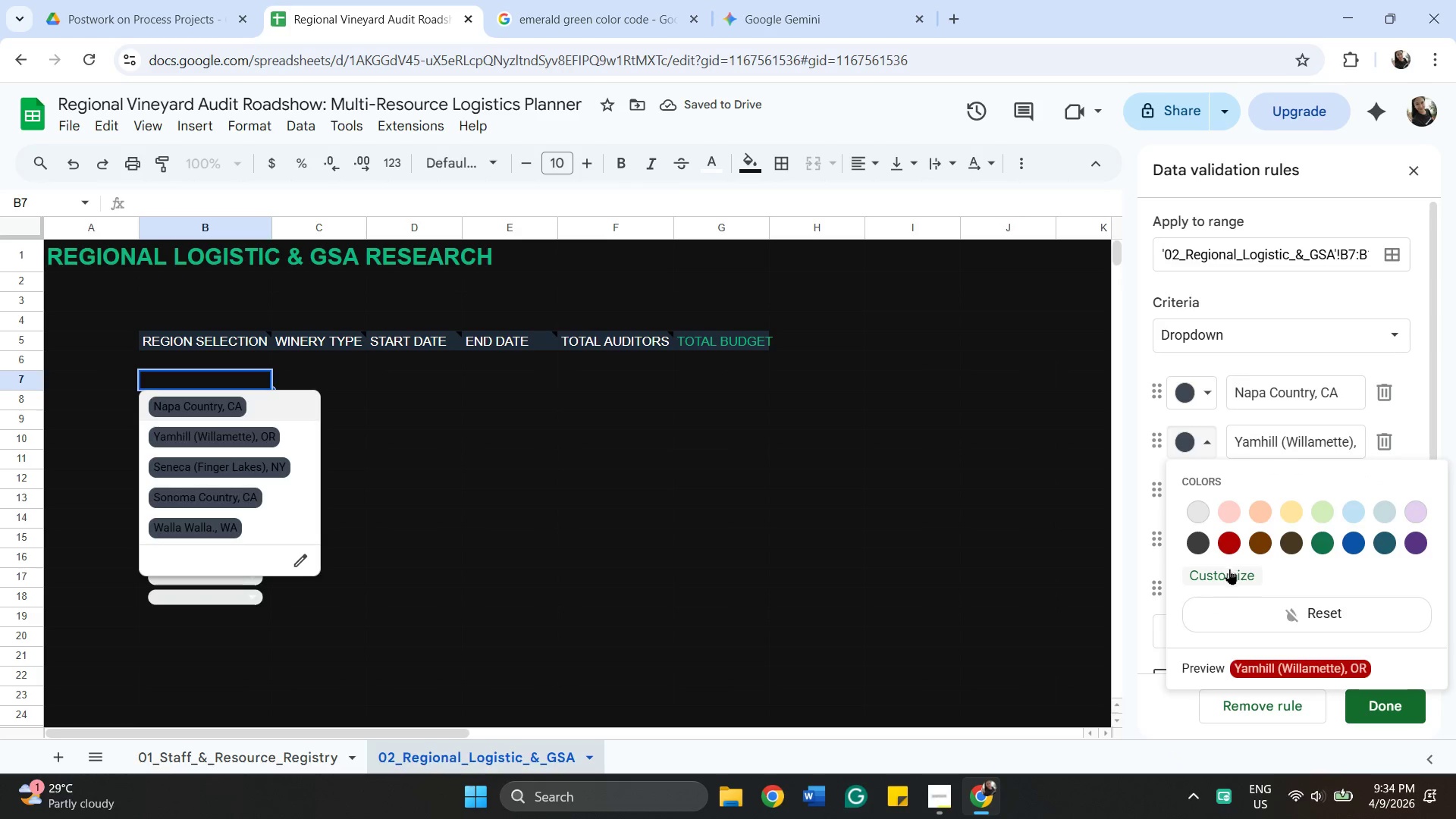 
left_click([1229, 569])
 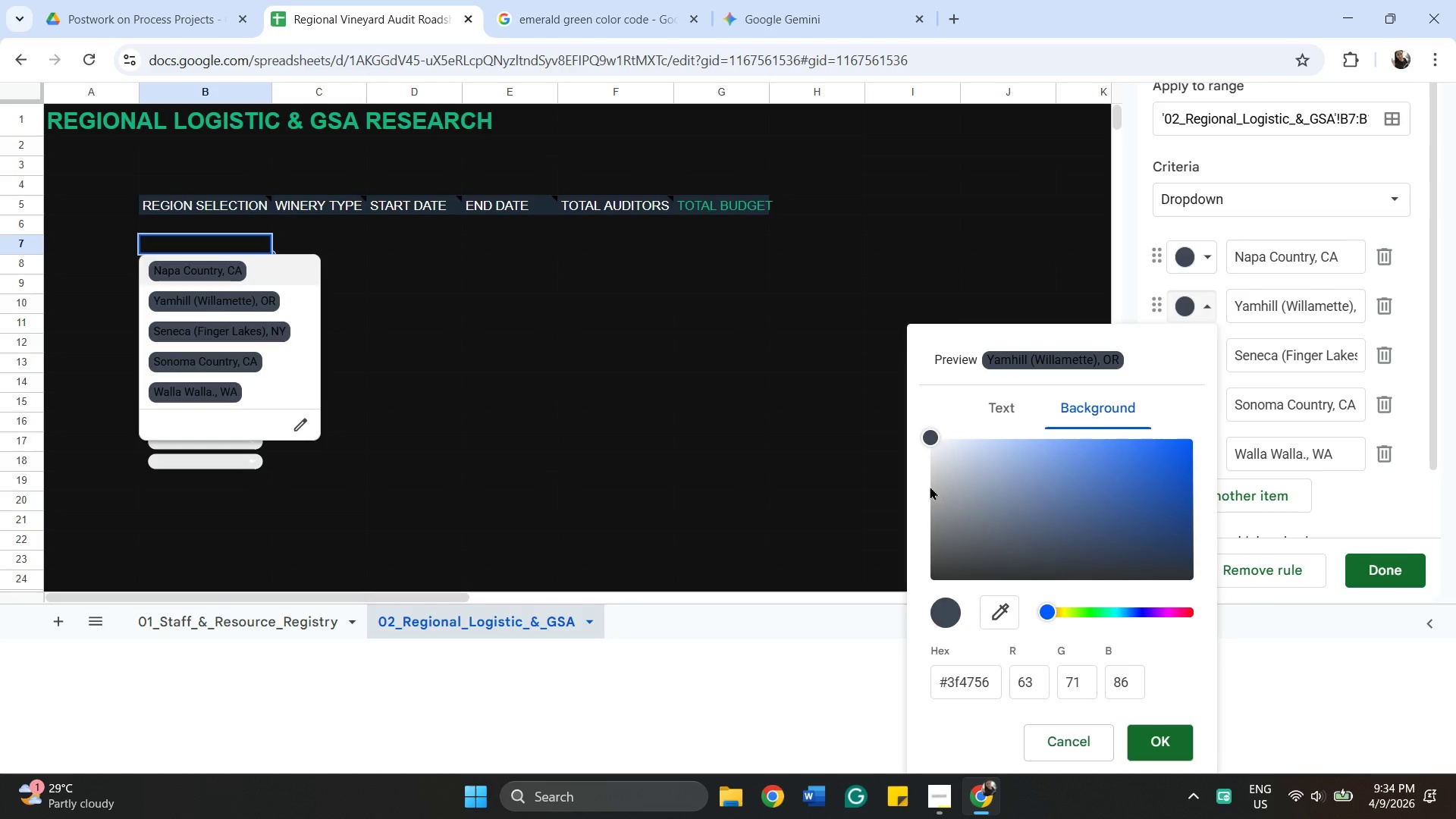 
left_click_drag(start_coordinate=[934, 441], to_coordinate=[924, 416])
 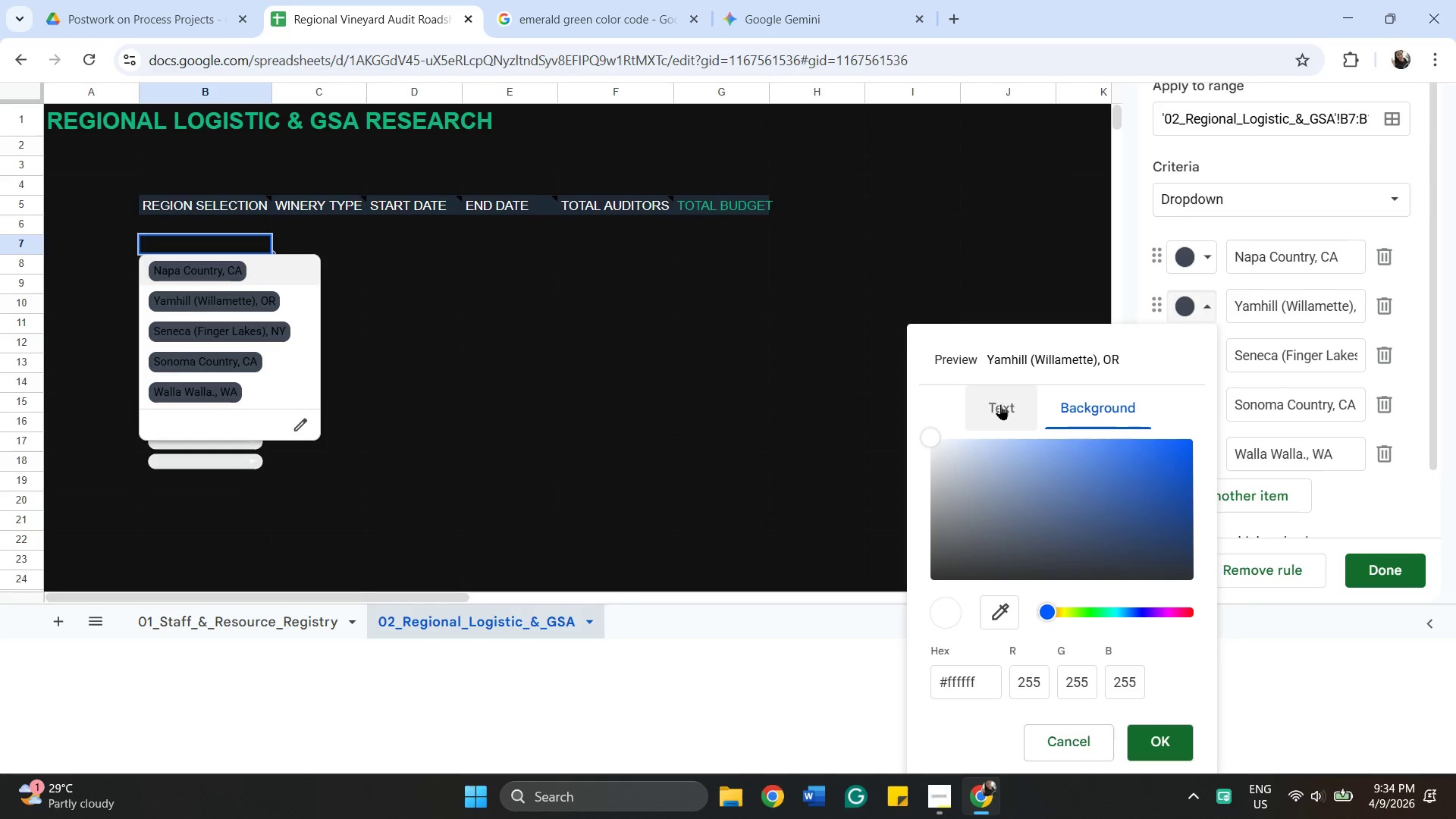 
left_click([1004, 404])
 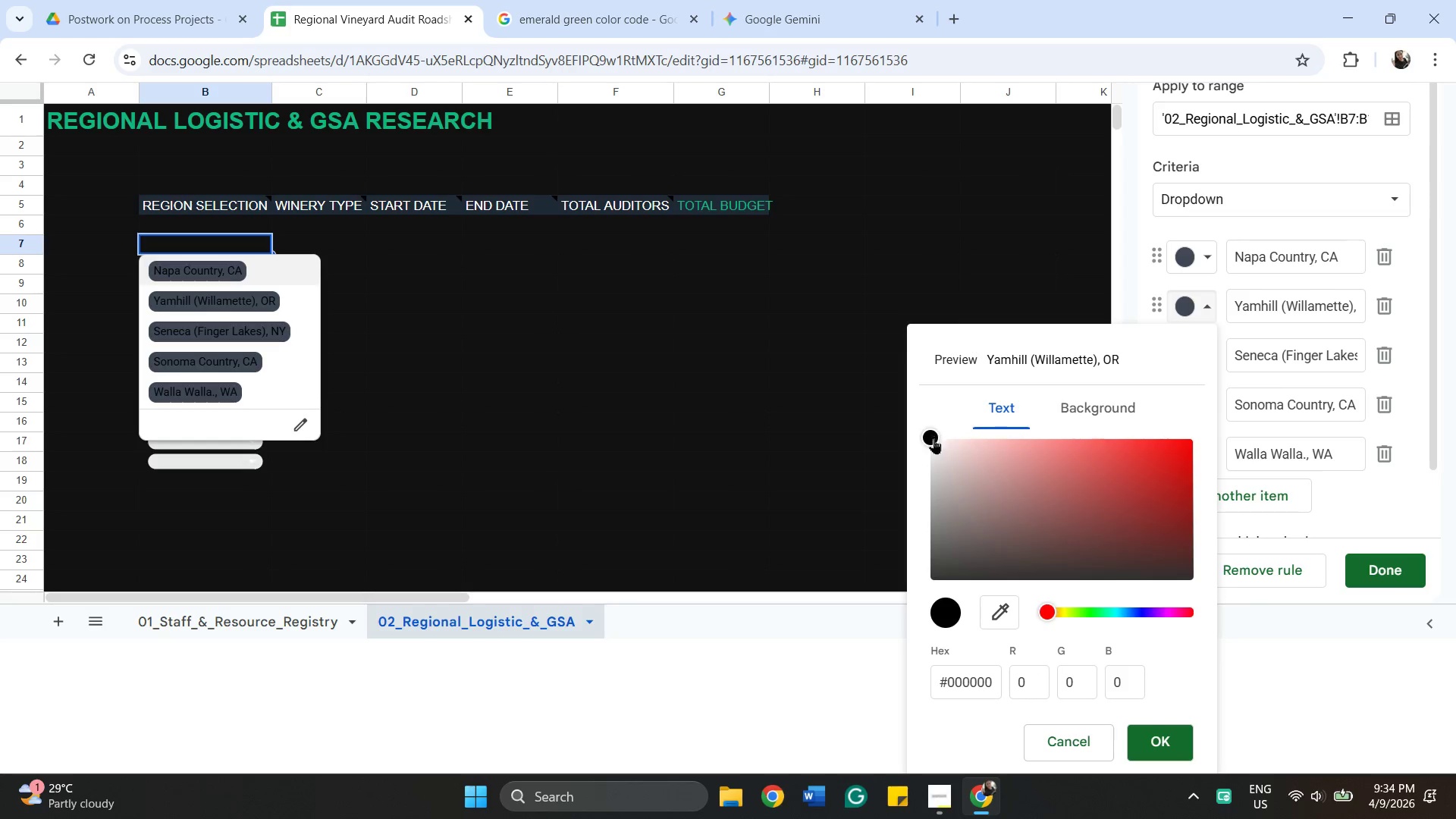 
left_click_drag(start_coordinate=[934, 438], to_coordinate=[915, 408])
 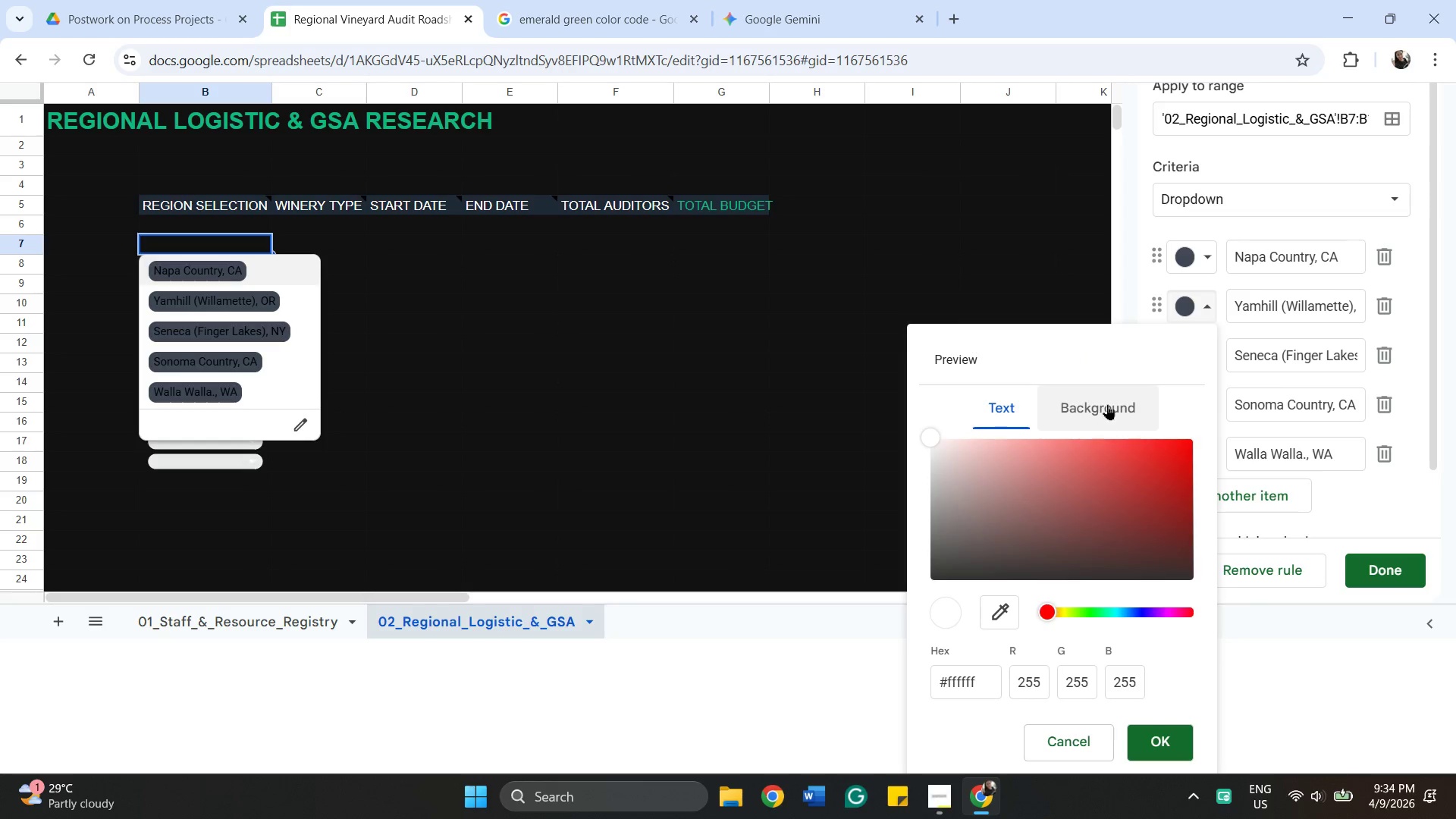 
left_click([1107, 404])
 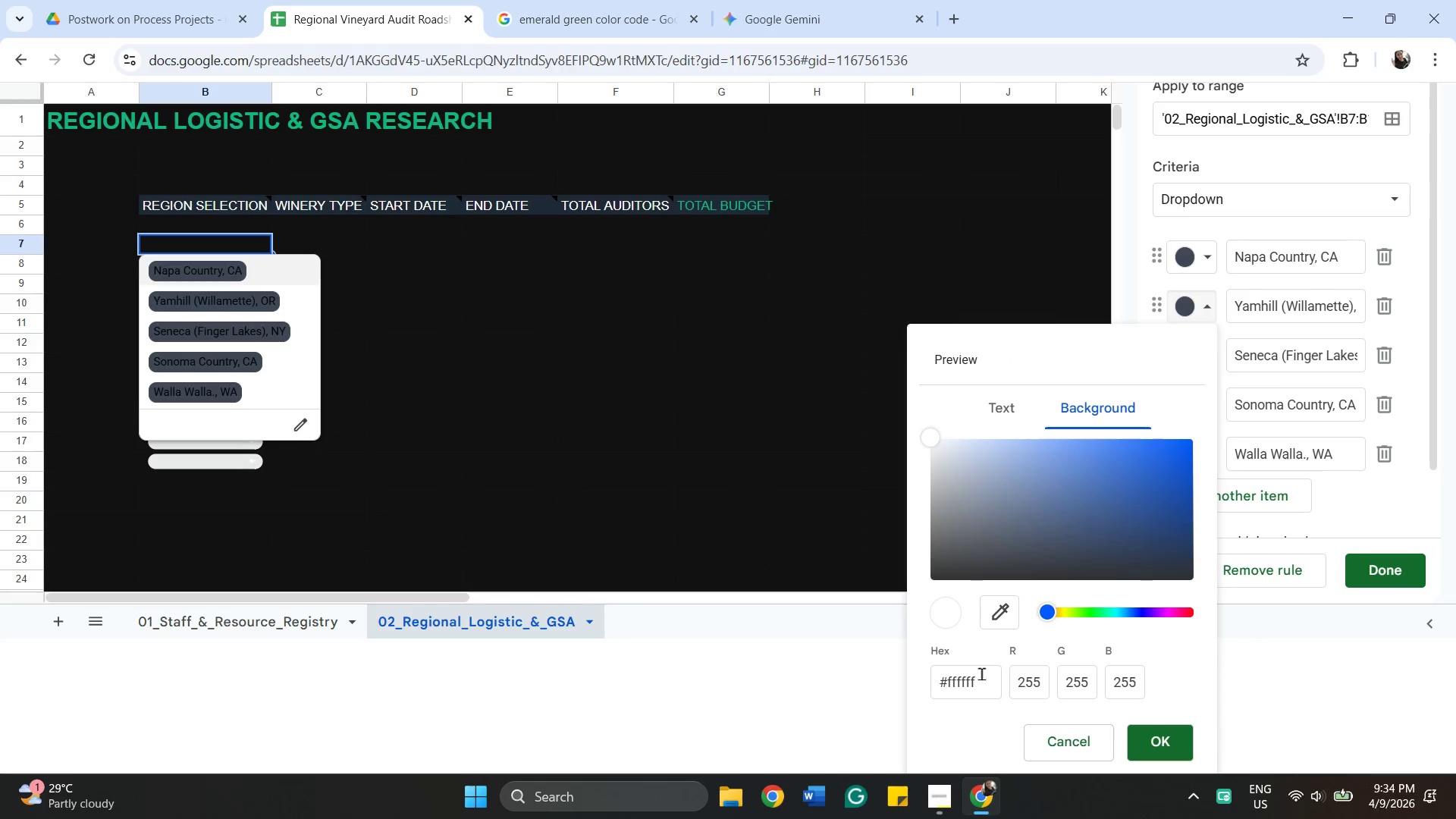 
left_click_drag(start_coordinate=[981, 680], to_coordinate=[833, 702])
 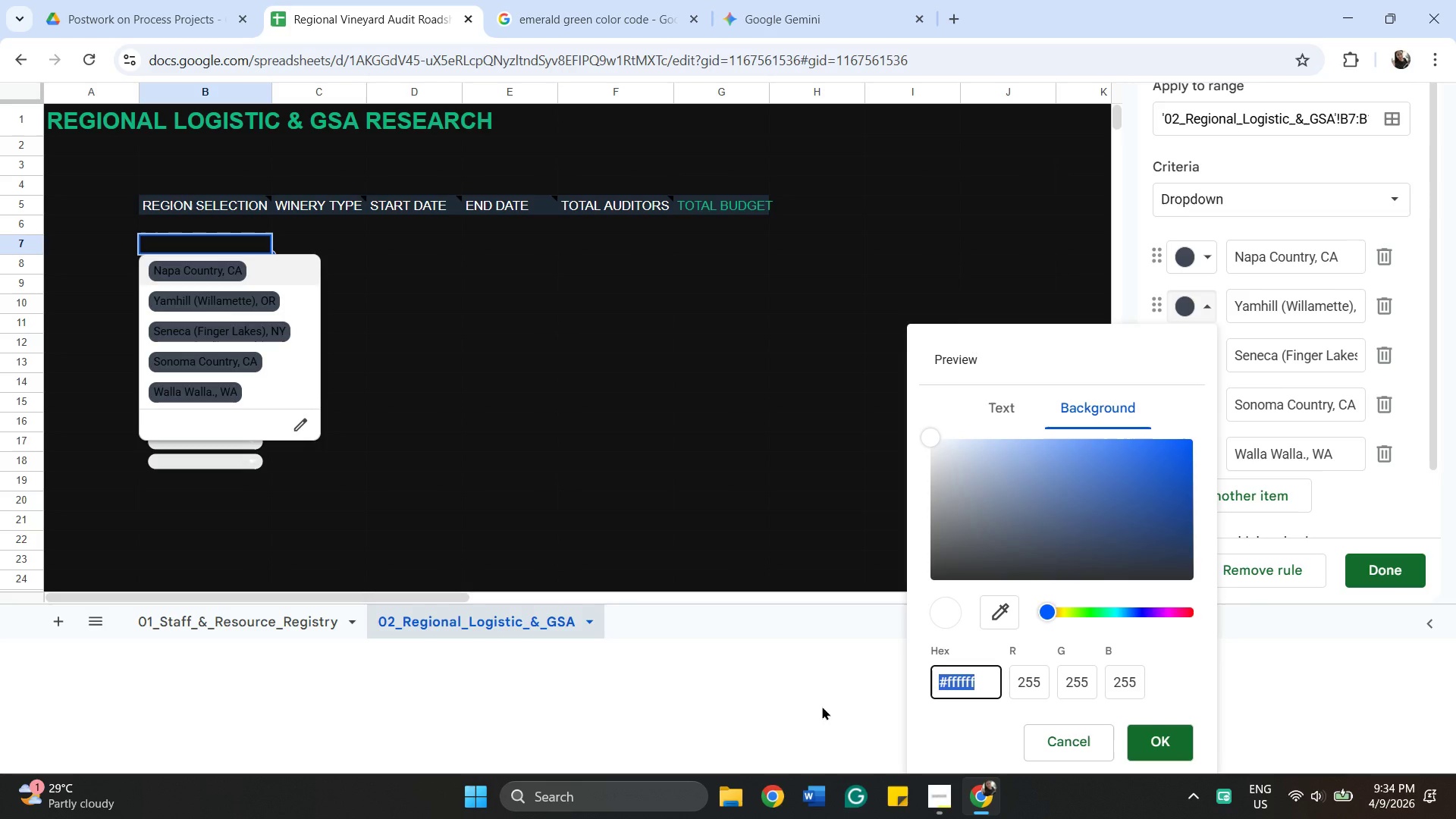 
key(Control+V)
 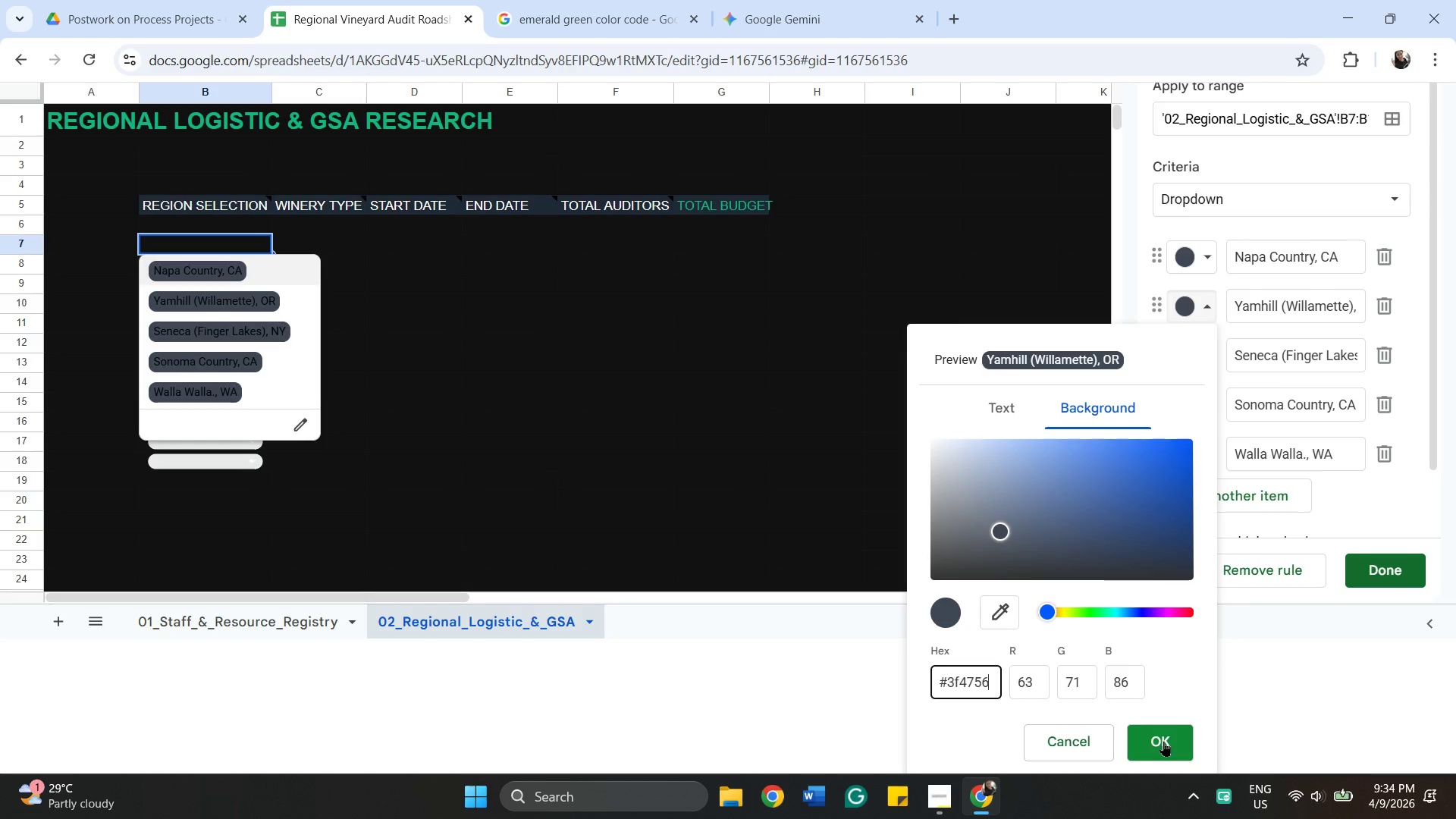 
left_click([1163, 742])
 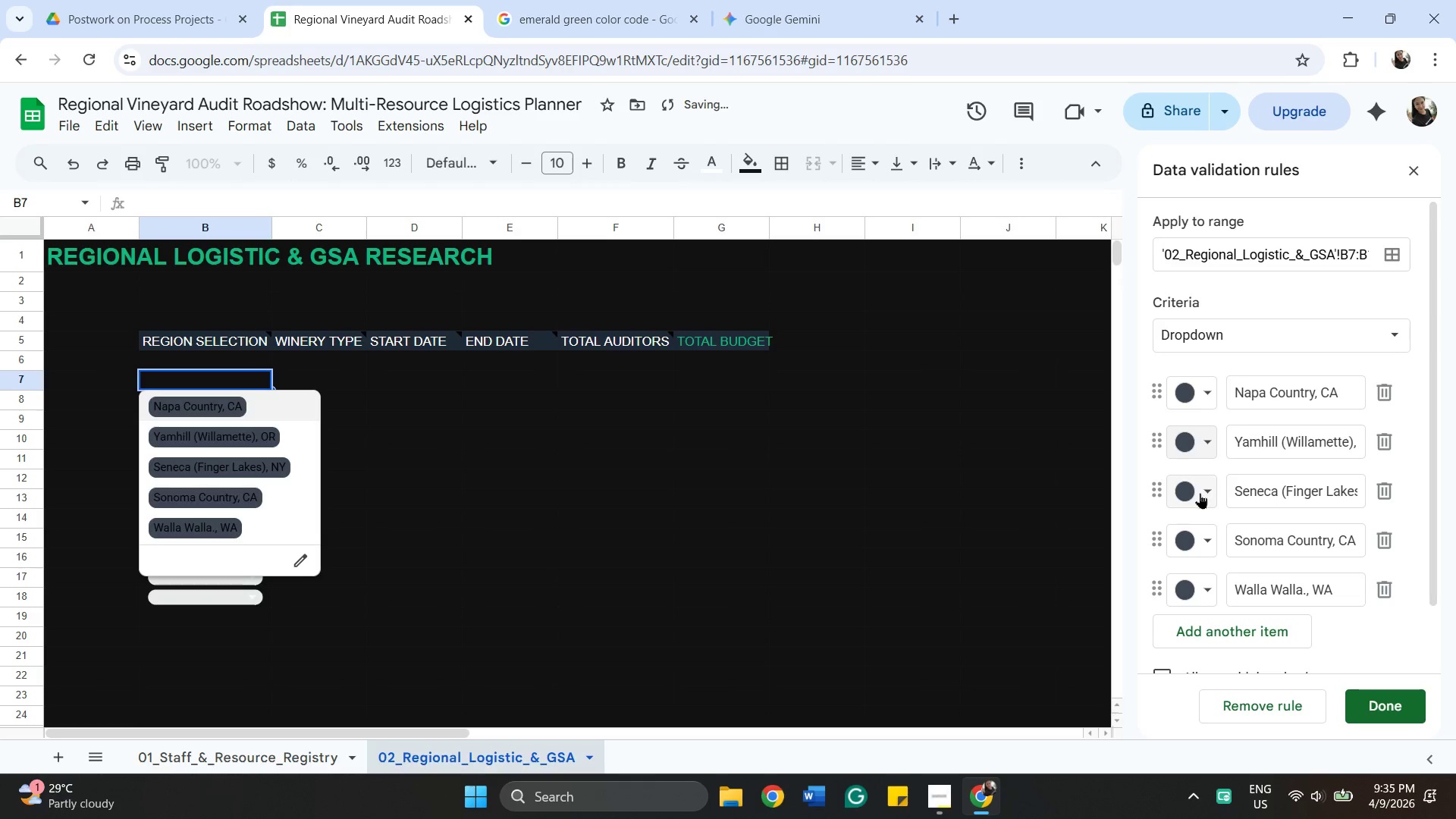 
left_click([1204, 493])
 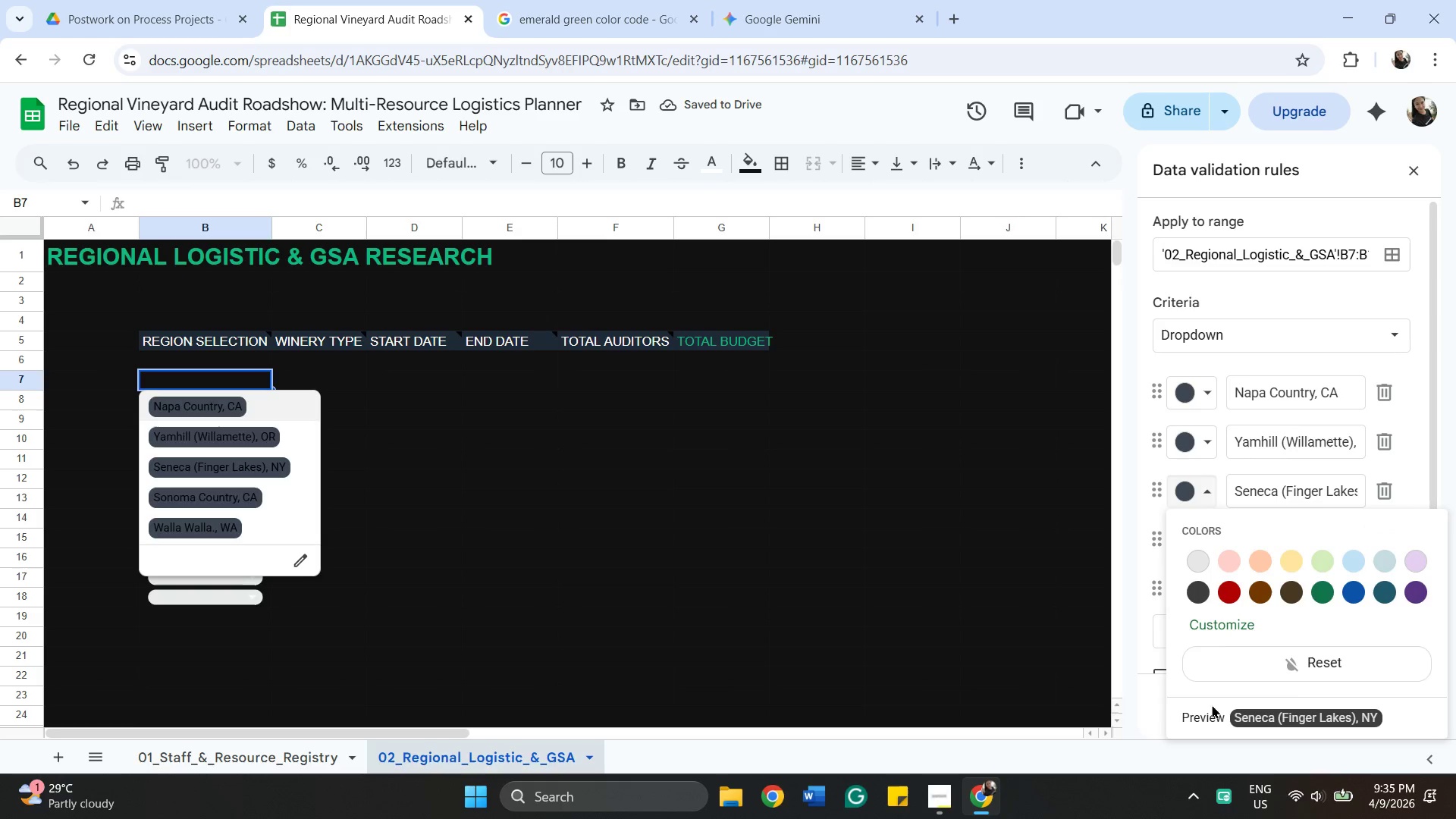 
left_click_drag(start_coordinate=[1223, 629], to_coordinate=[1229, 624])
 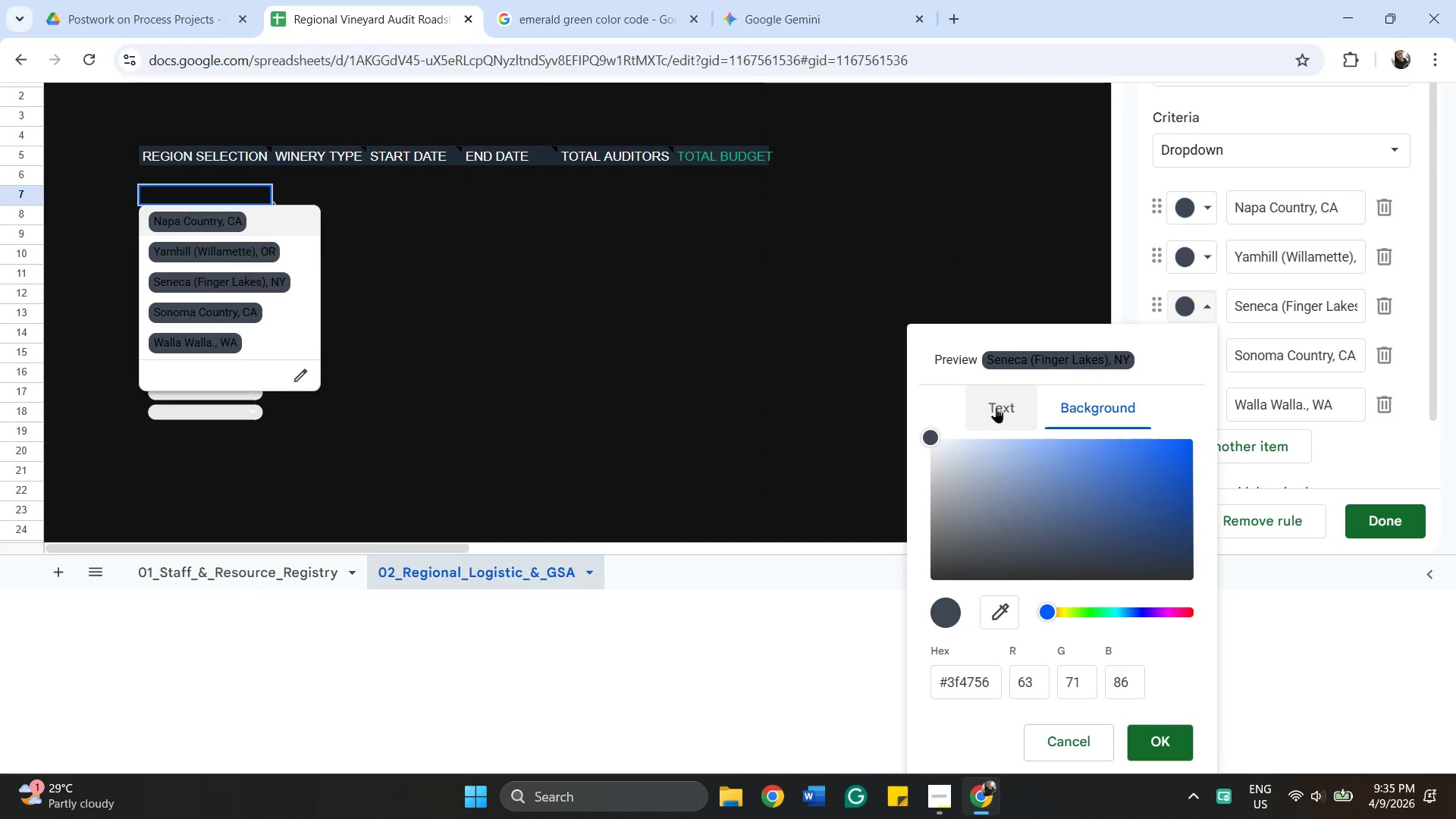 
left_click([997, 409])
 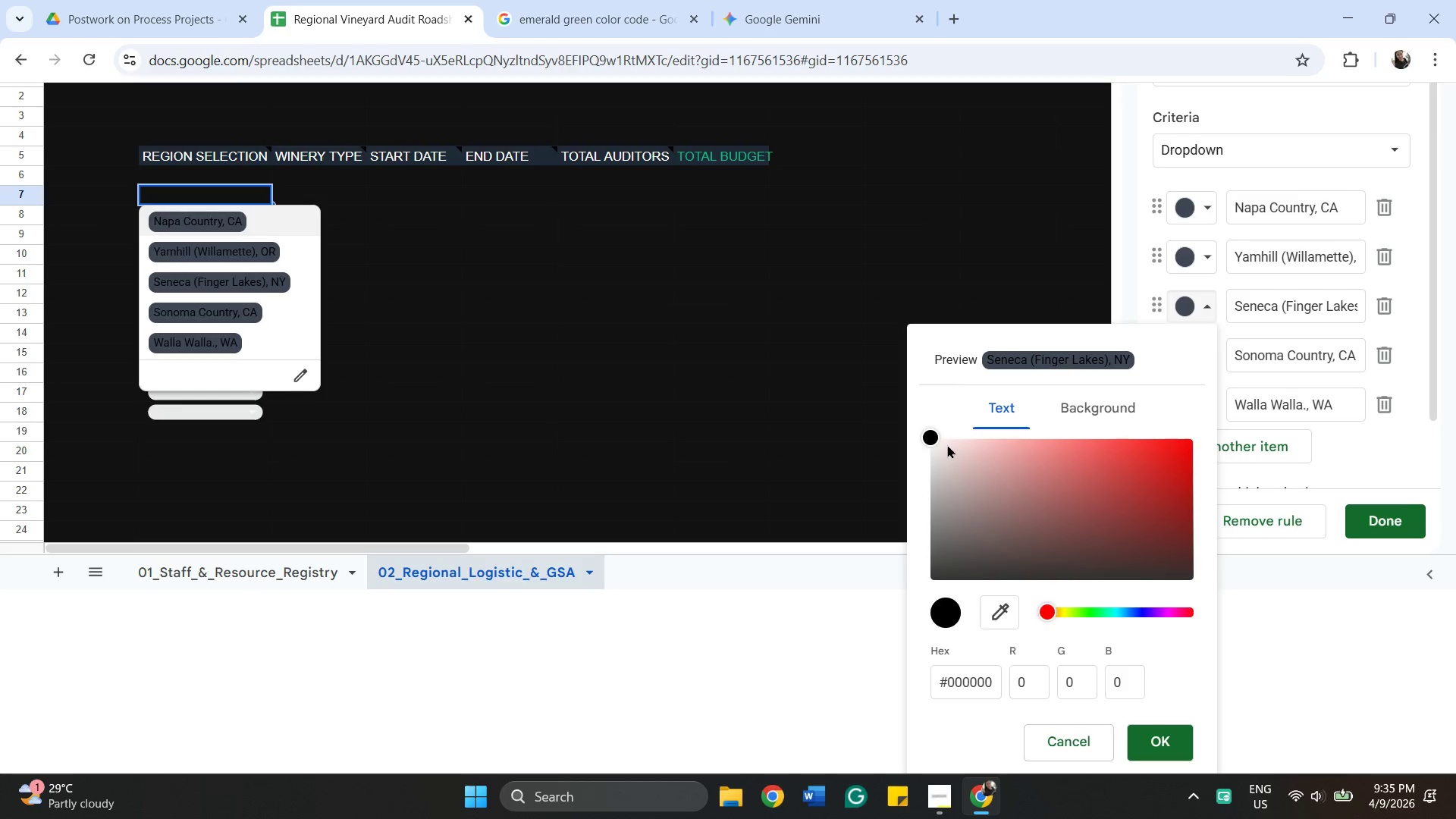 
left_click_drag(start_coordinate=[940, 444], to_coordinate=[886, 422])
 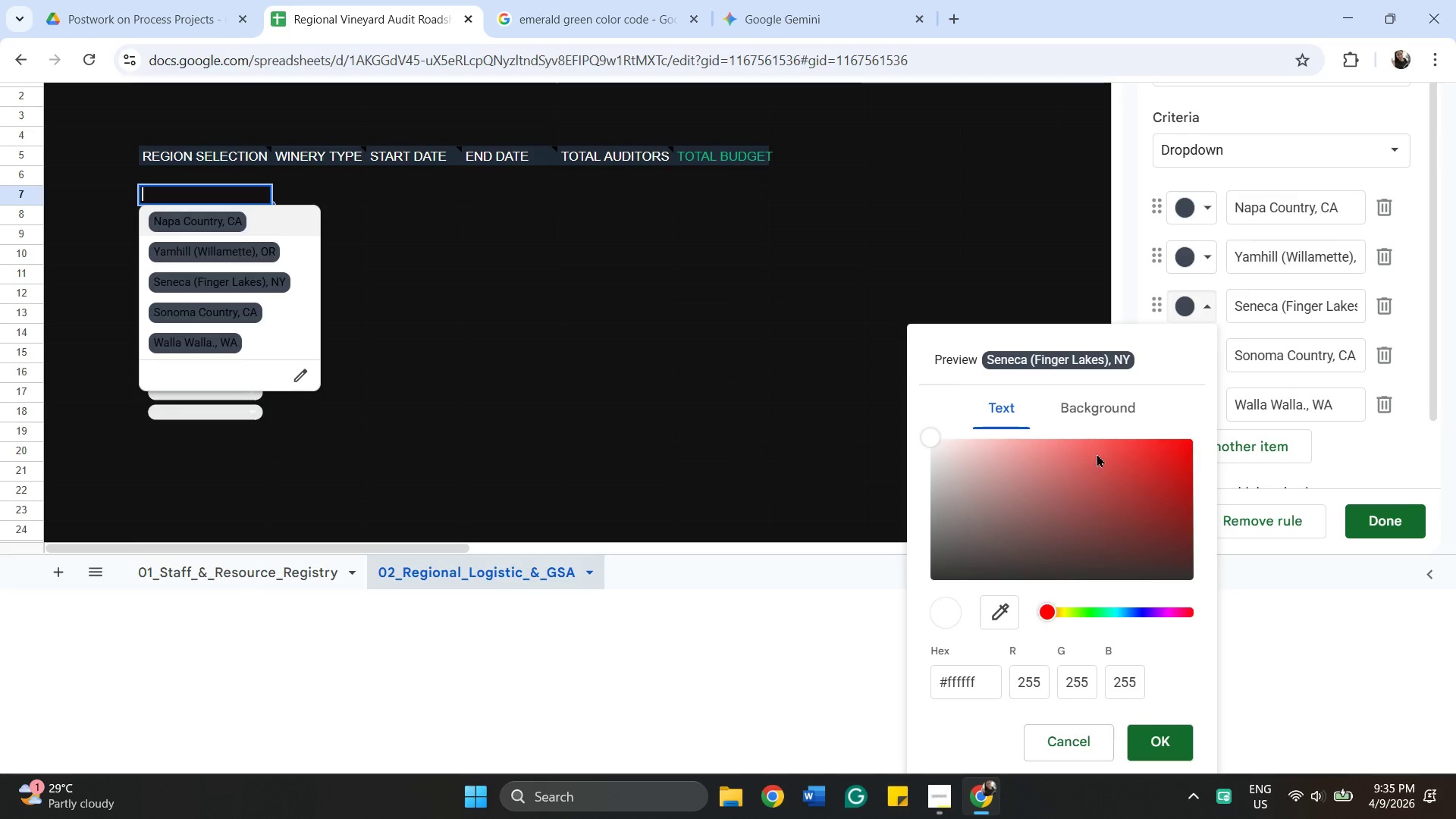 
left_click([1100, 410])
 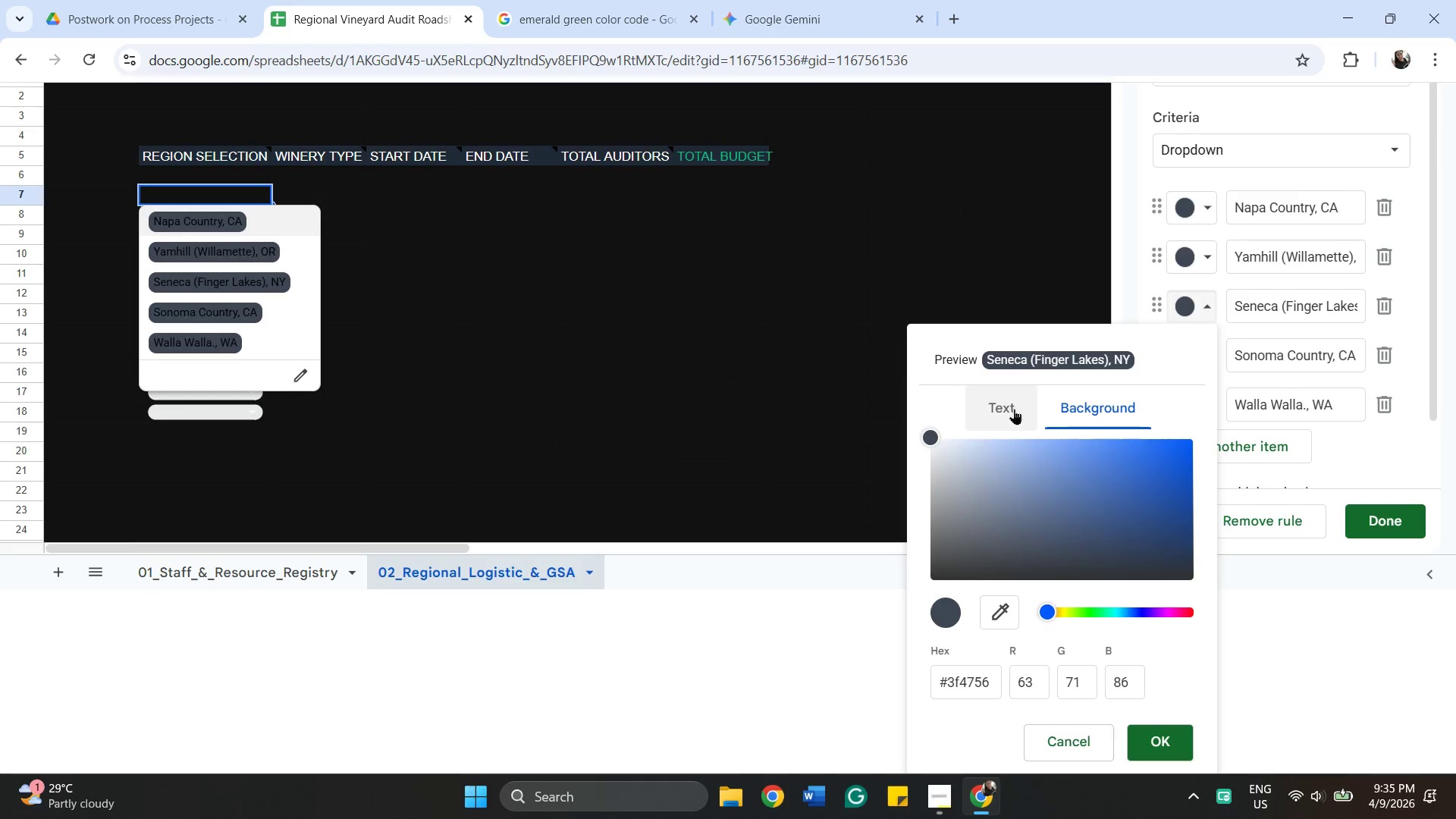 
left_click([1005, 408])
 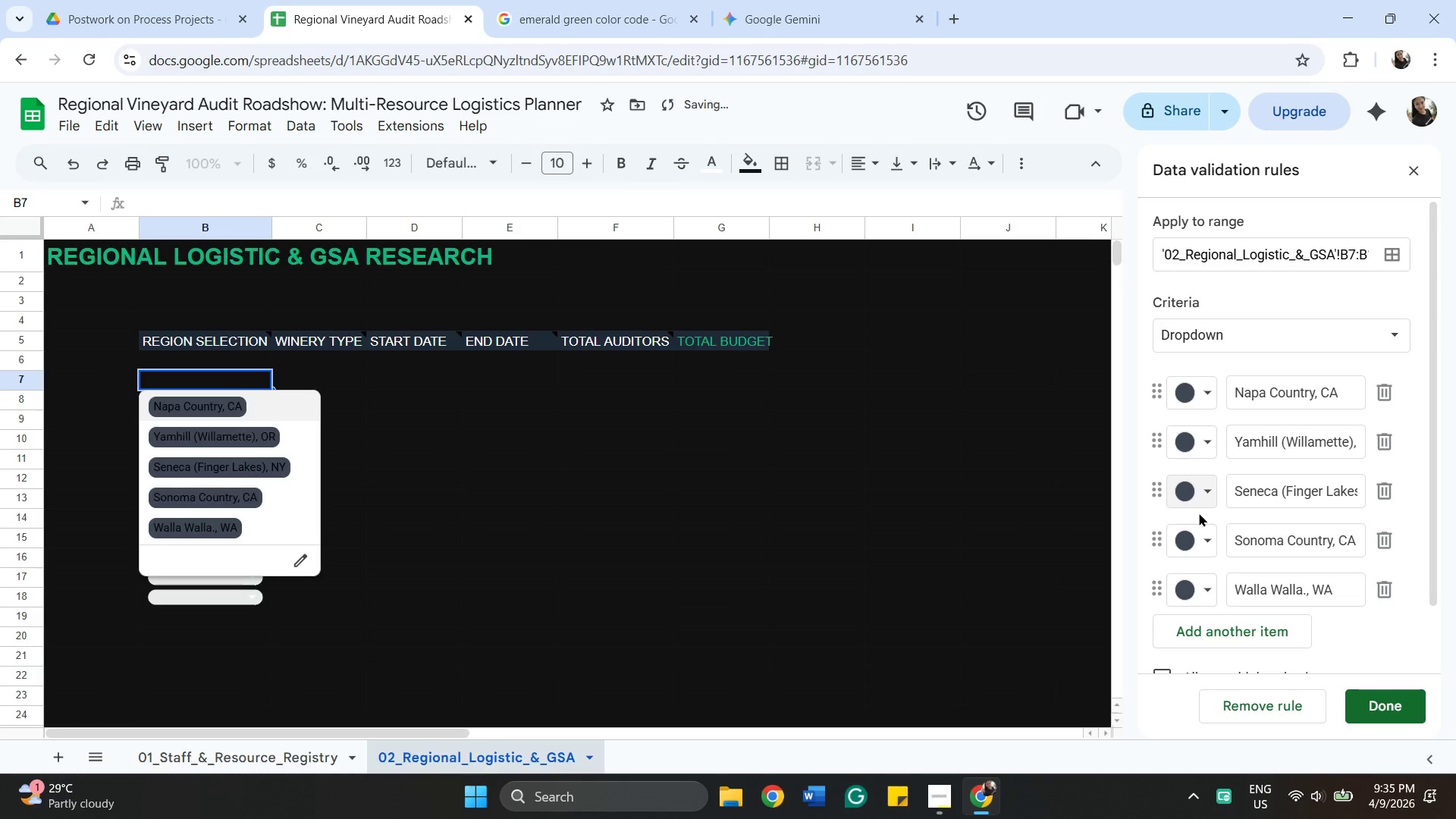 
left_click([1205, 547])
 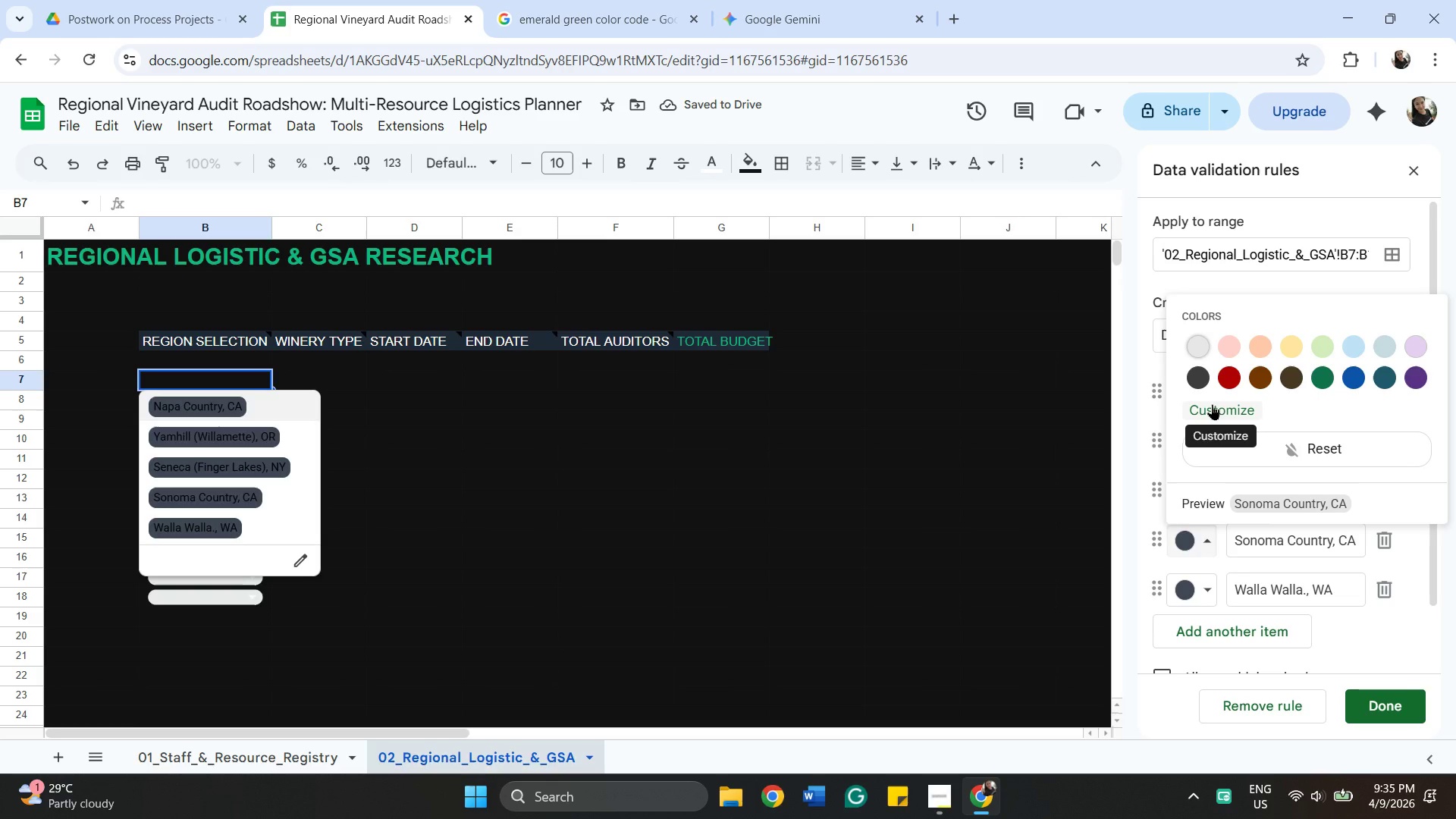 
left_click_drag(start_coordinate=[1214, 404], to_coordinate=[1220, 404])
 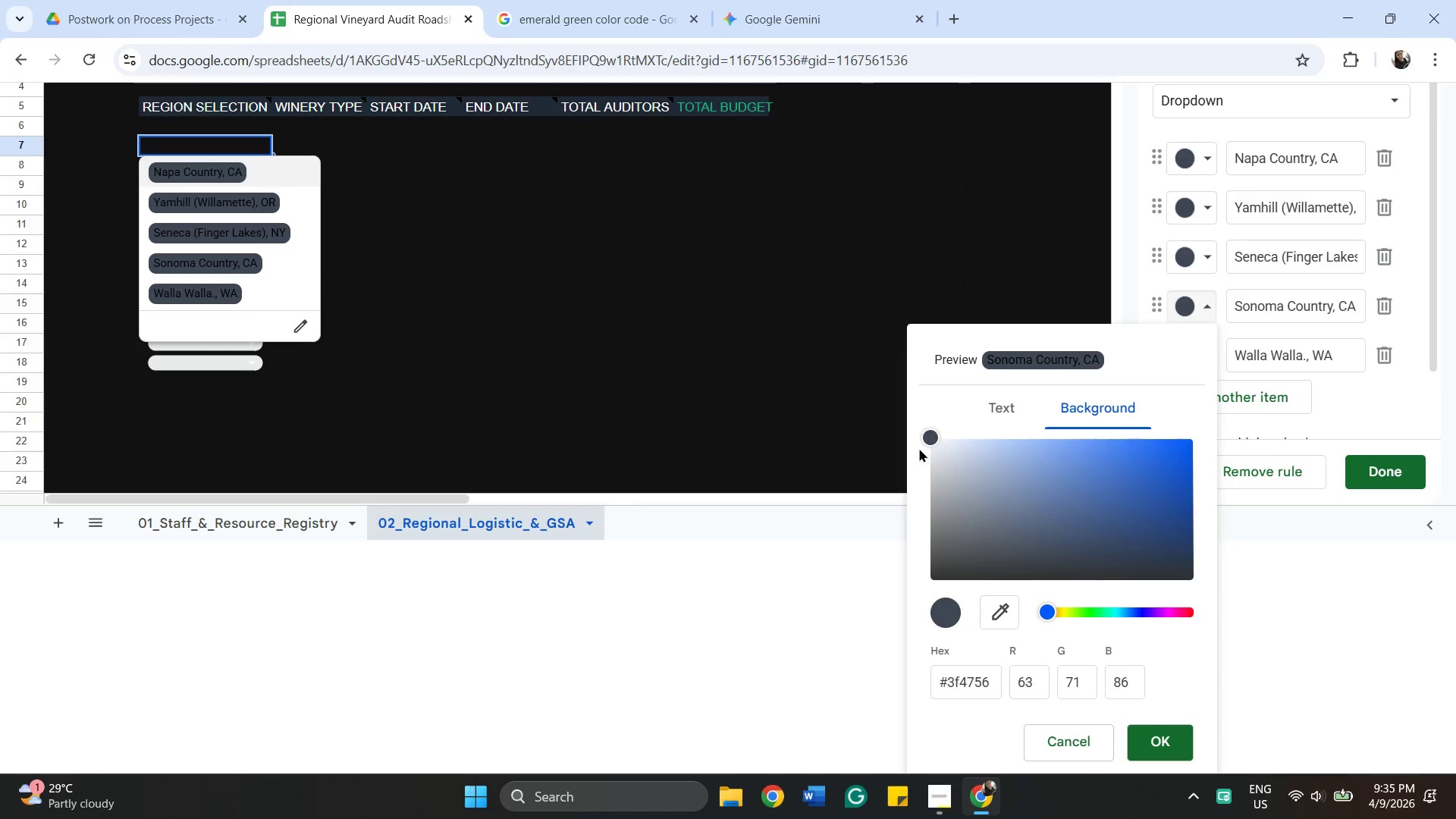 
left_click_drag(start_coordinate=[937, 438], to_coordinate=[930, 410])
 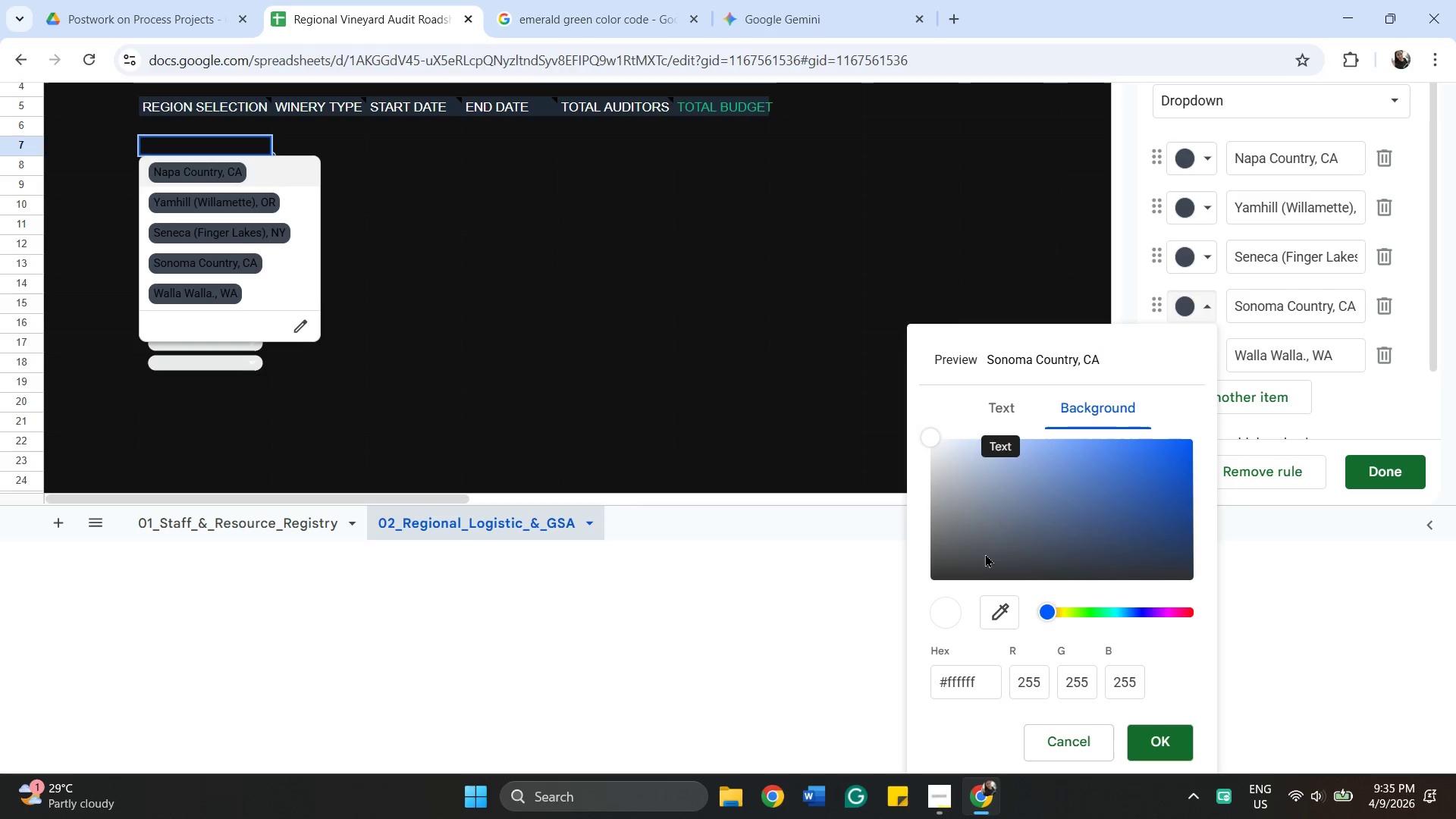 
left_click_drag(start_coordinate=[984, 697], to_coordinate=[842, 670])
 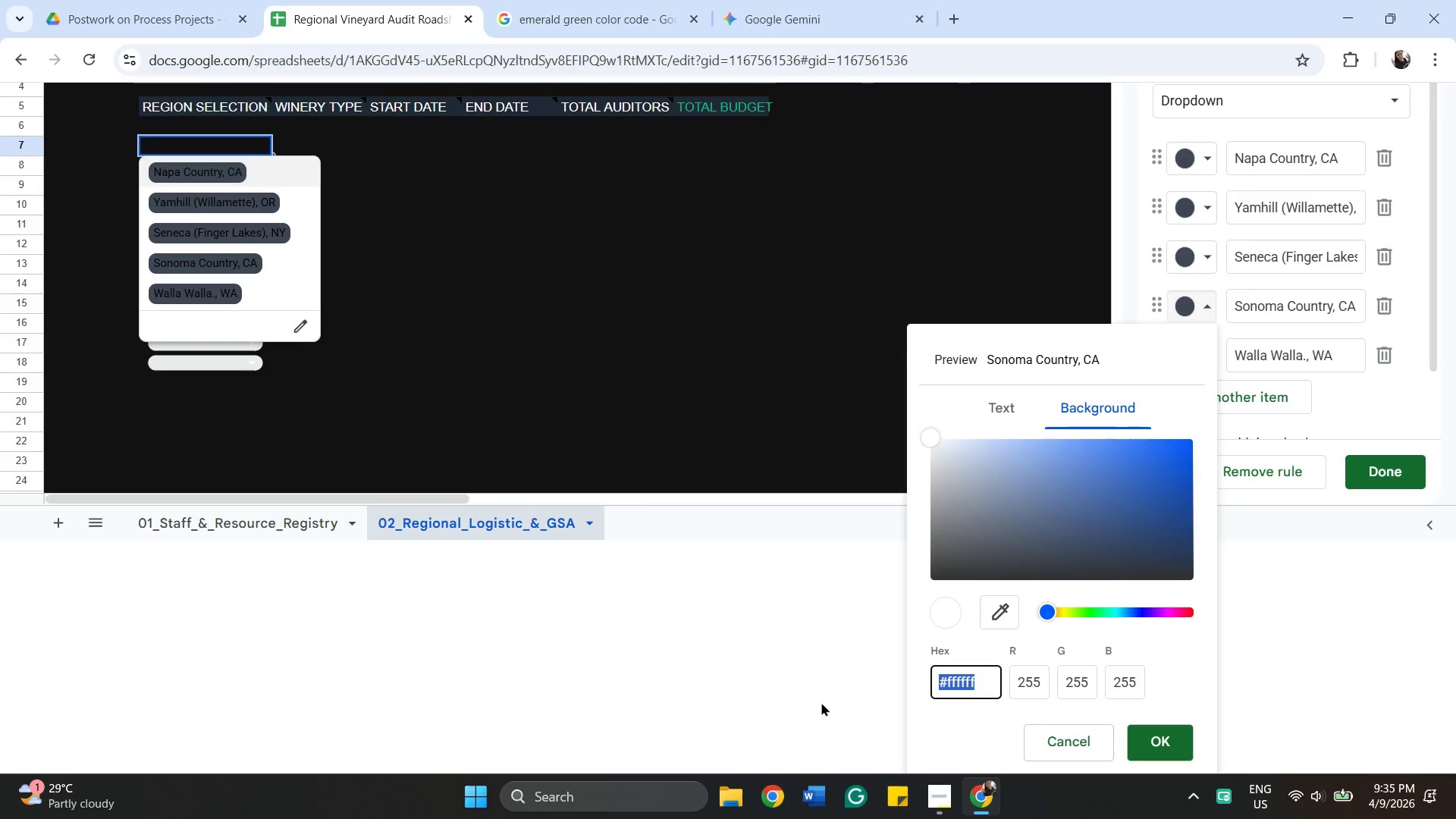 
key(Control+V)
 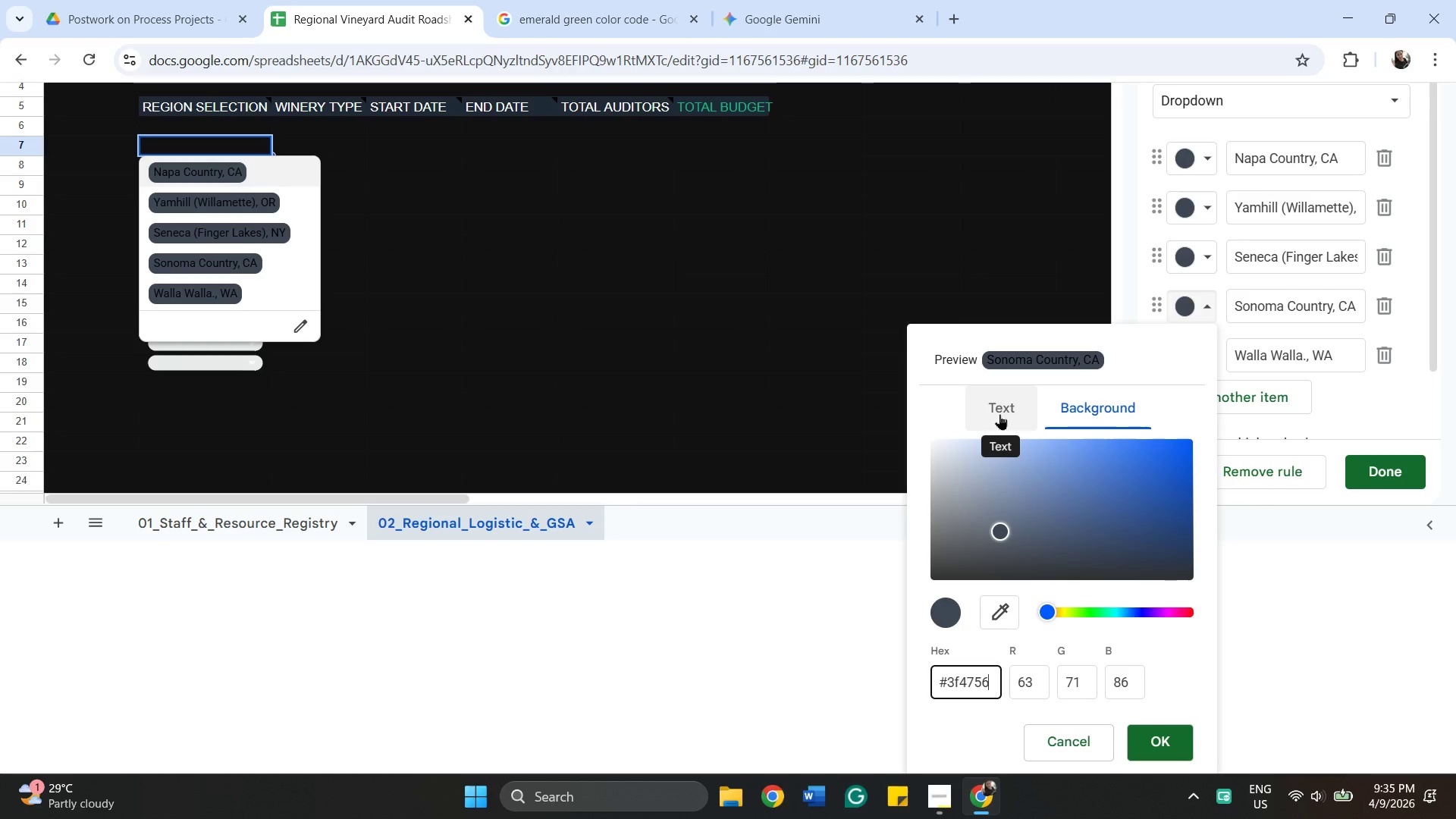 
left_click([999, 414])
 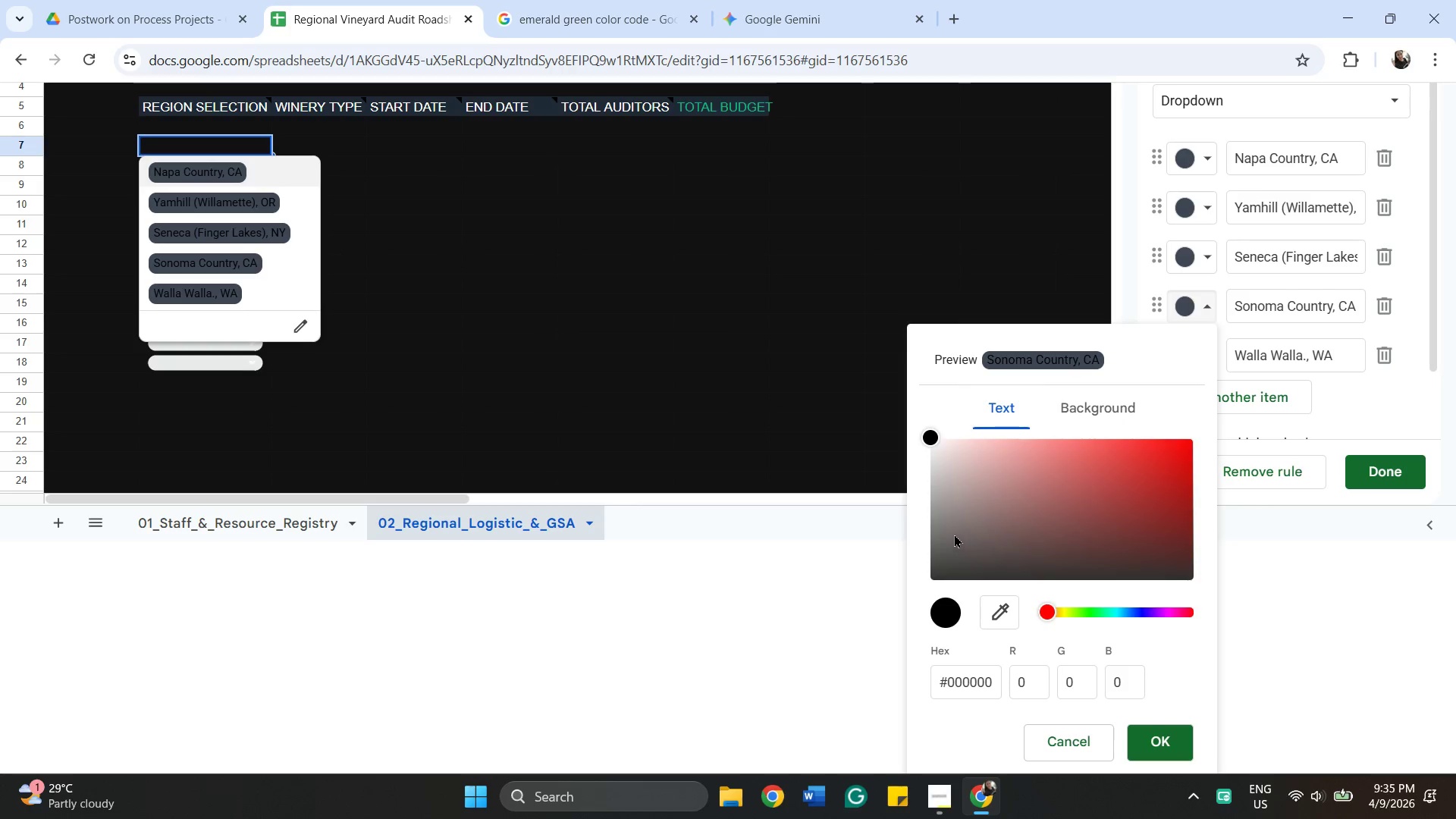 
left_click_drag(start_coordinate=[929, 505], to_coordinate=[925, 447])
 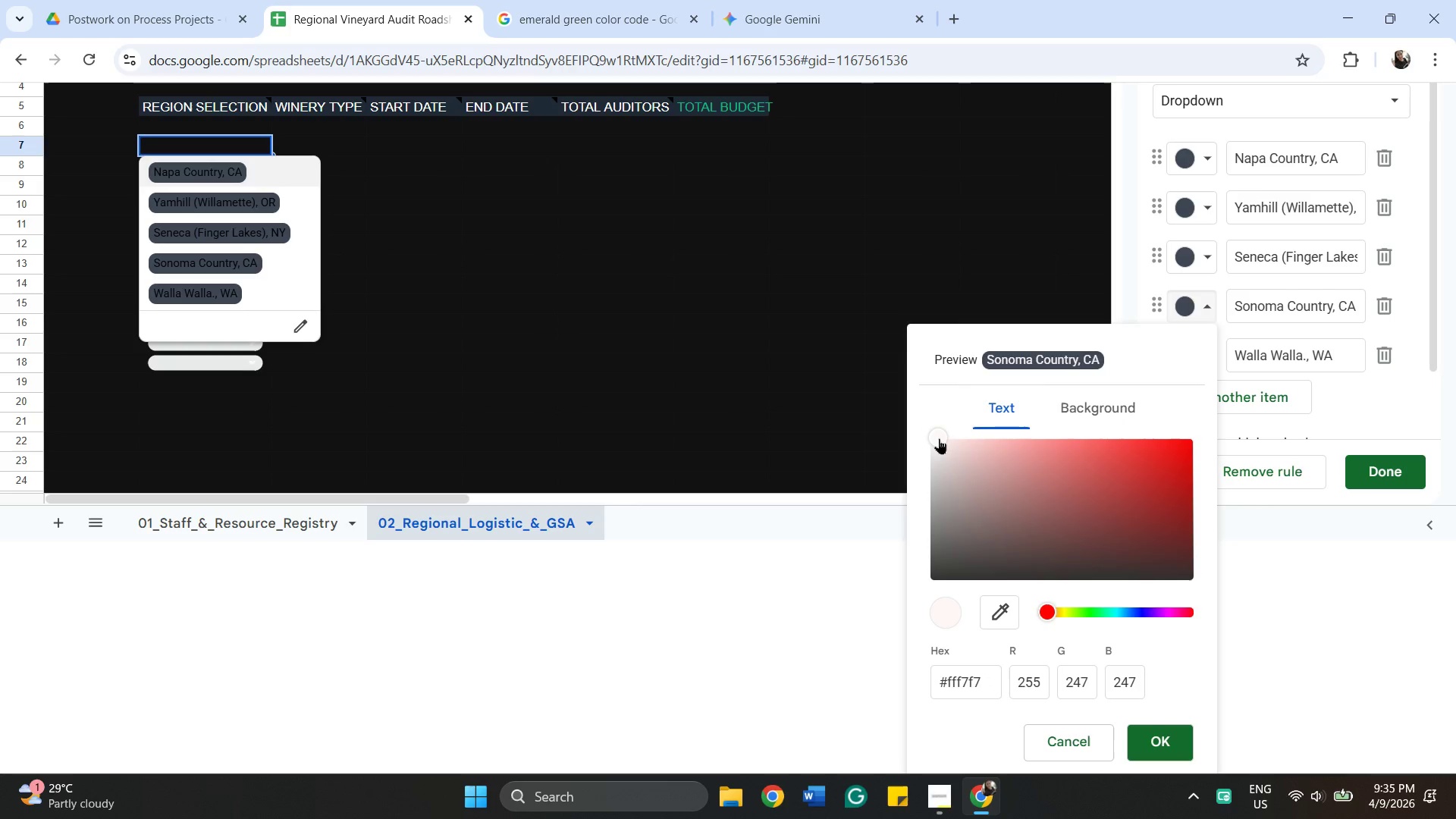 
left_click_drag(start_coordinate=[939, 438], to_coordinate=[919, 416])
 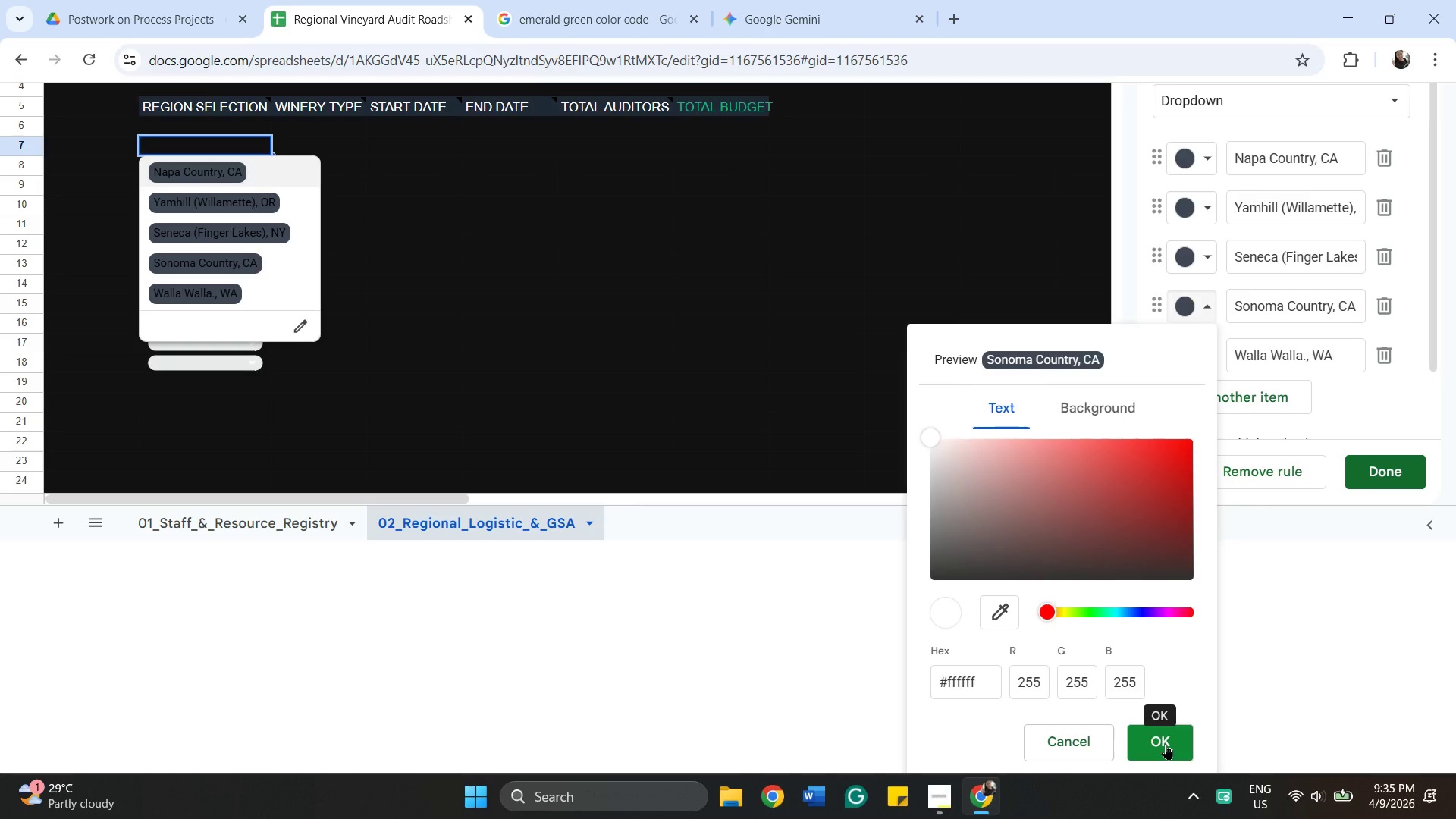 
left_click([1166, 744])
 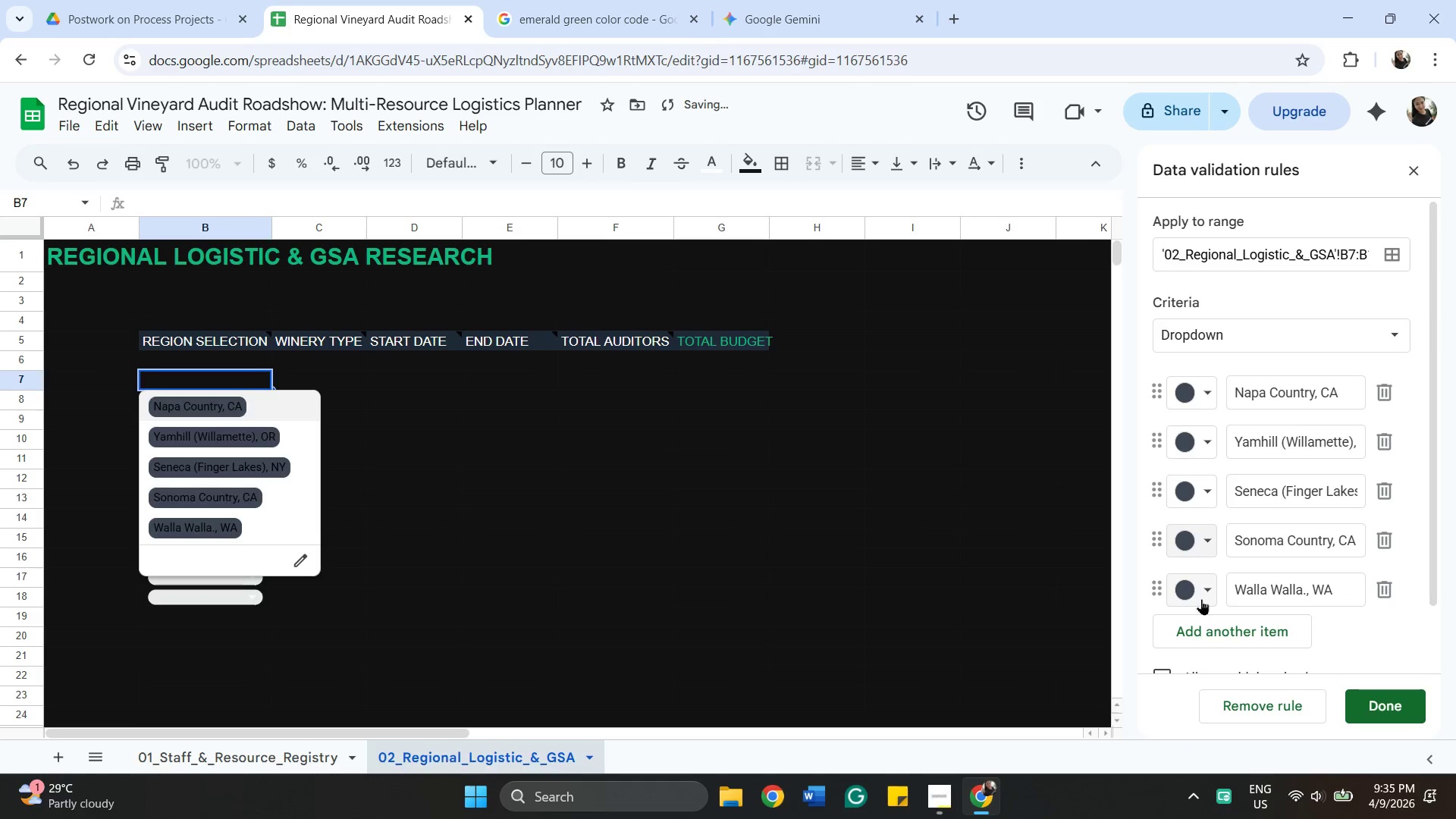 
left_click([1203, 597])
 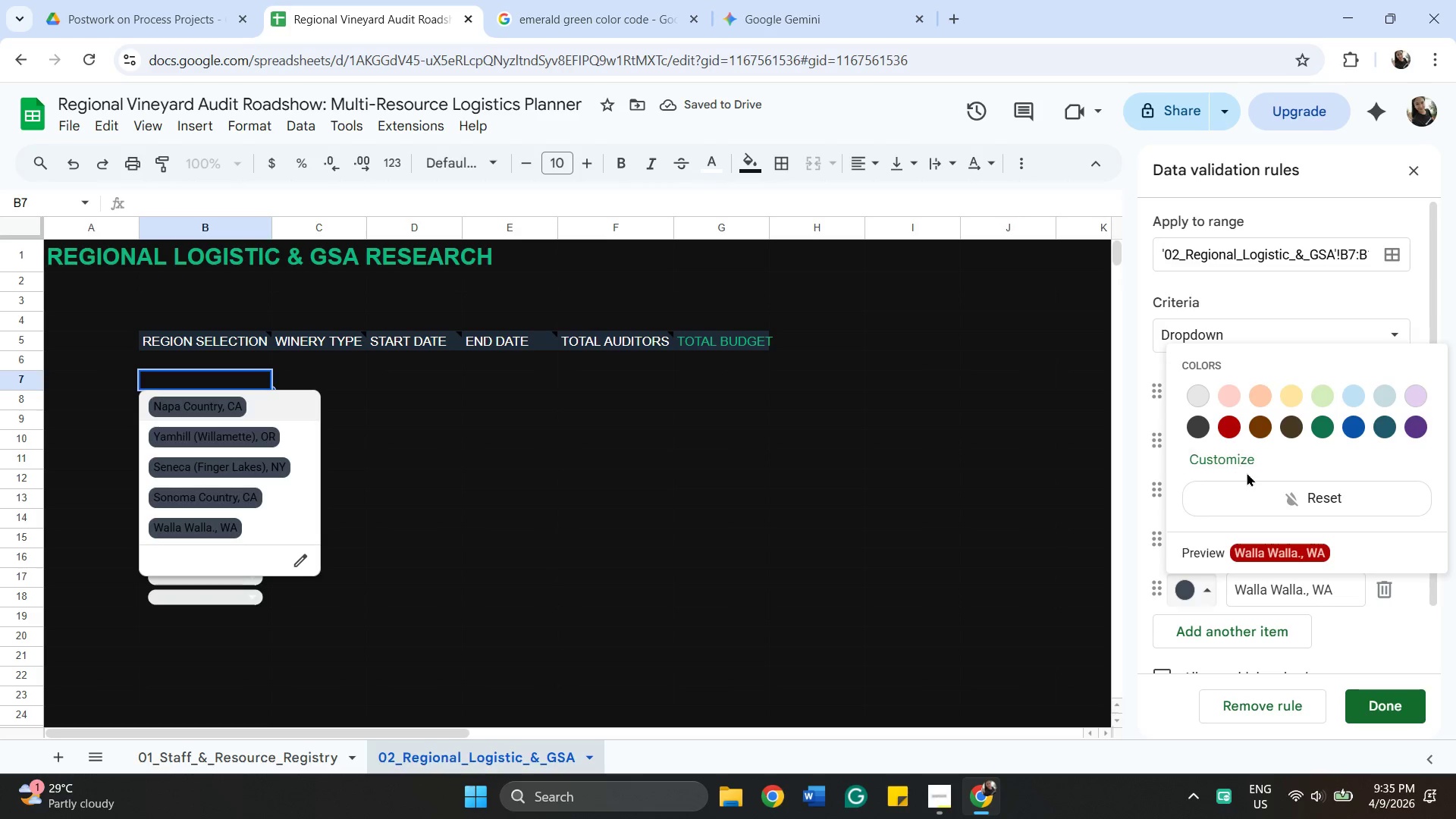 
left_click([1188, 551])
 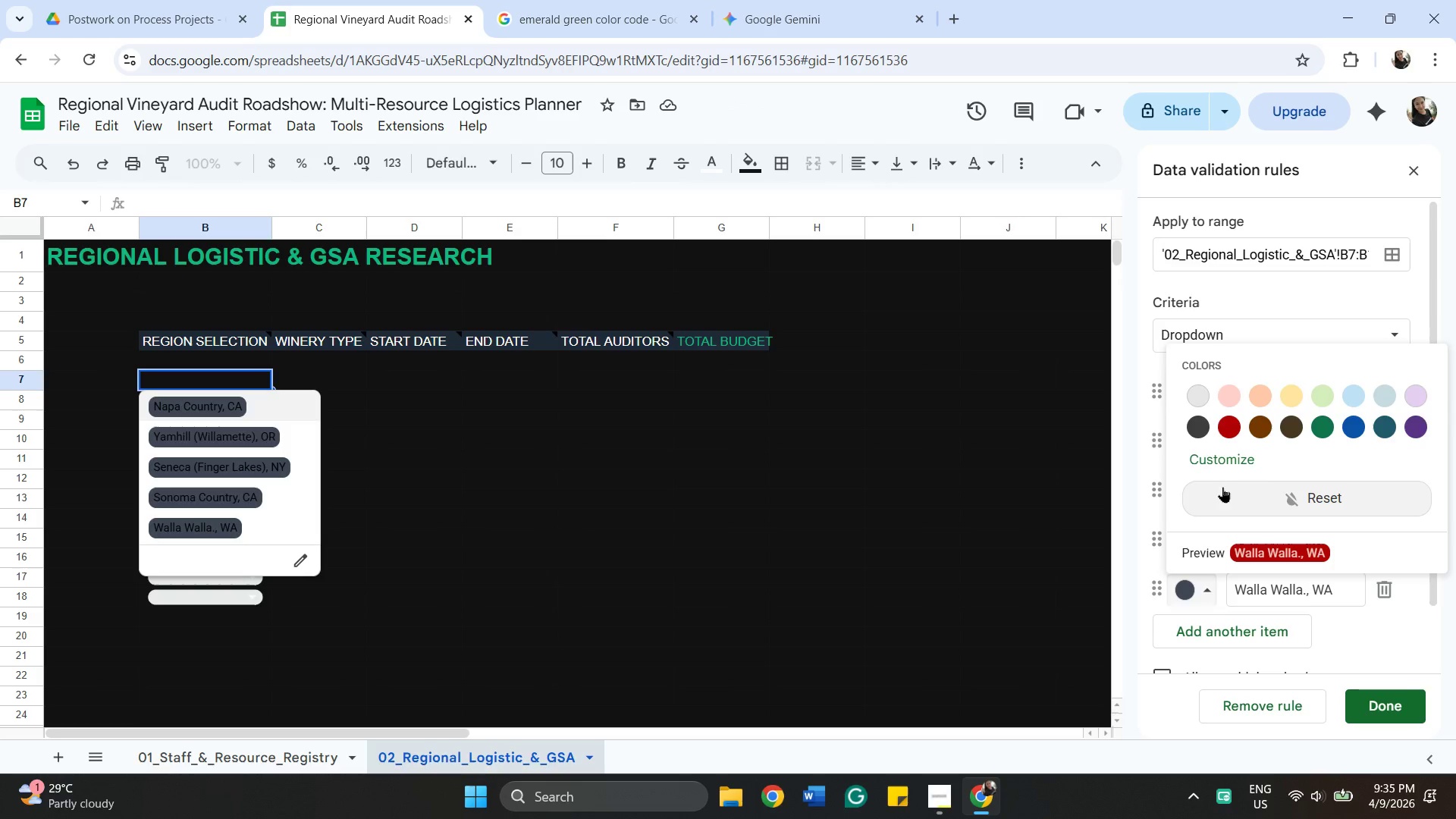 
left_click([1207, 463])
 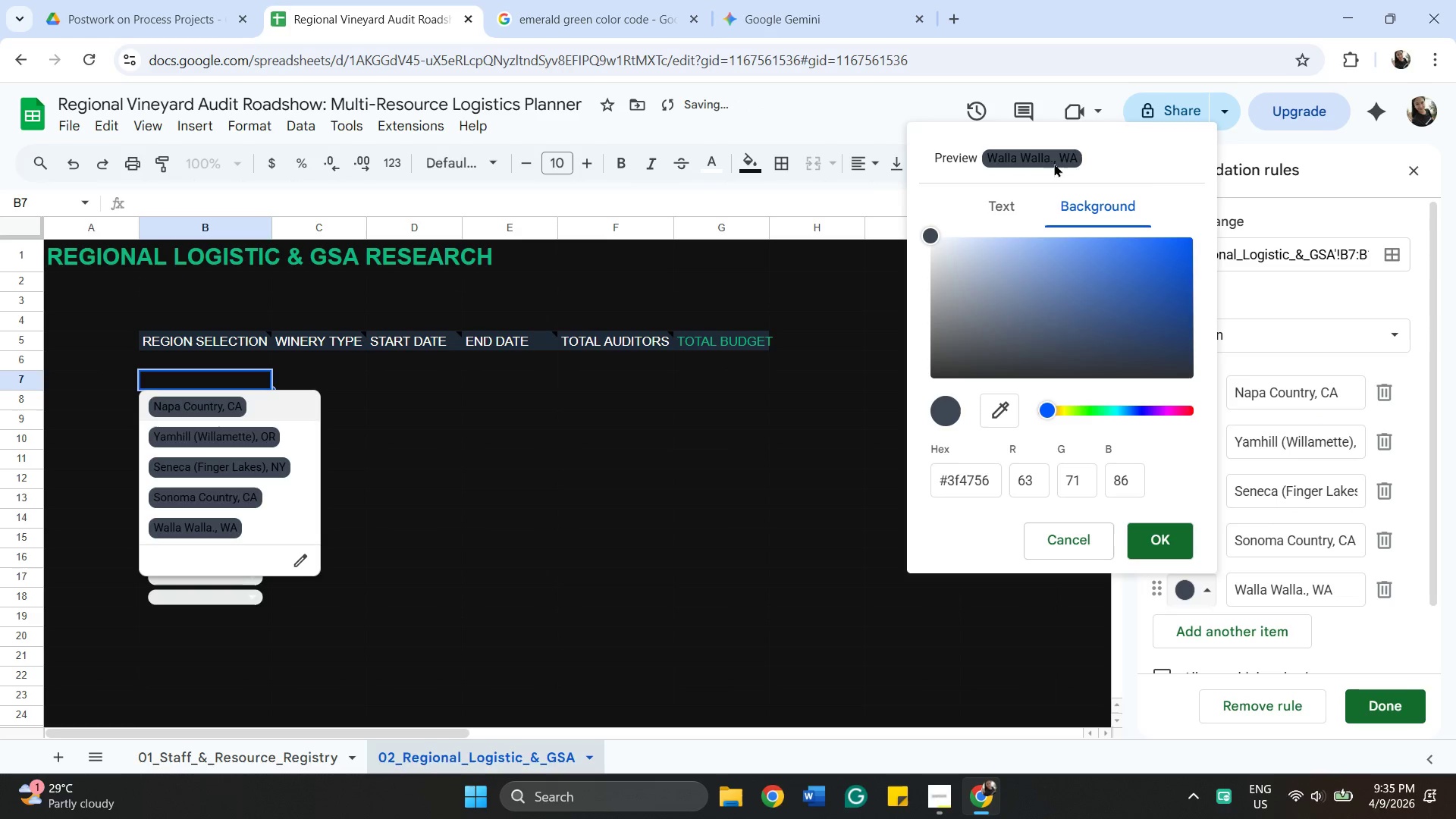 
left_click([1017, 200])
 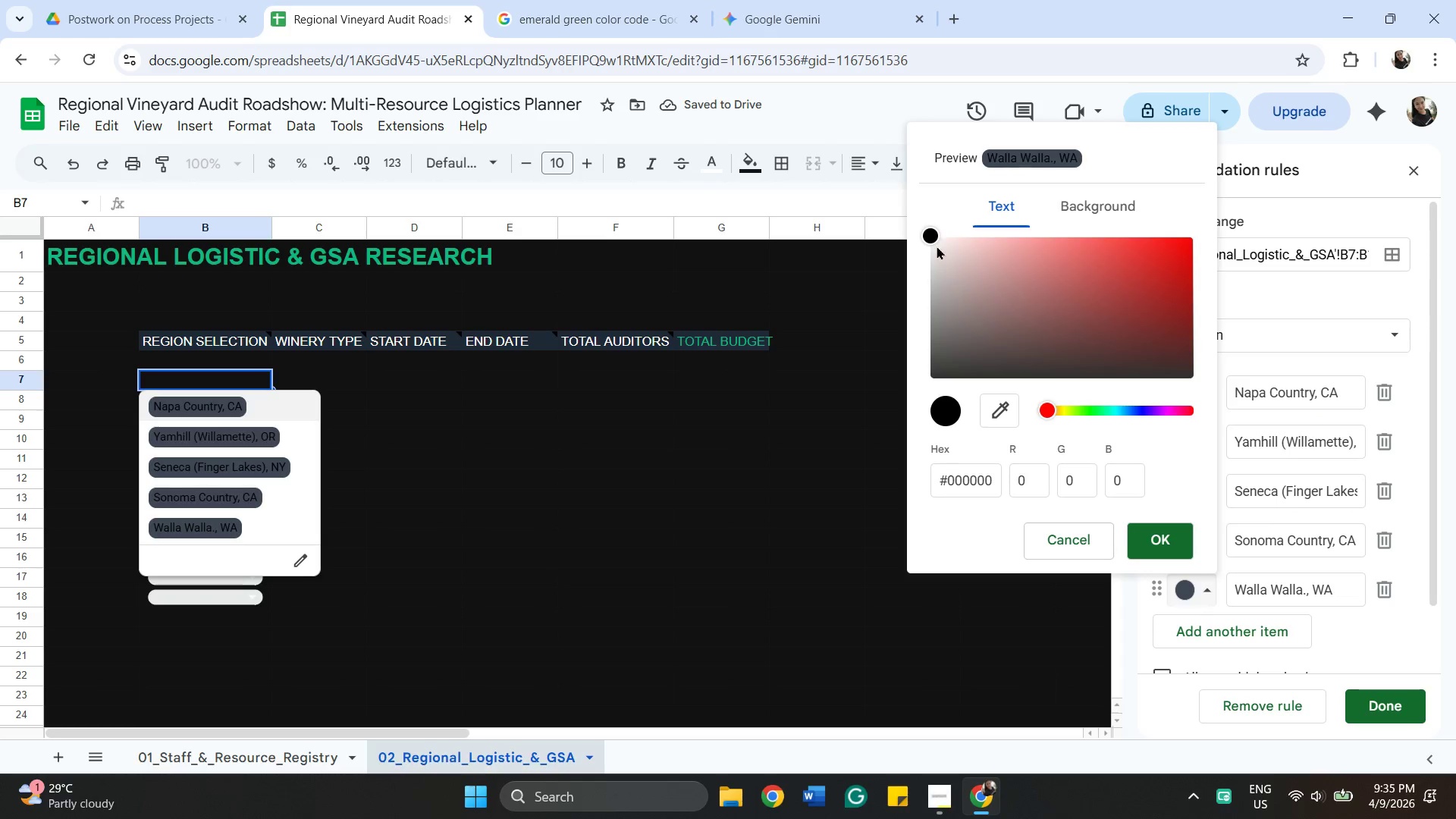 
left_click_drag(start_coordinate=[941, 240], to_coordinate=[899, 231])
 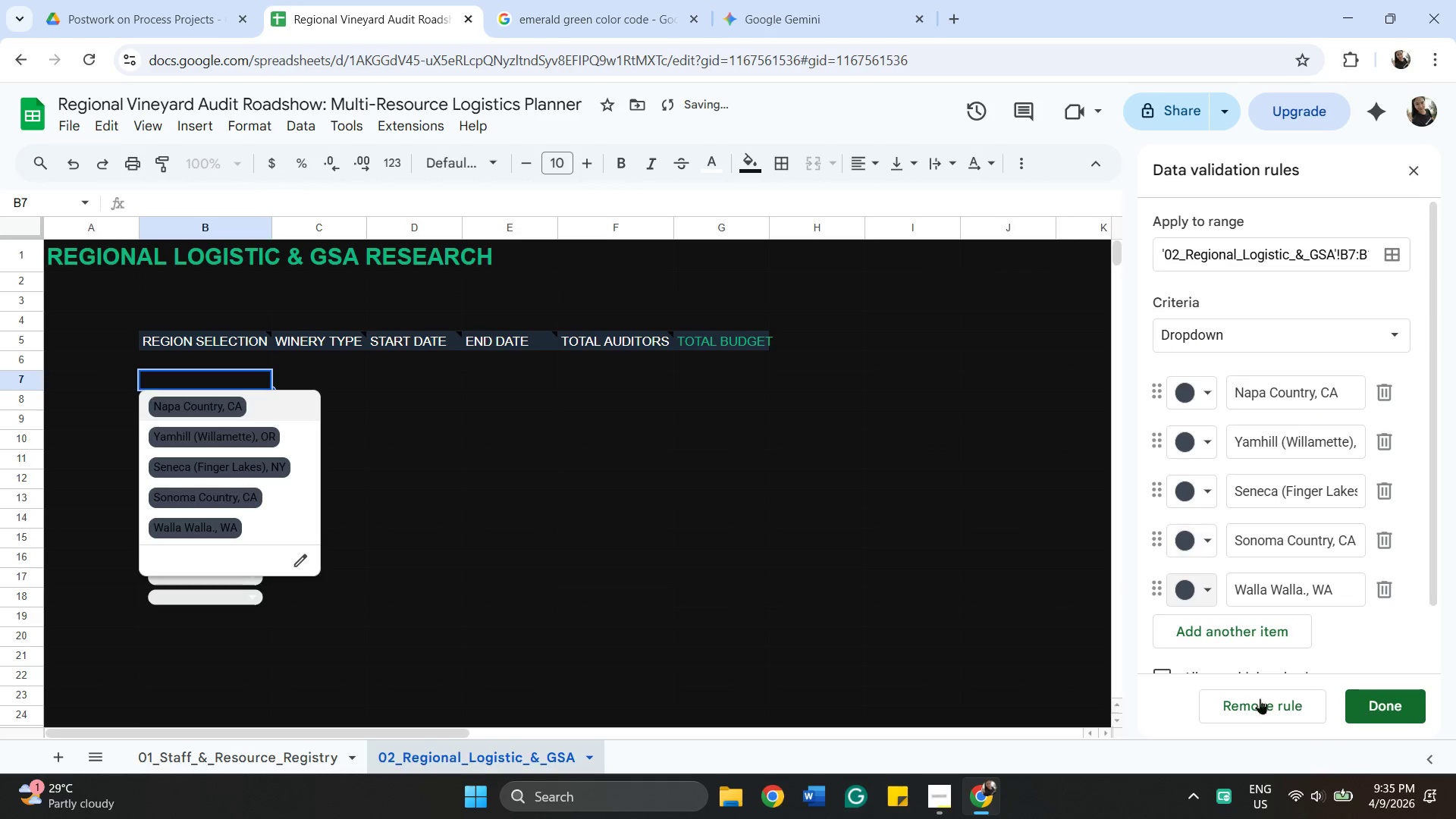 
scroll: coordinate [1321, 643], scroll_direction: down, amount: 2.0
 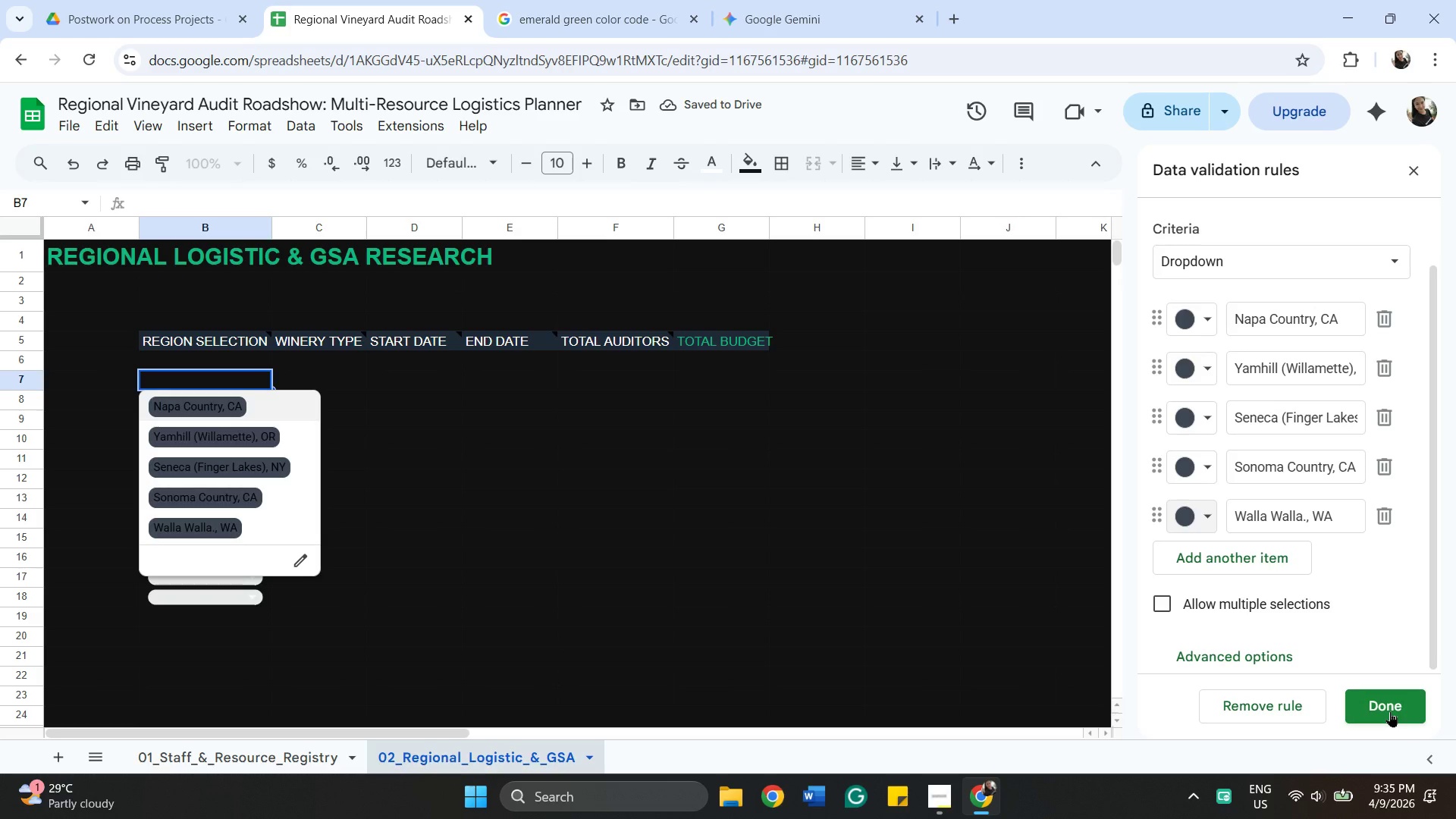 
left_click([1390, 711])
 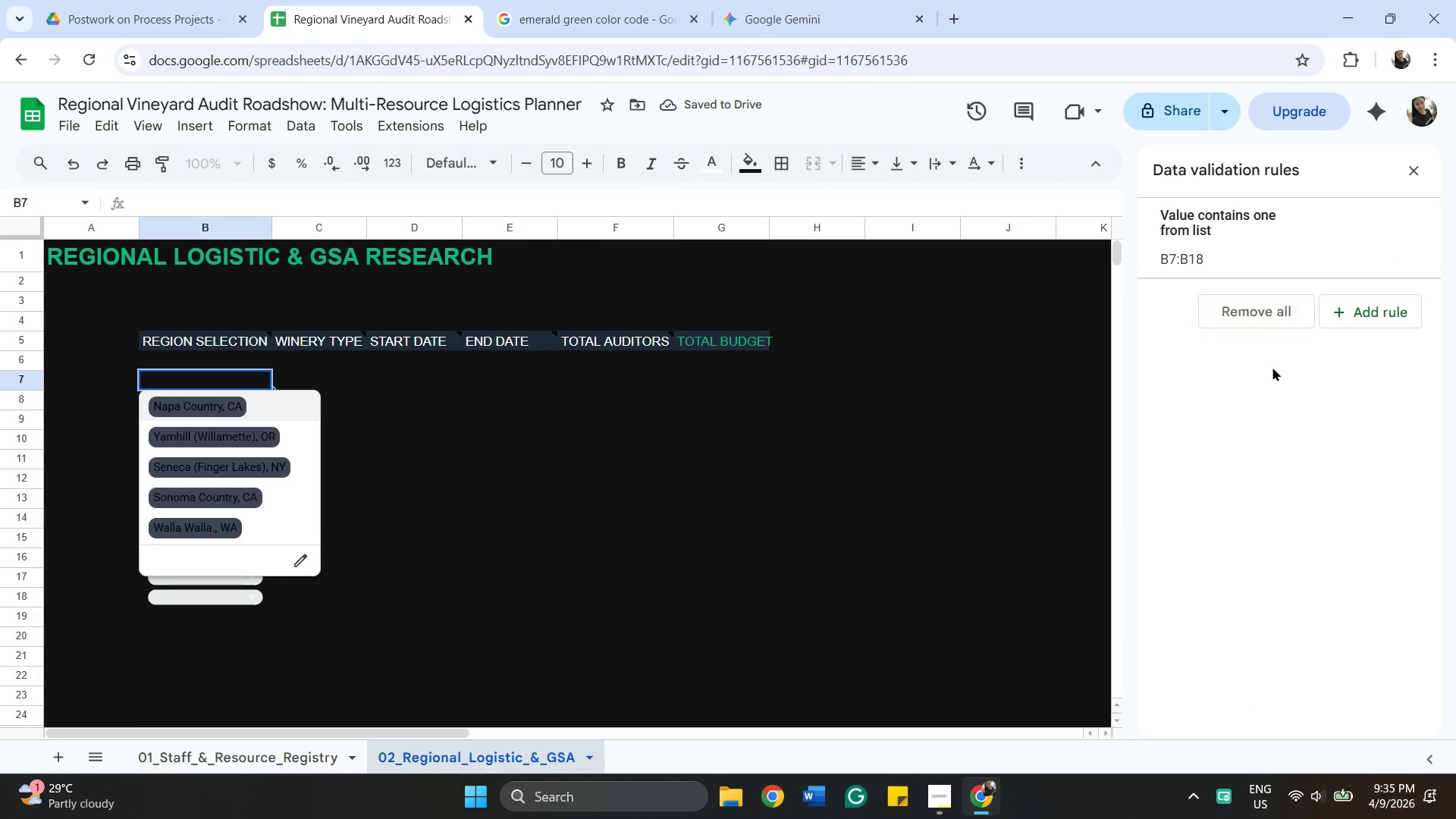 
left_click([1278, 369])
 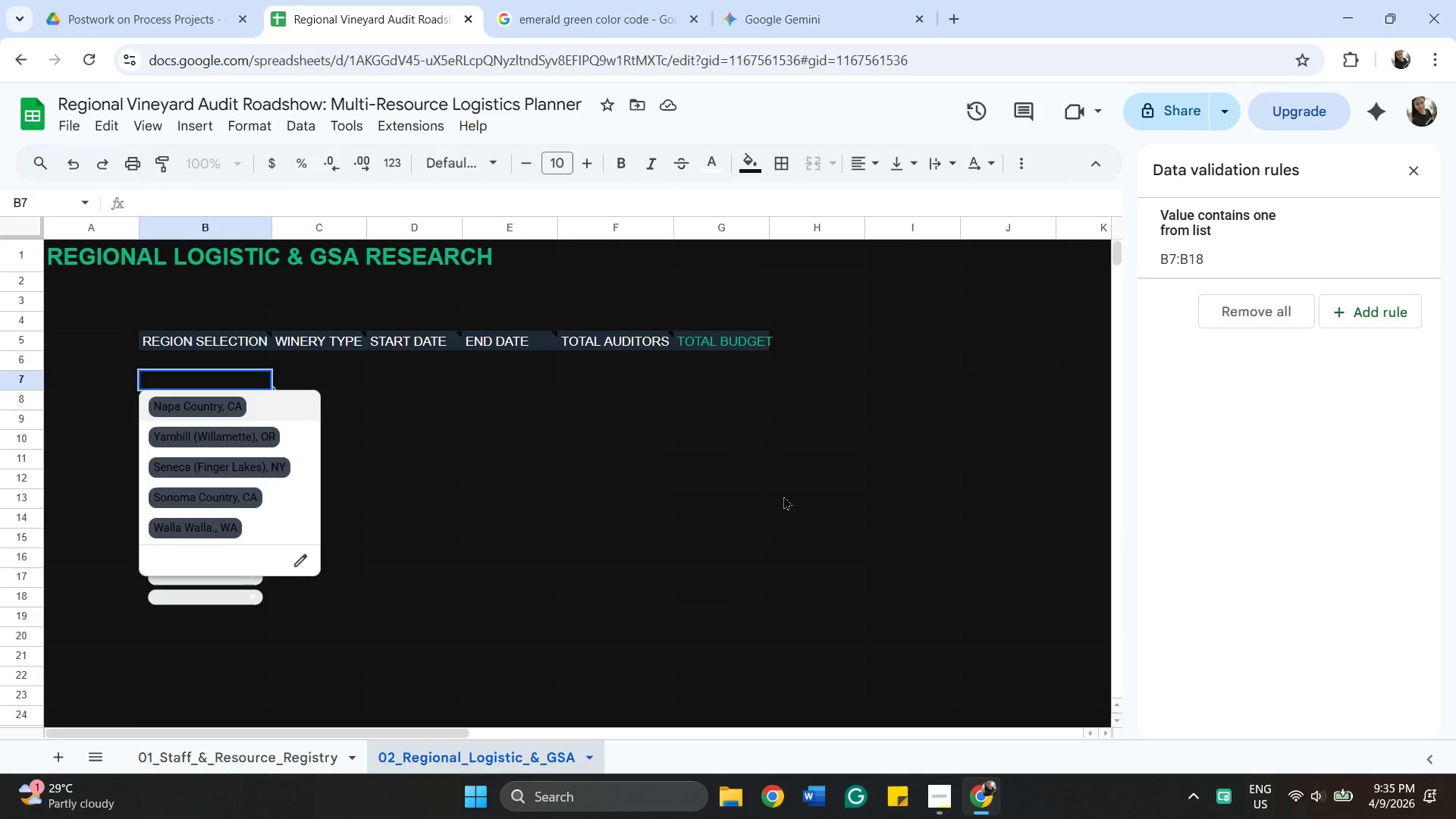 
left_click([783, 496])
 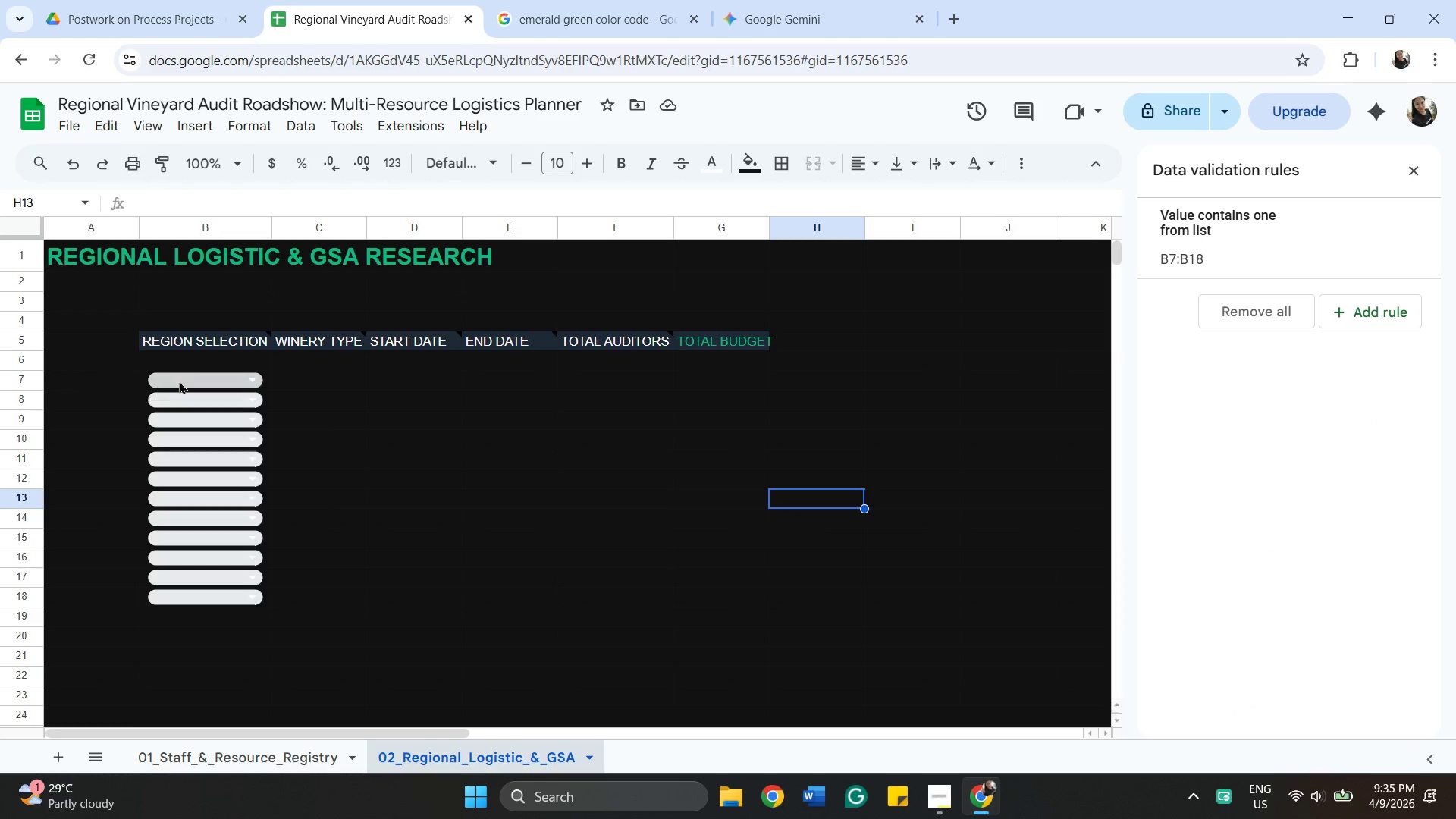 
left_click([197, 372])
 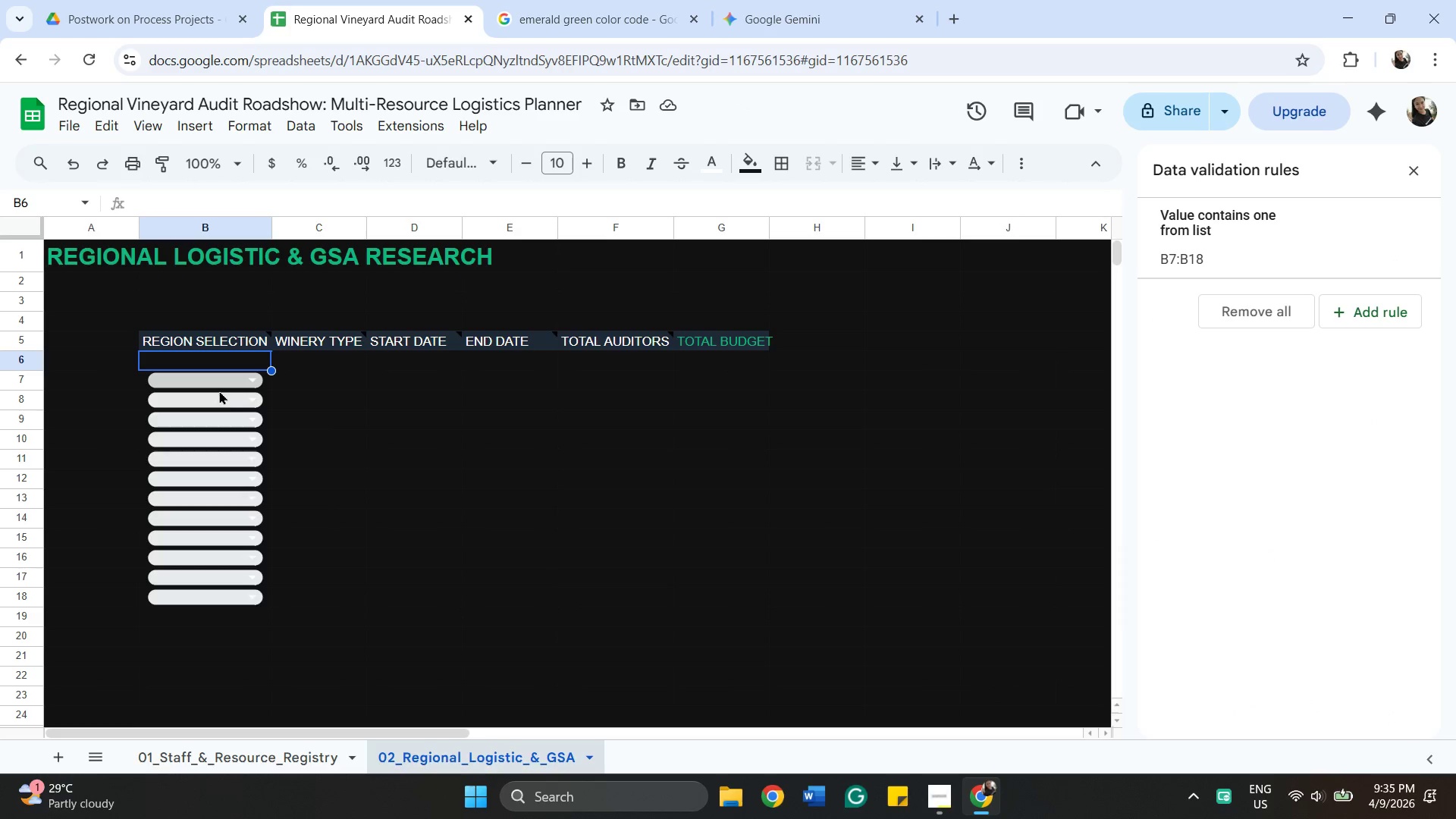 
left_click([219, 391])
 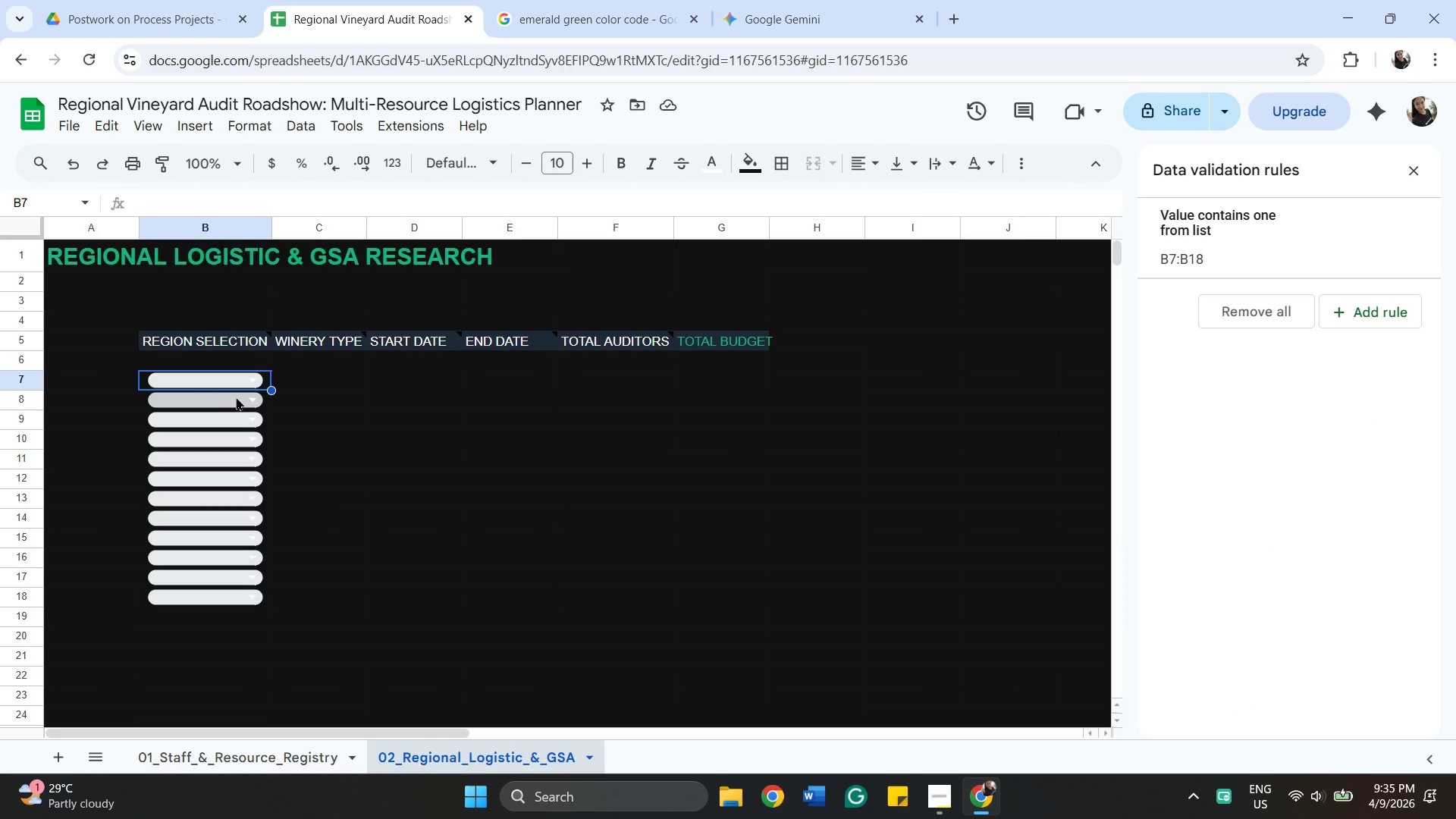 
left_click([238, 397])
 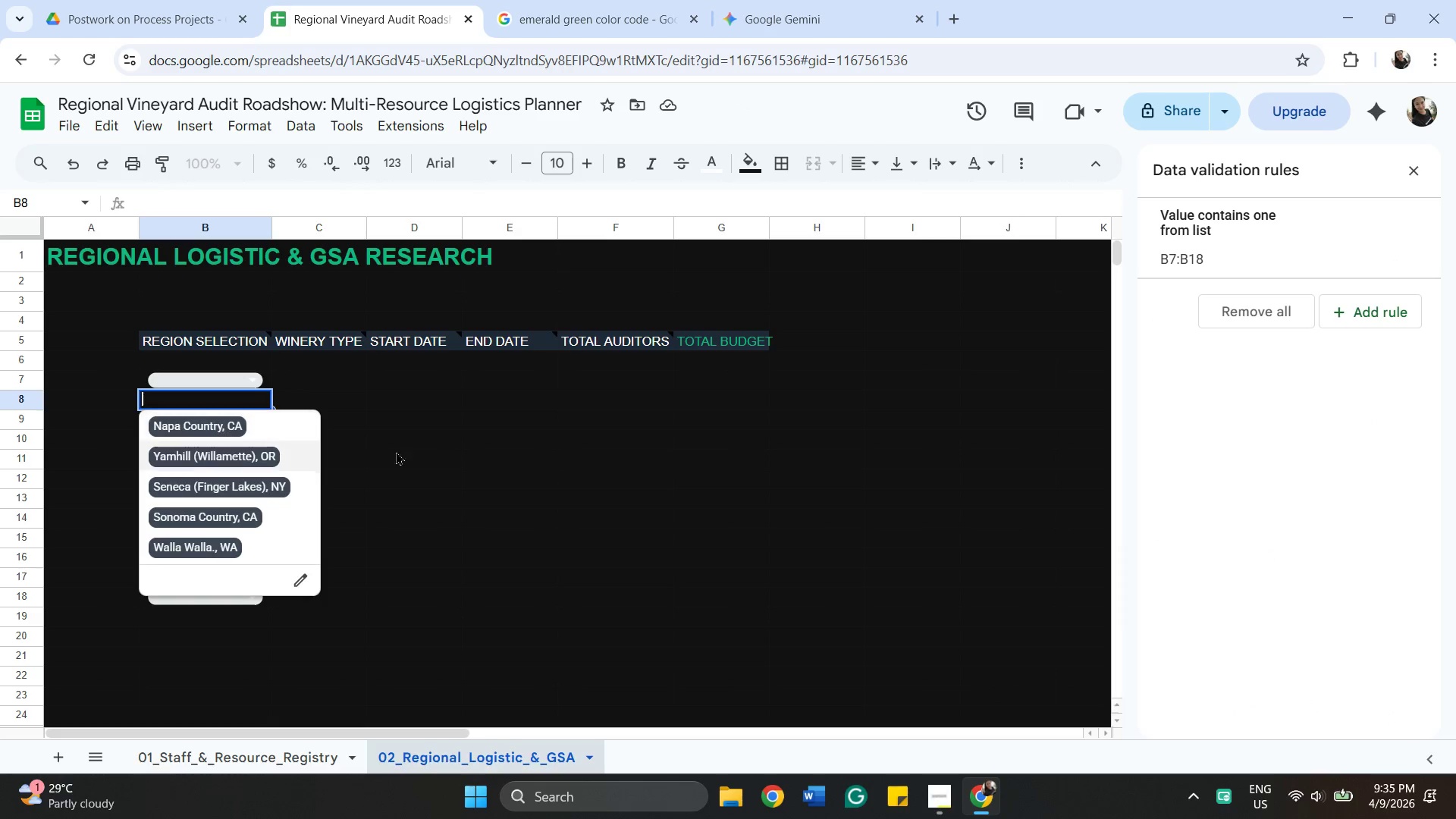 
left_click([463, 470])
 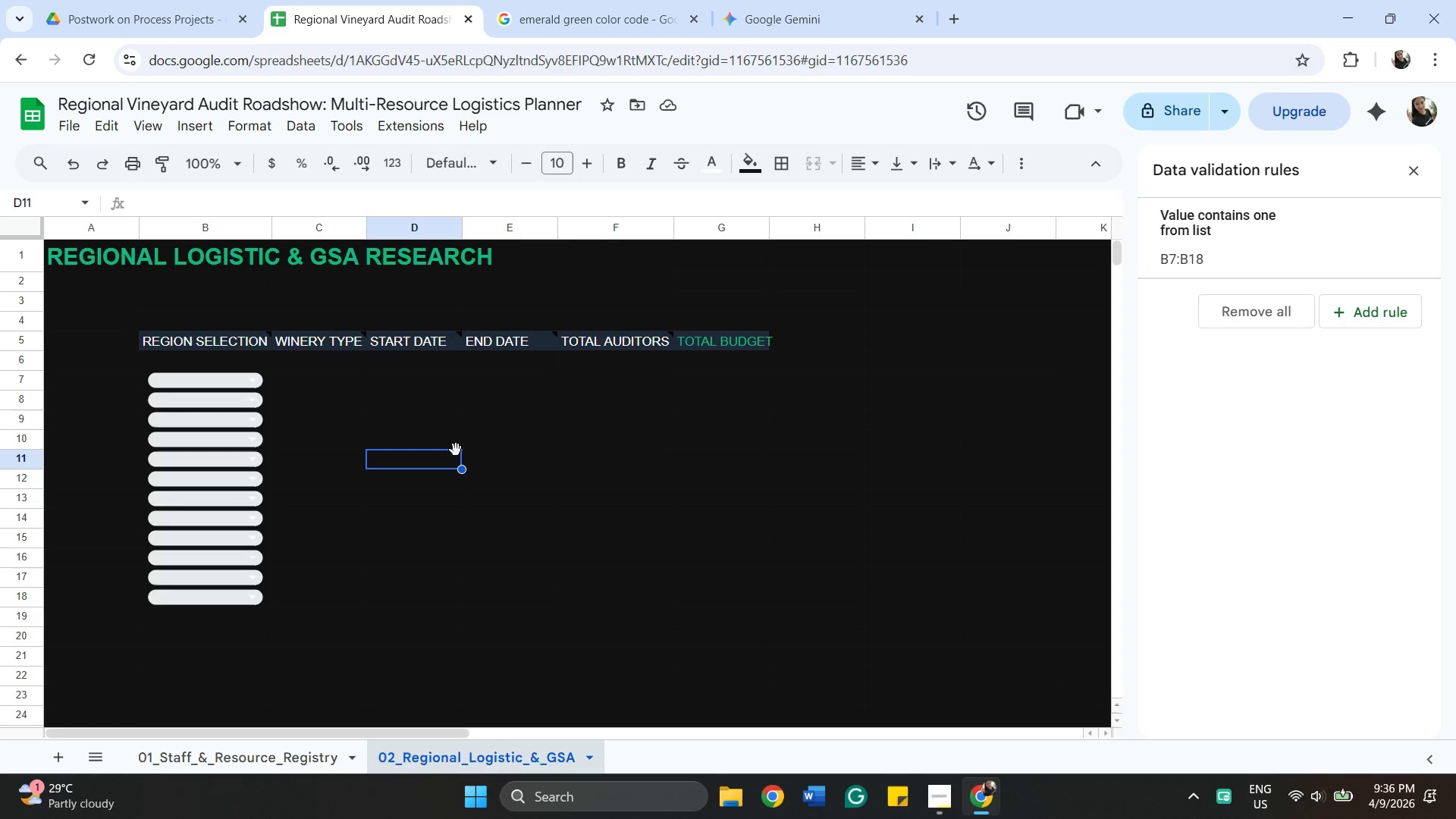 
wait(8.03)
 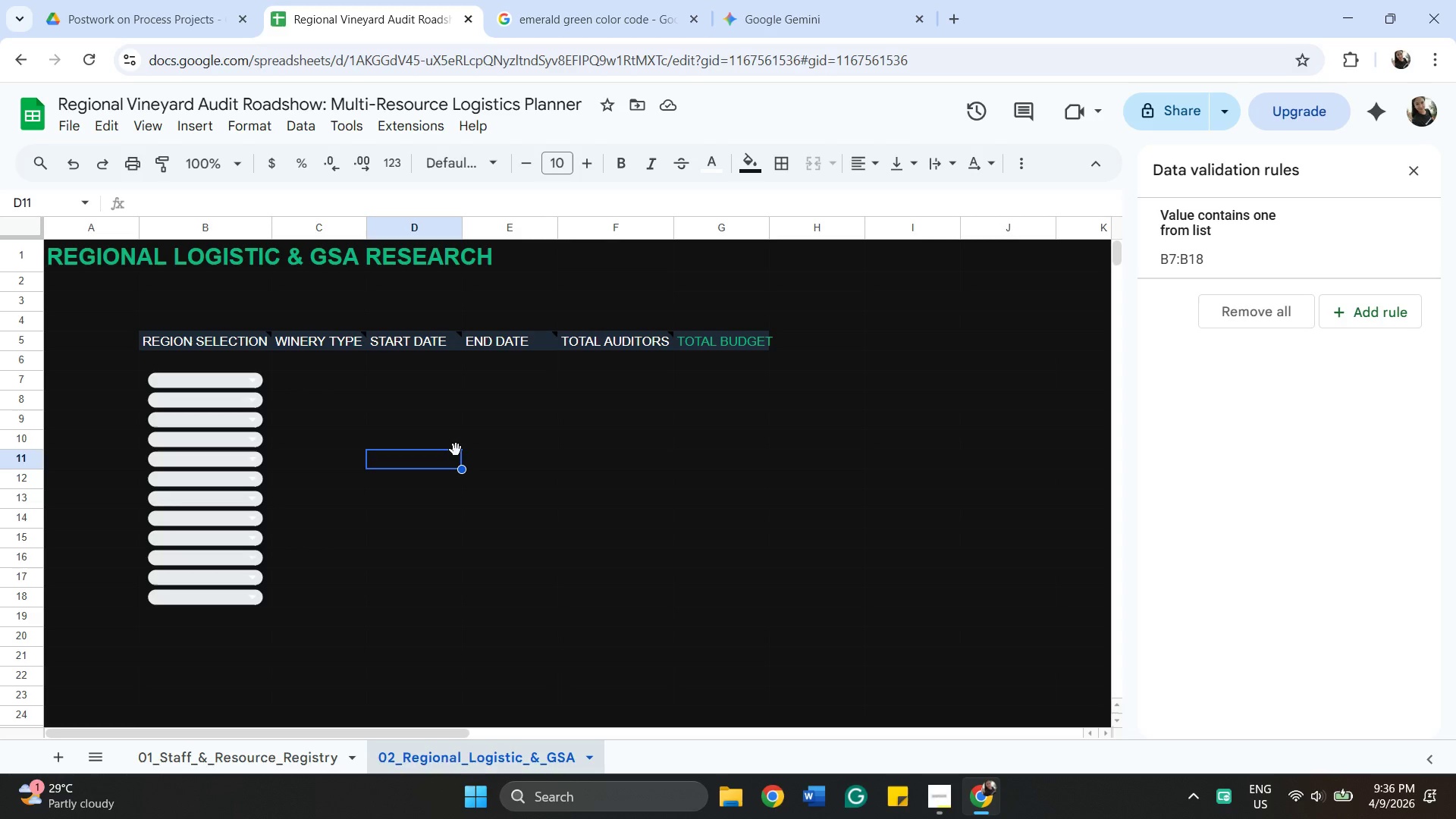 
left_click([300, 368])
 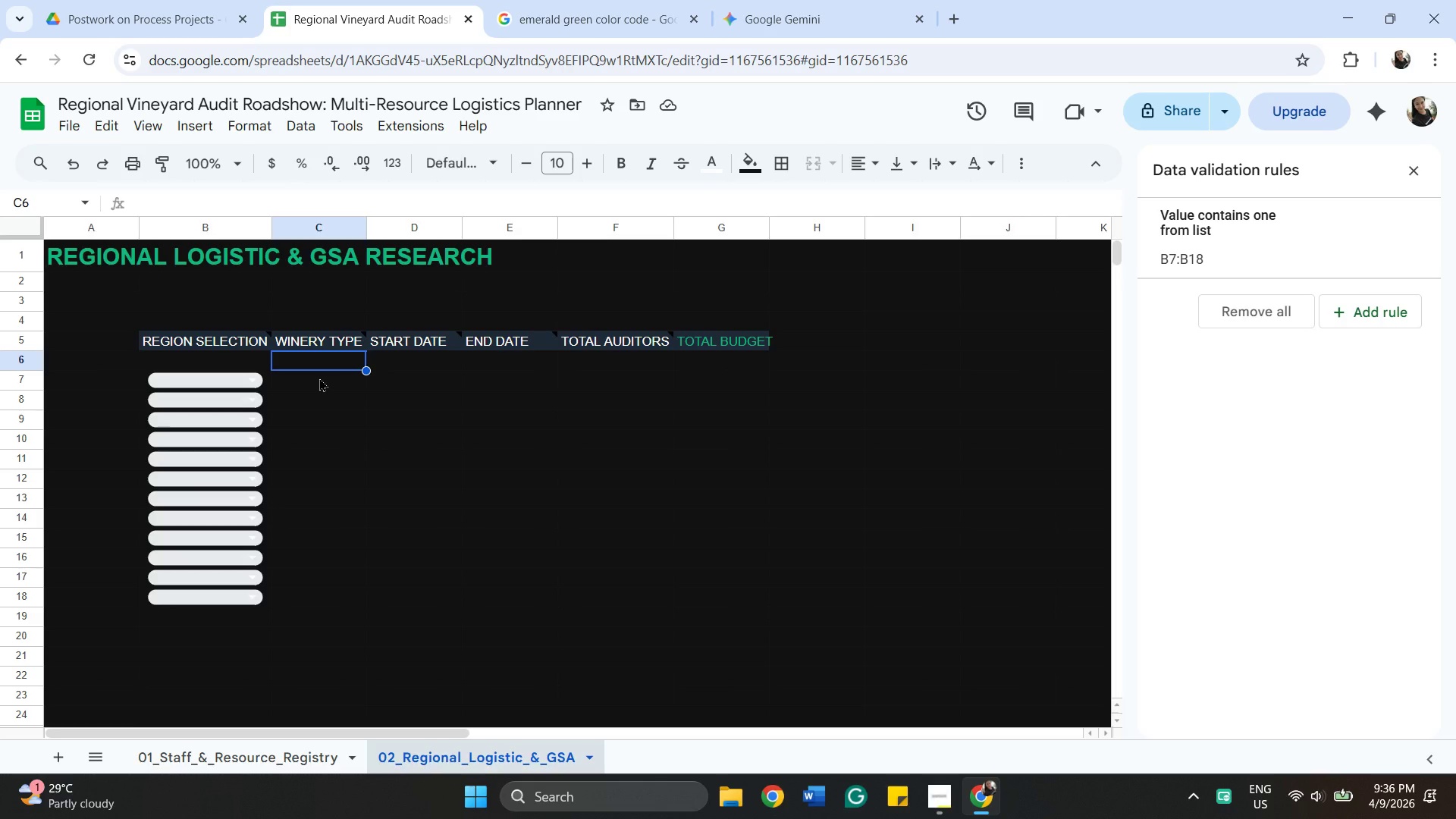 
left_click([319, 378])
 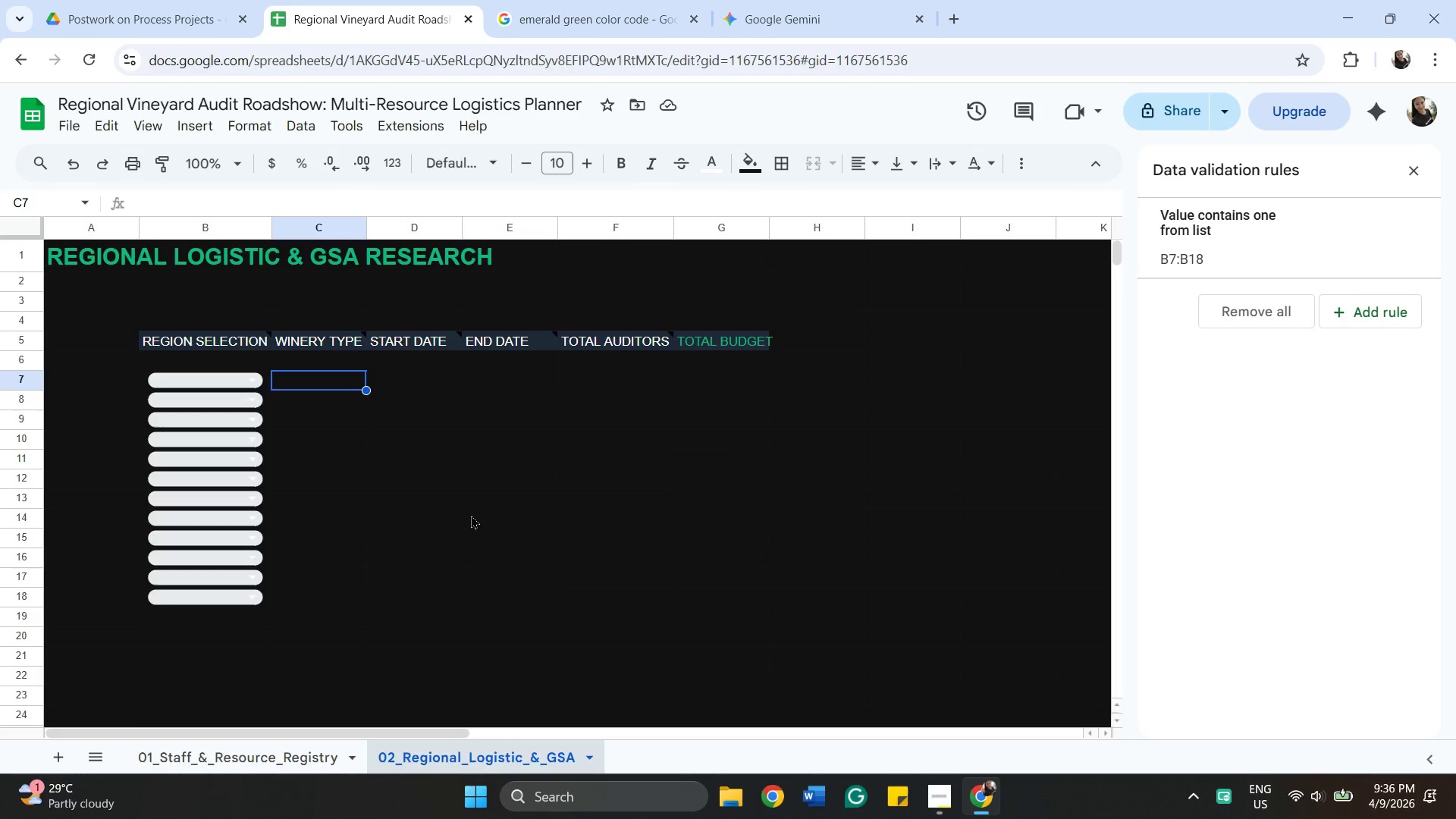 
wait(25.52)
 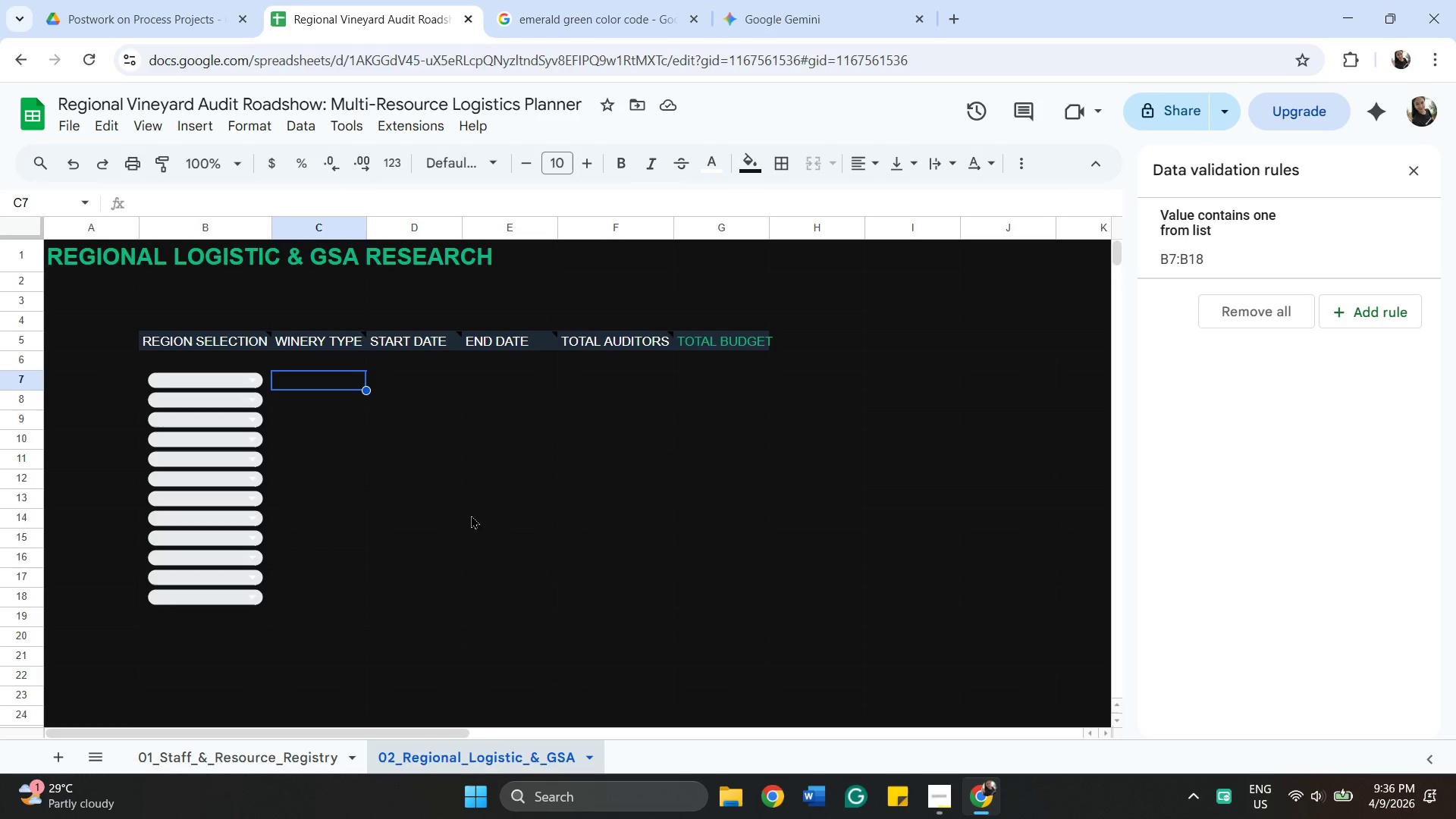 
left_click([101, 364])
 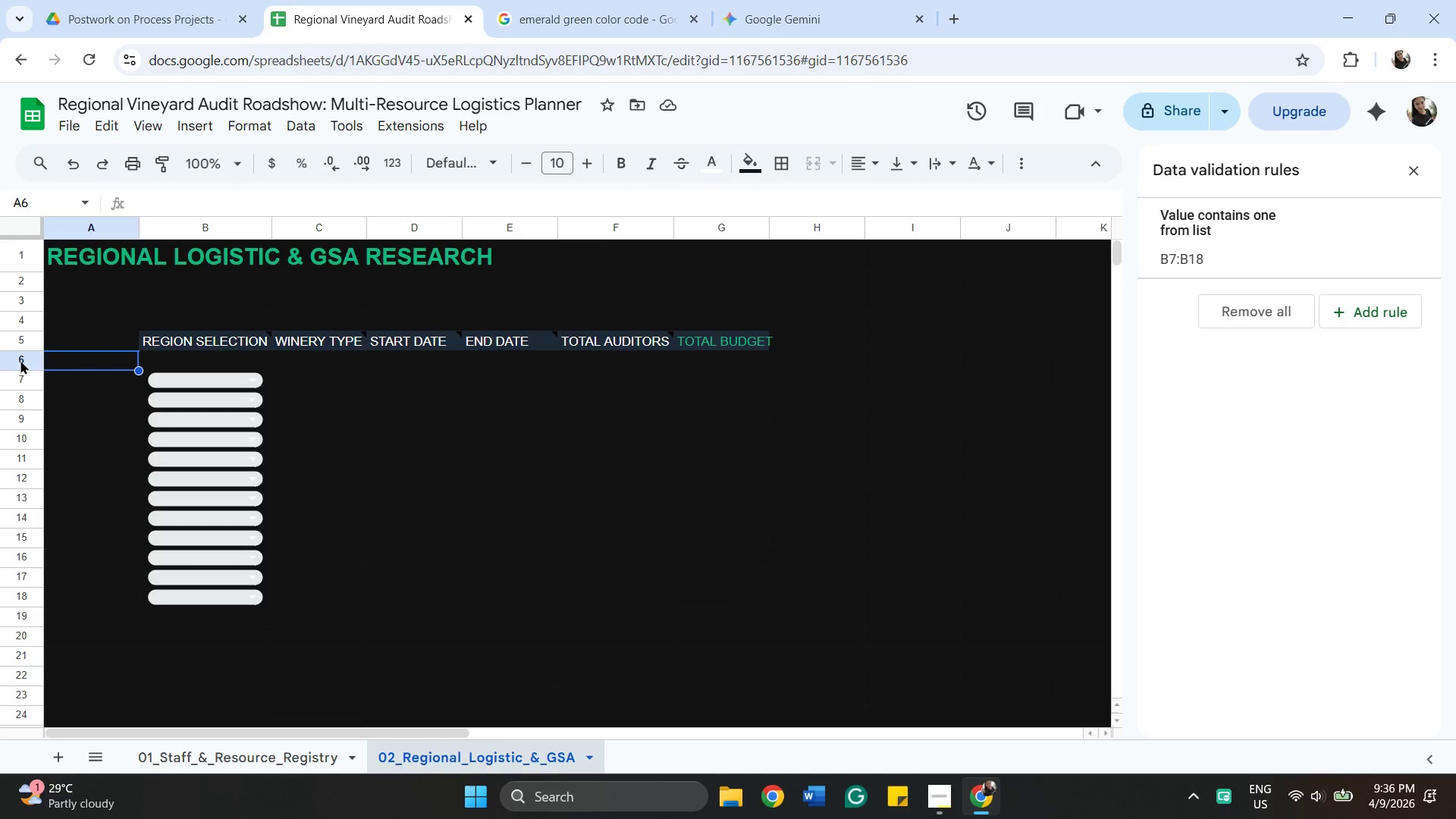 
left_click([19, 360])
 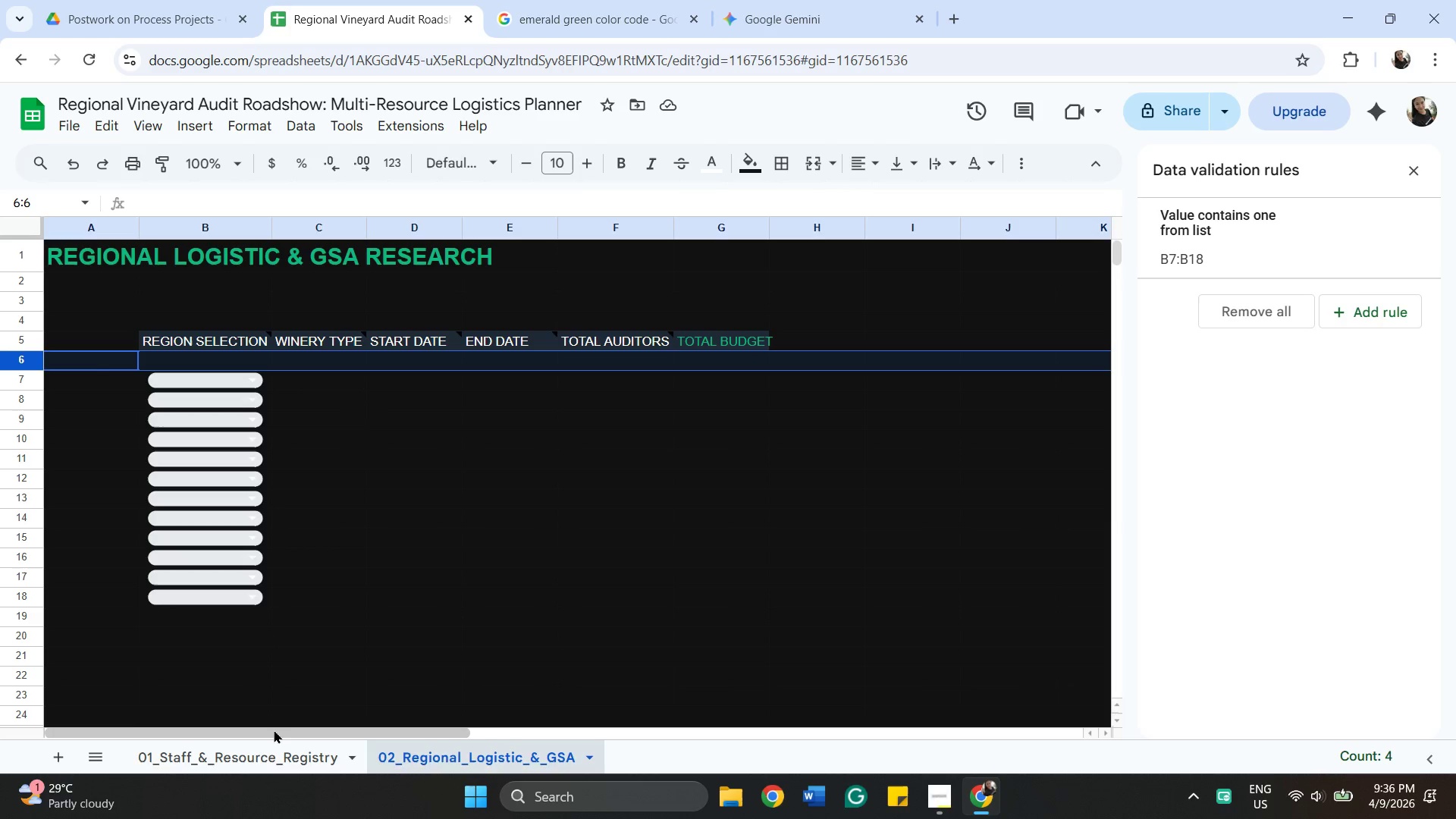 
left_click_drag(start_coordinate=[277, 731], to_coordinate=[236, 684])
 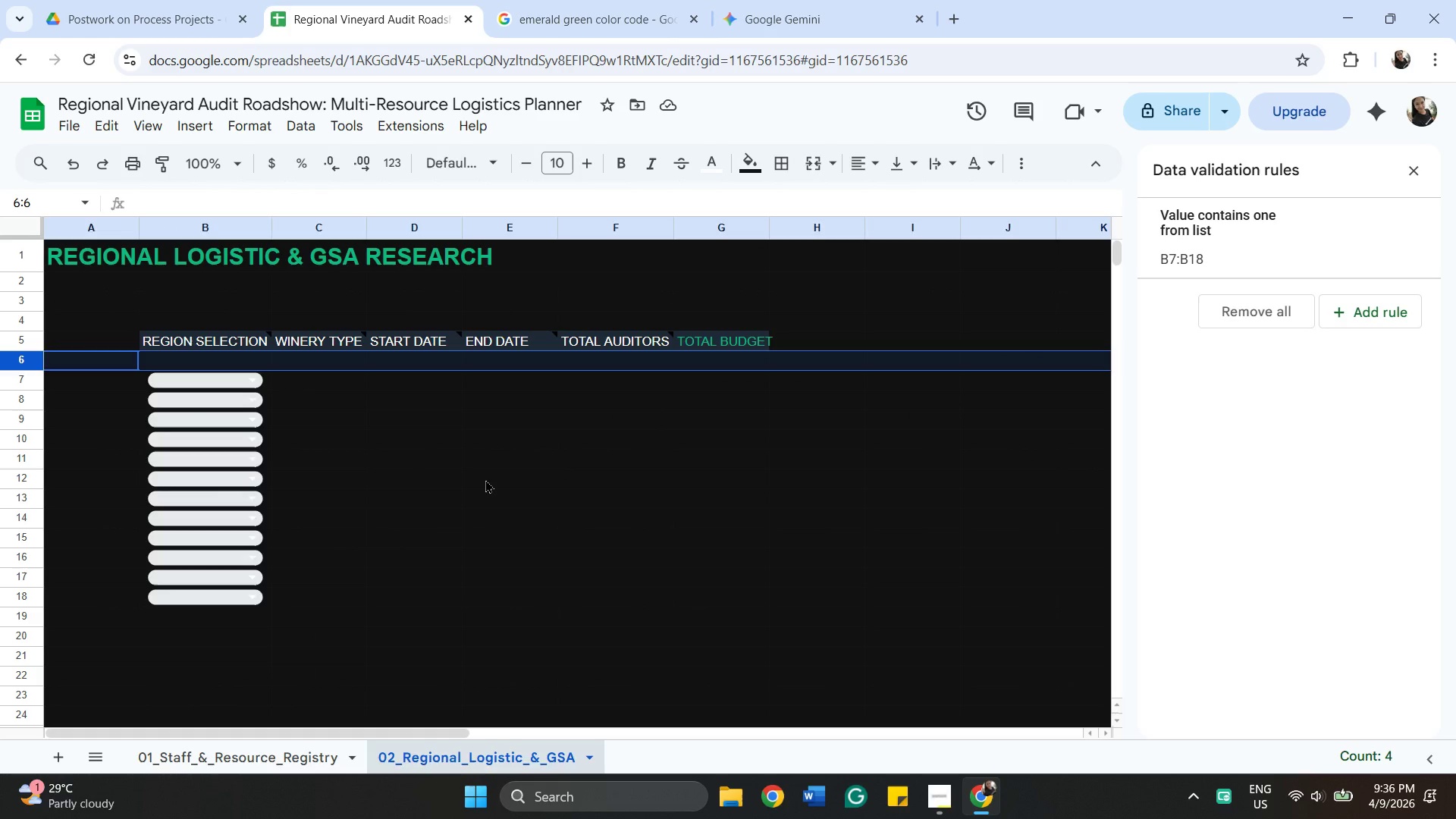 
left_click([485, 479])
 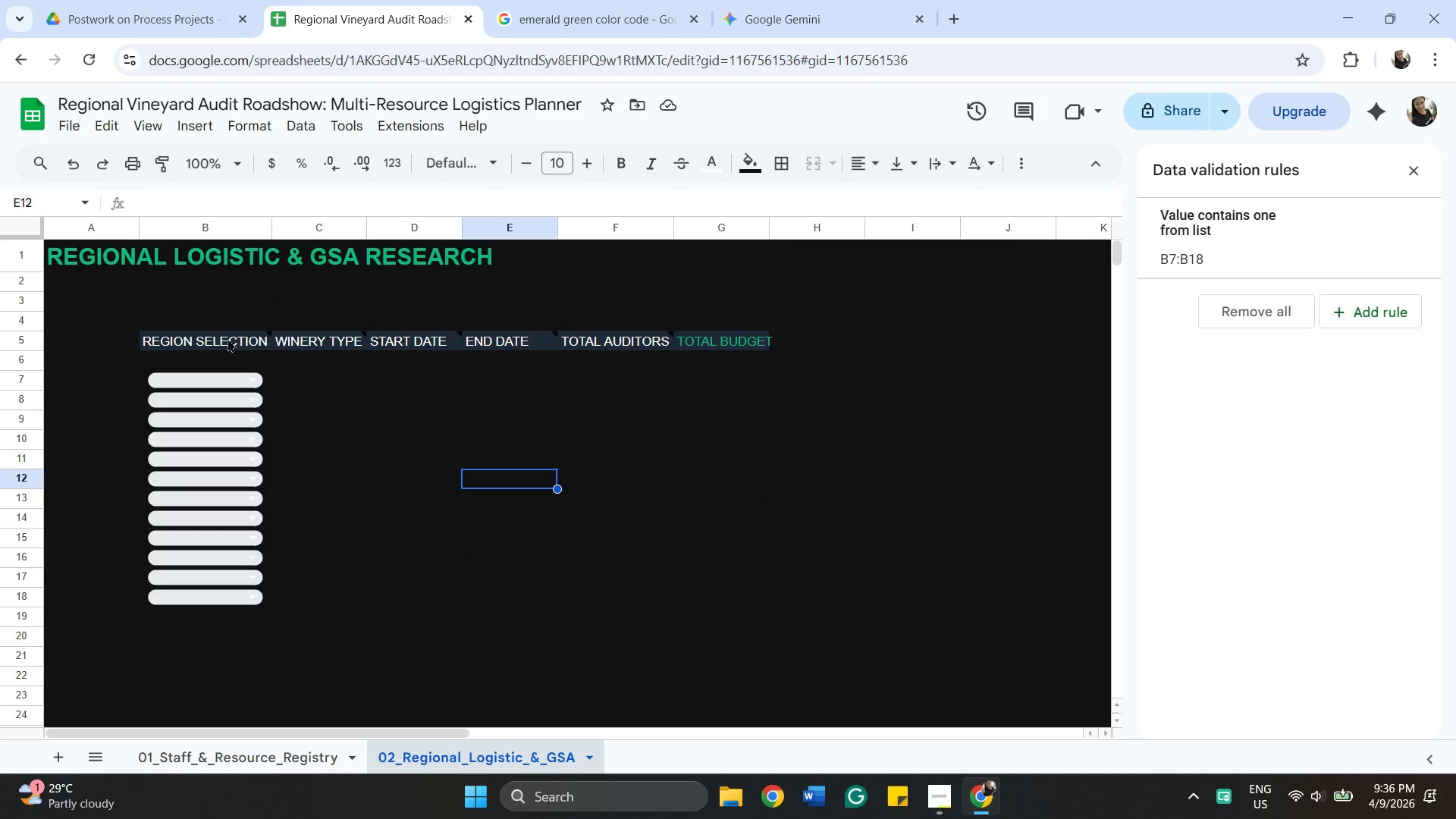 
left_click([225, 337])
 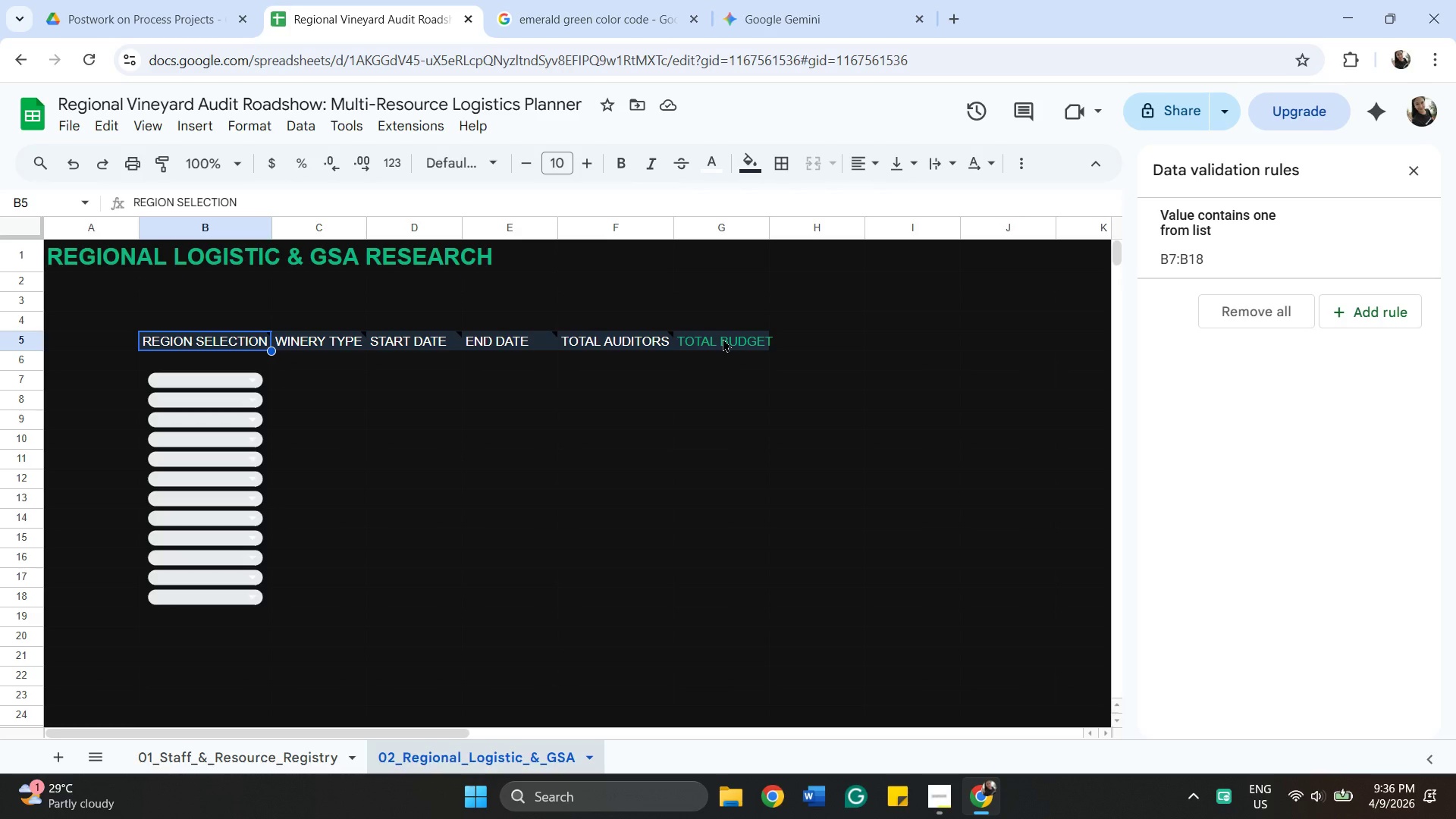 
hold_key(key=ShiftLeft, duration=0.41)
left_click([723, 338])
 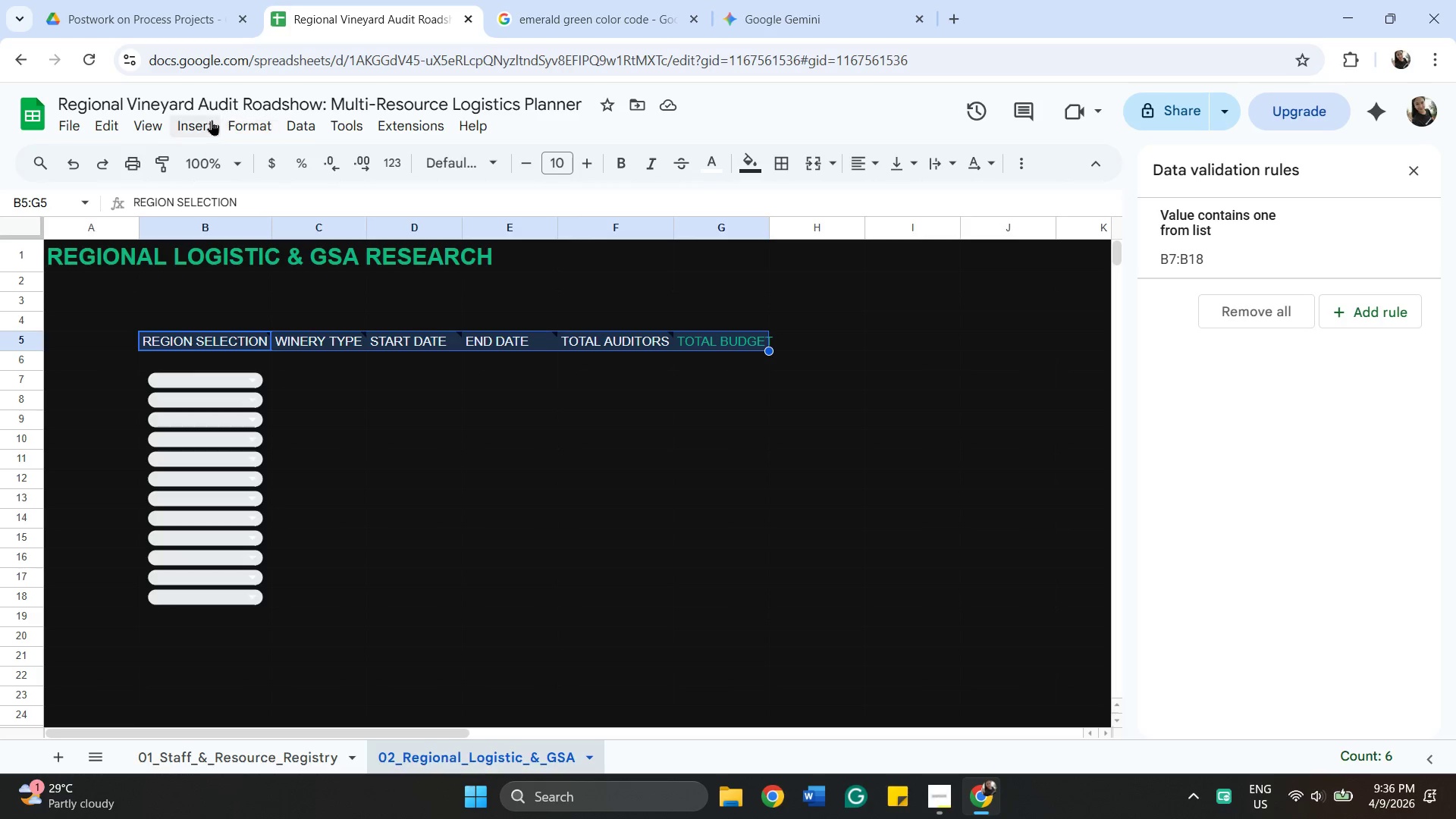 
left_click([188, 127])
 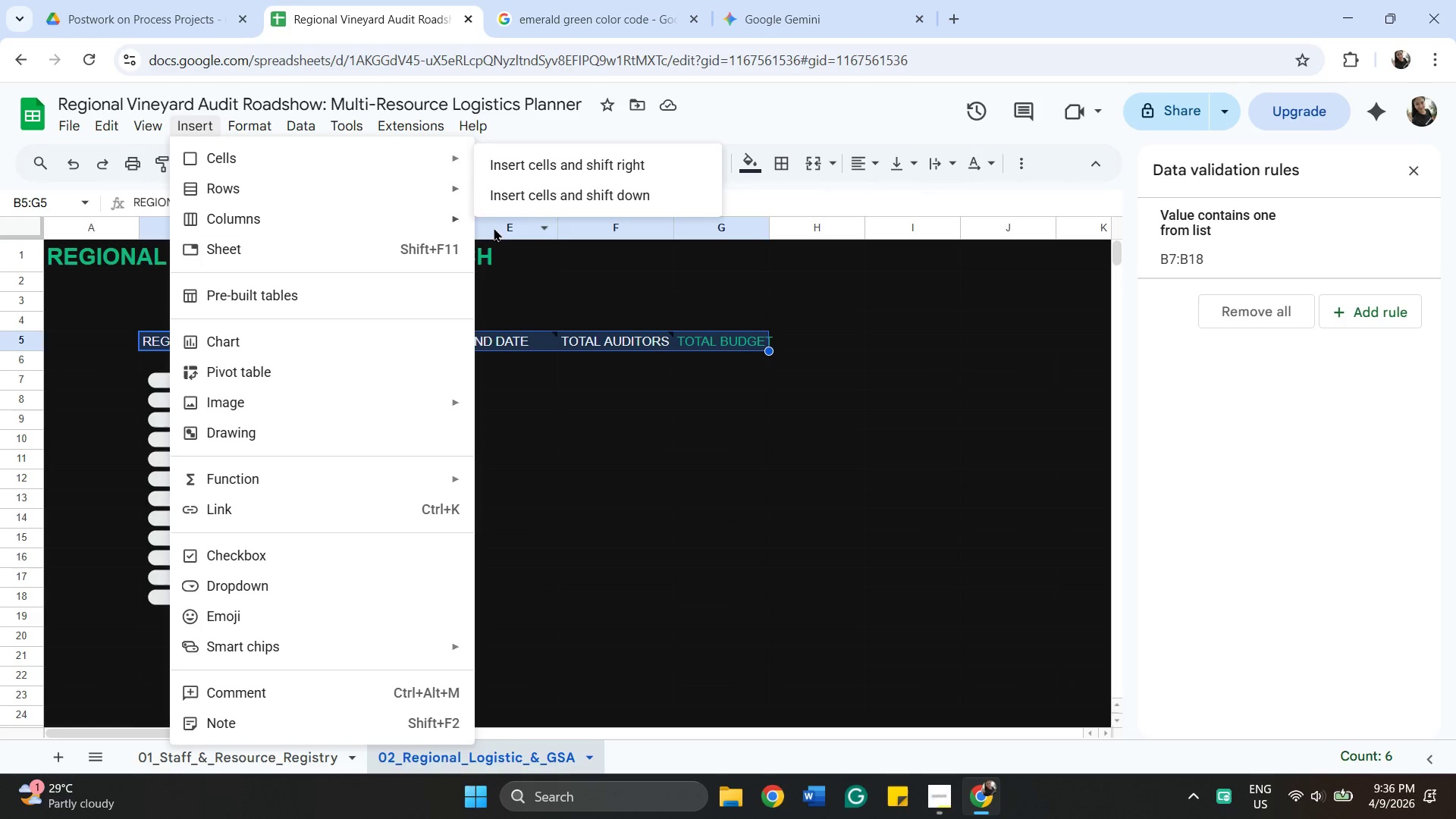 
mouse_move([361, 165])
 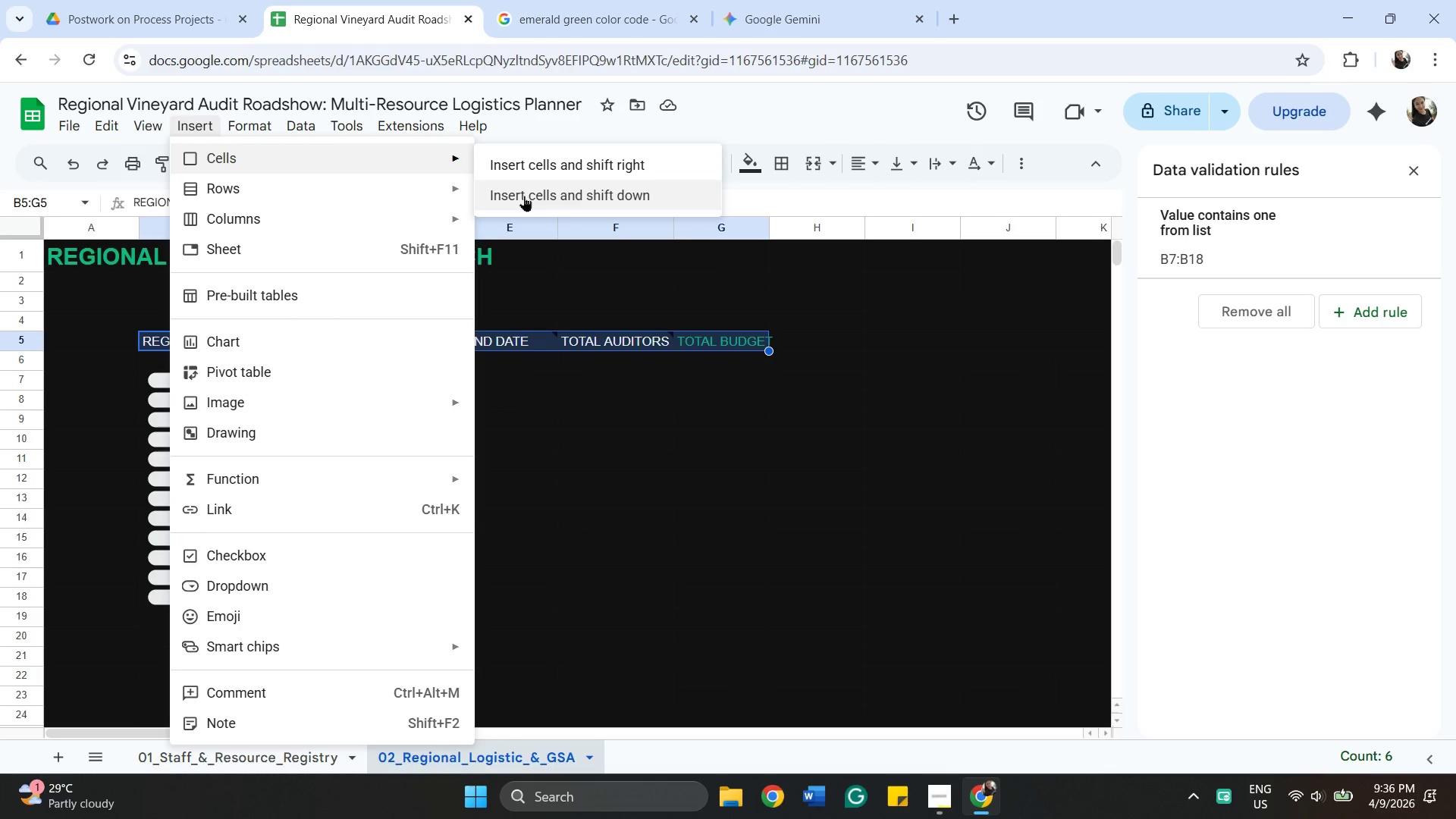 
left_click([524, 196])
 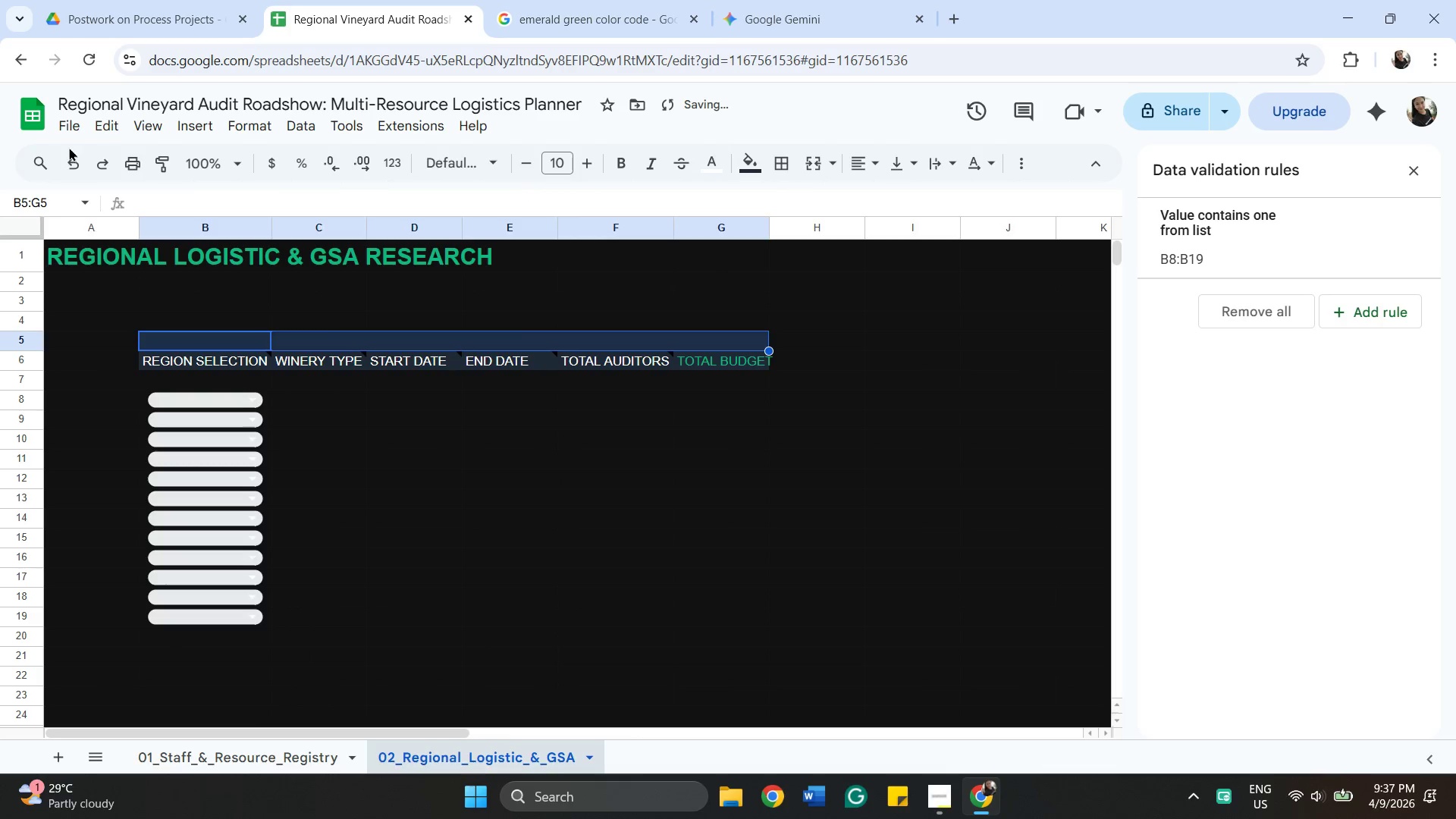 
left_click([65, 158])
 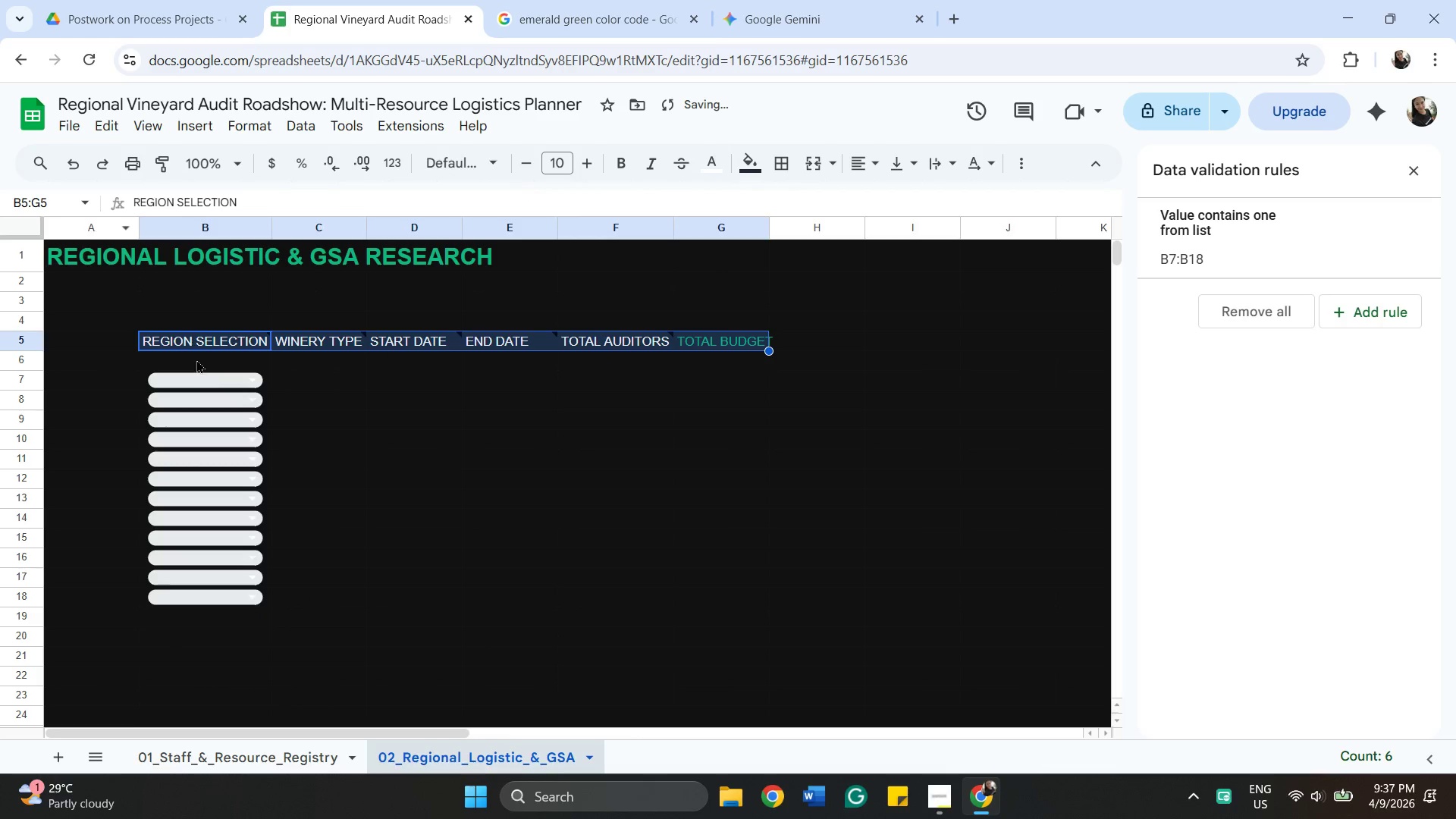 
left_click([196, 356])
 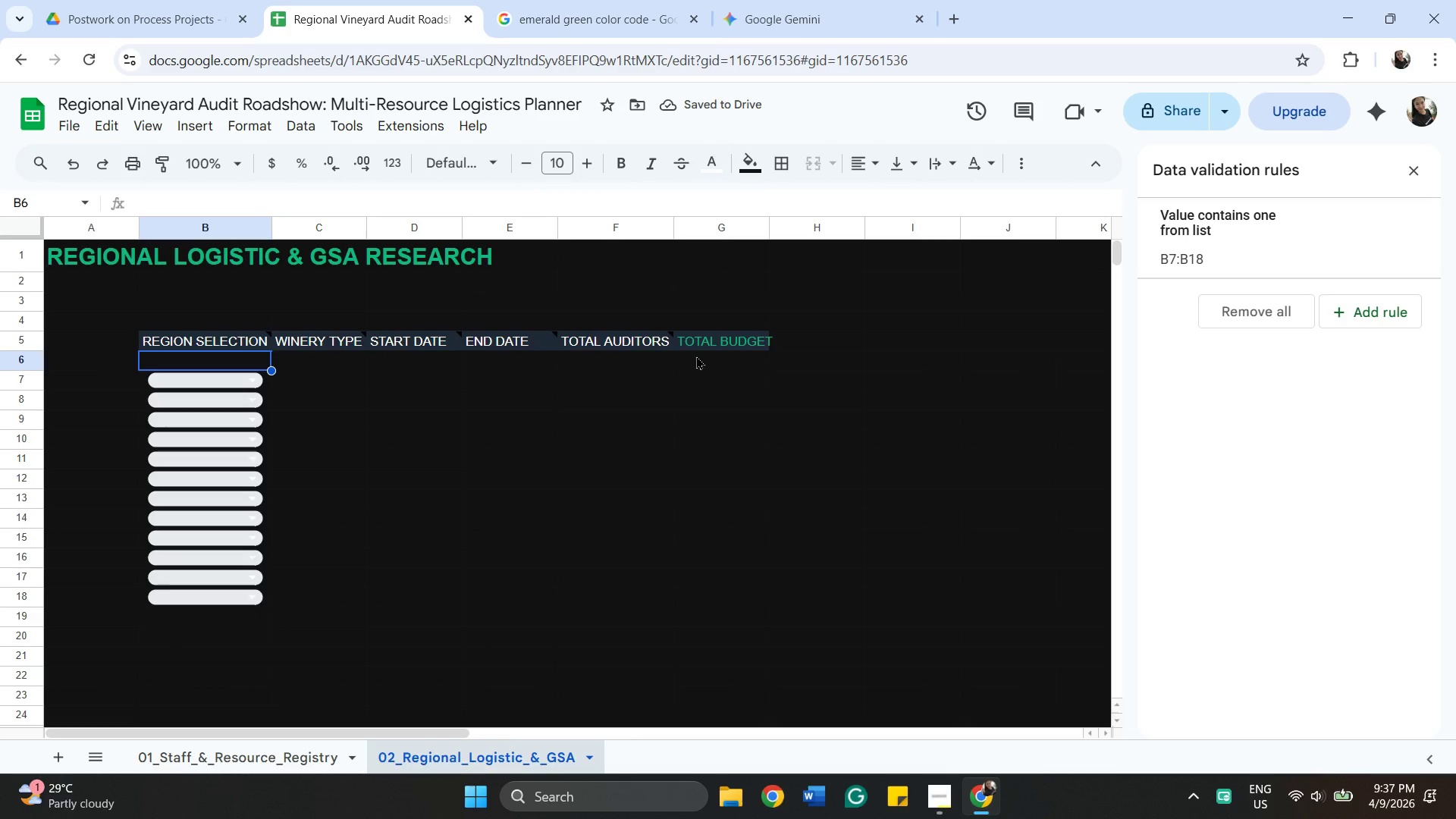 
key(Shift+ShiftLeft)
 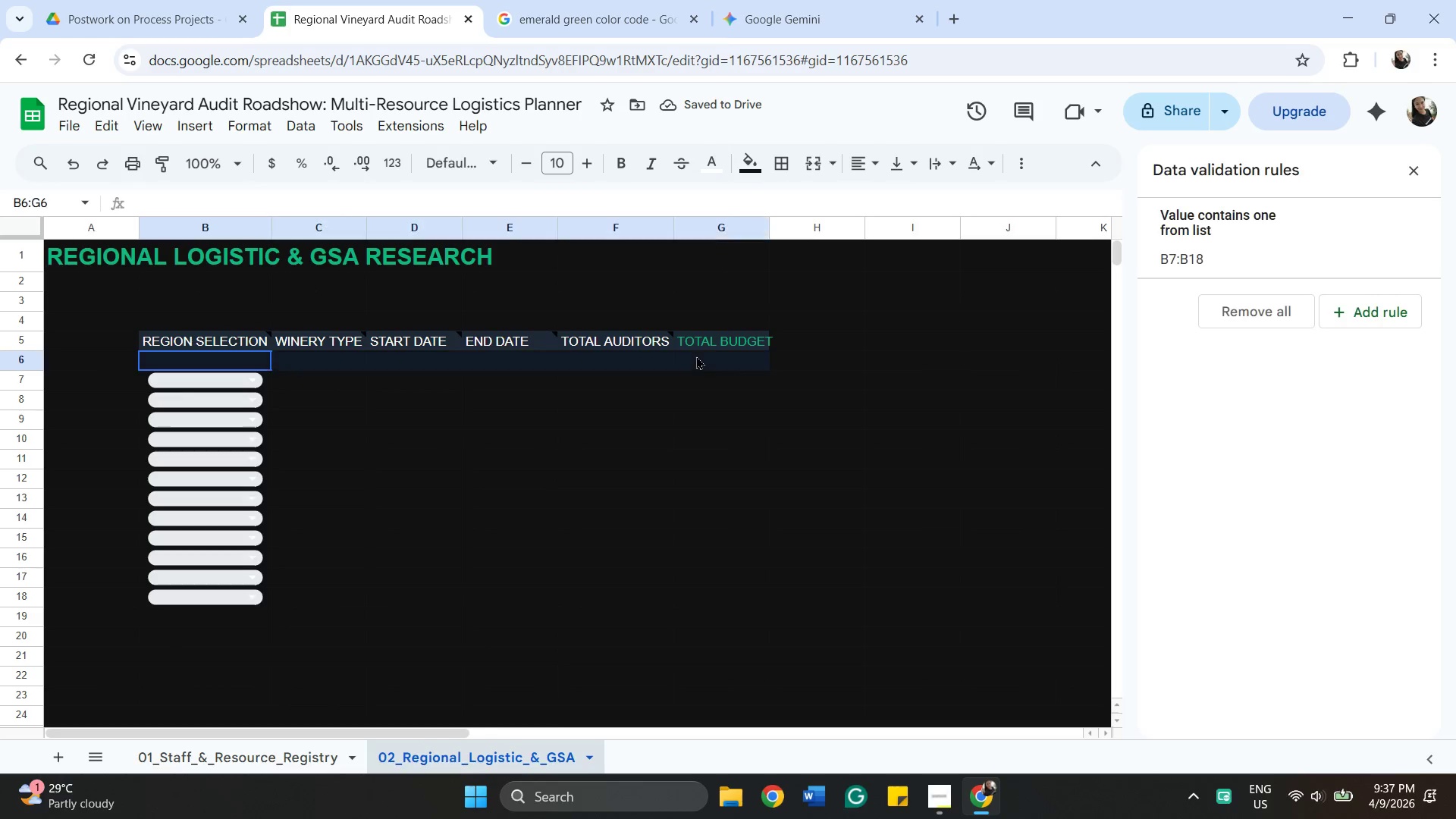 
left_click([696, 356])
 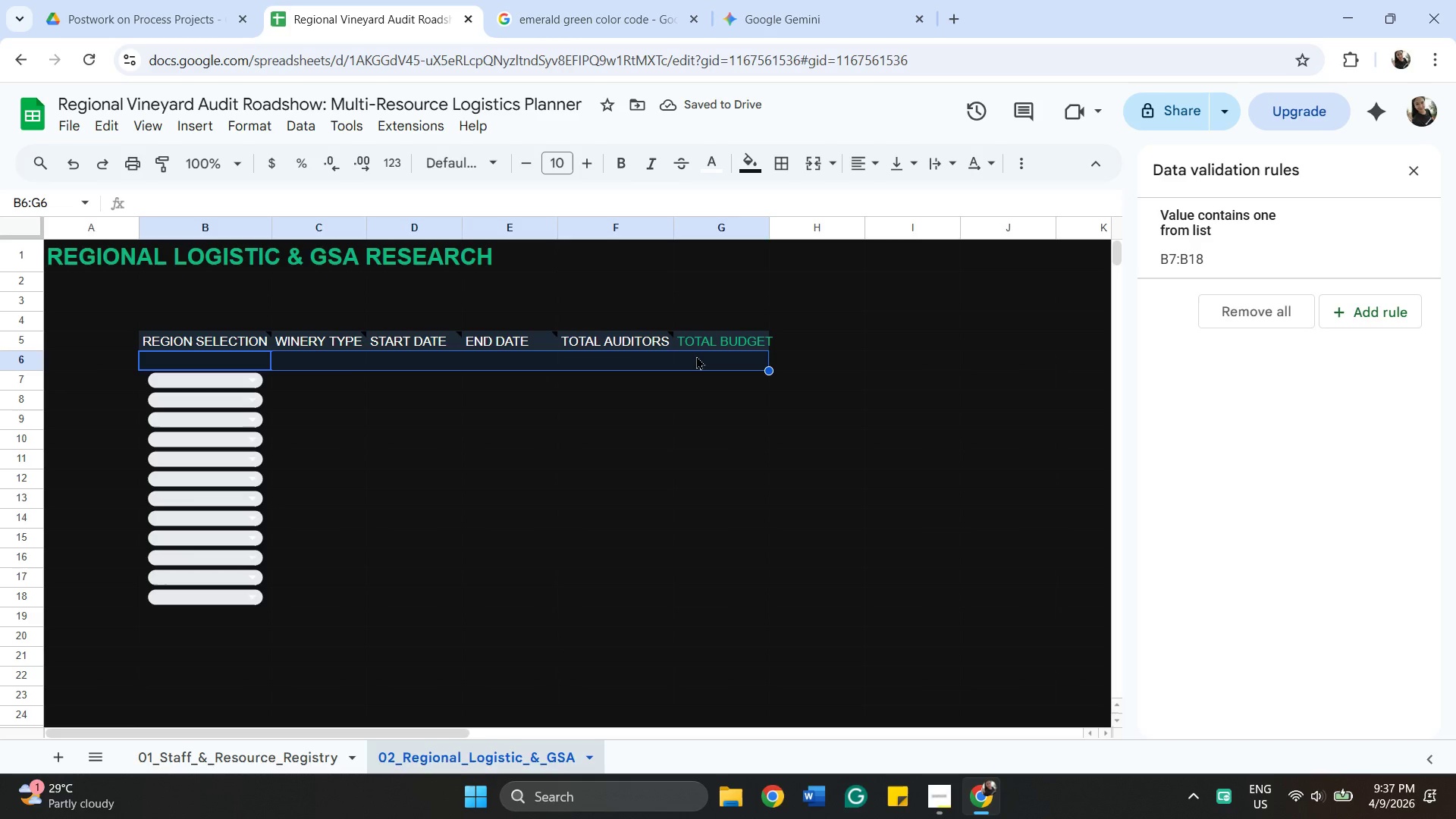 
right_click([696, 356])
 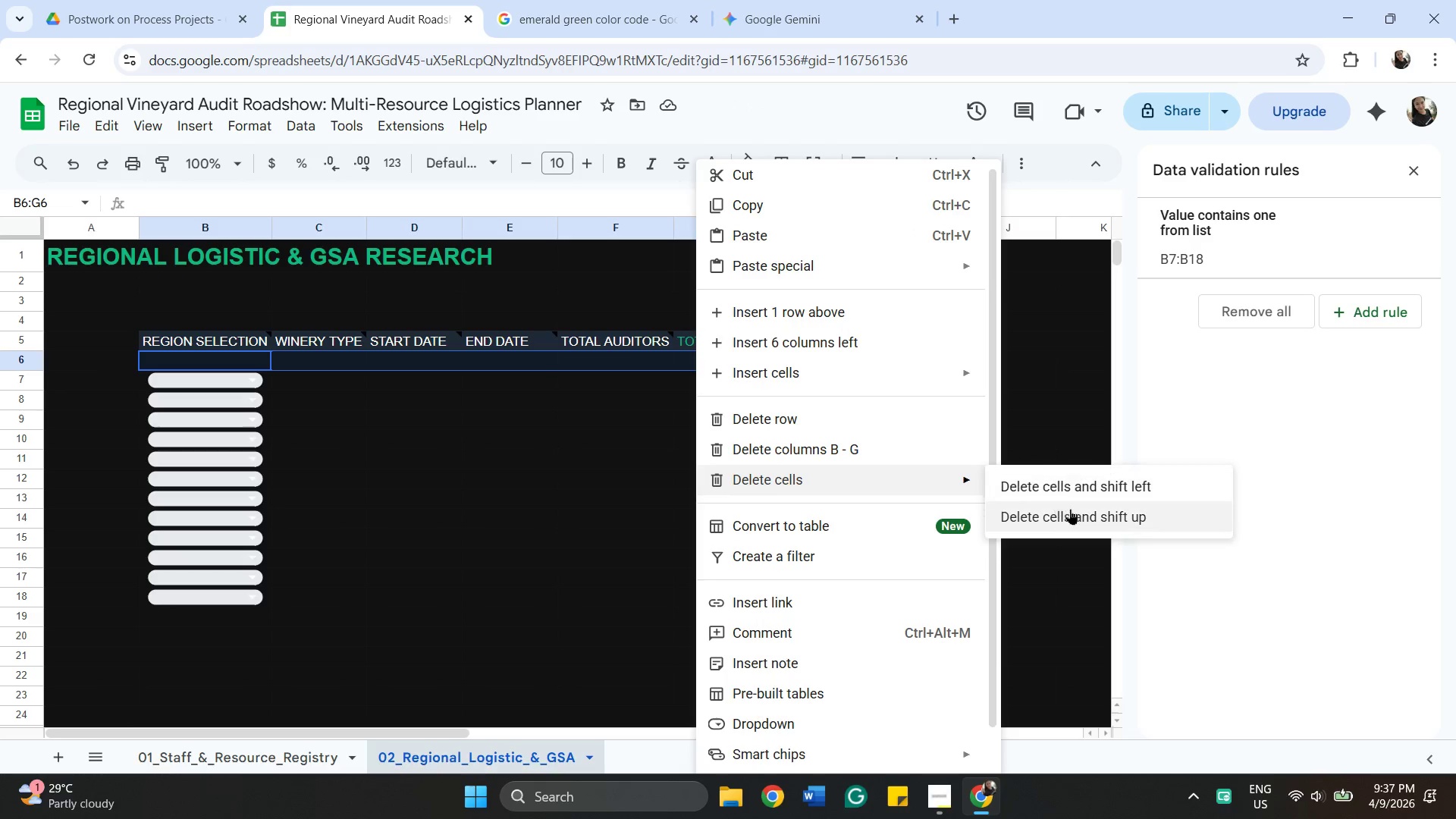 
wait(5.44)
 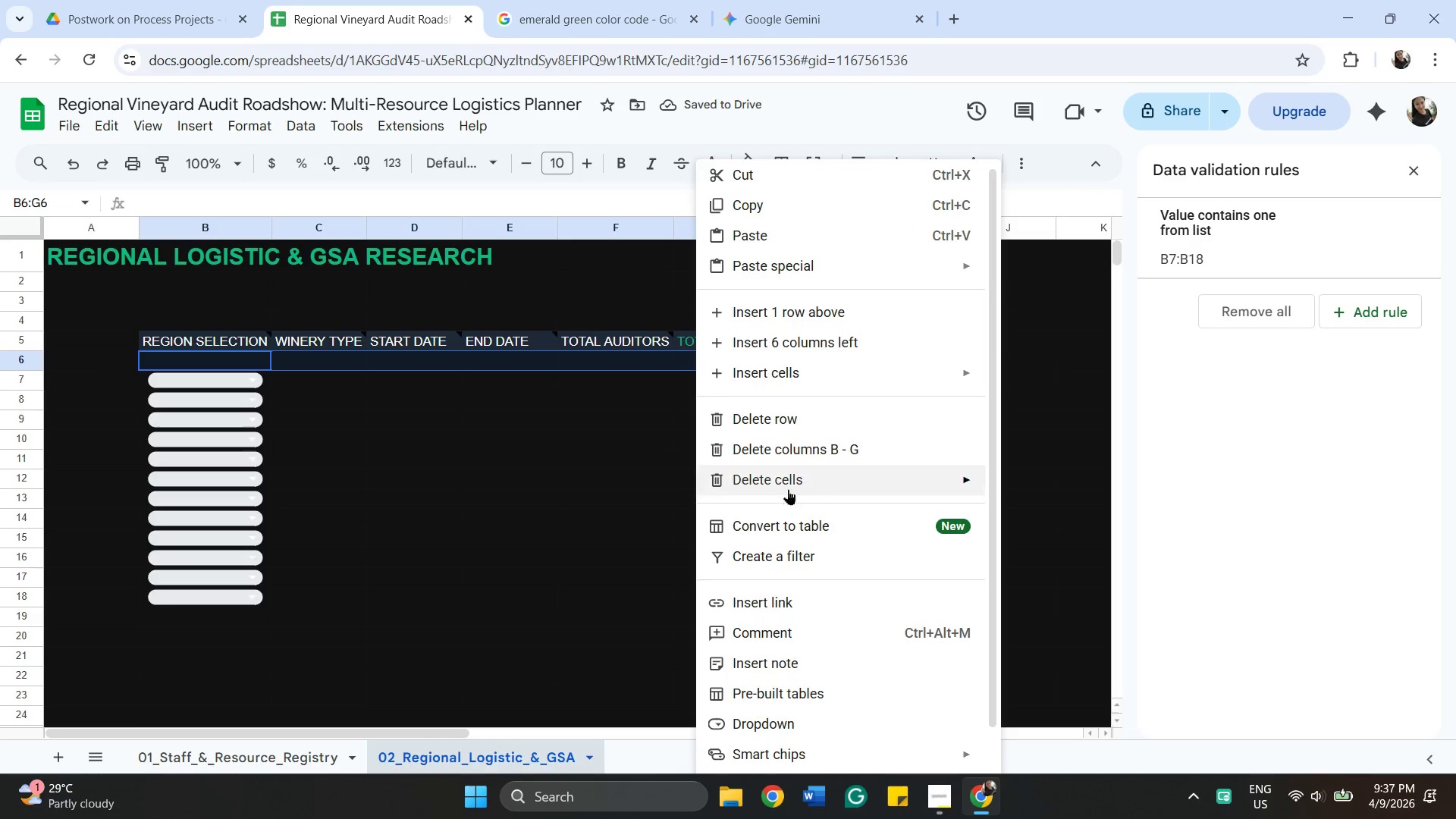 
left_click([1071, 510])
 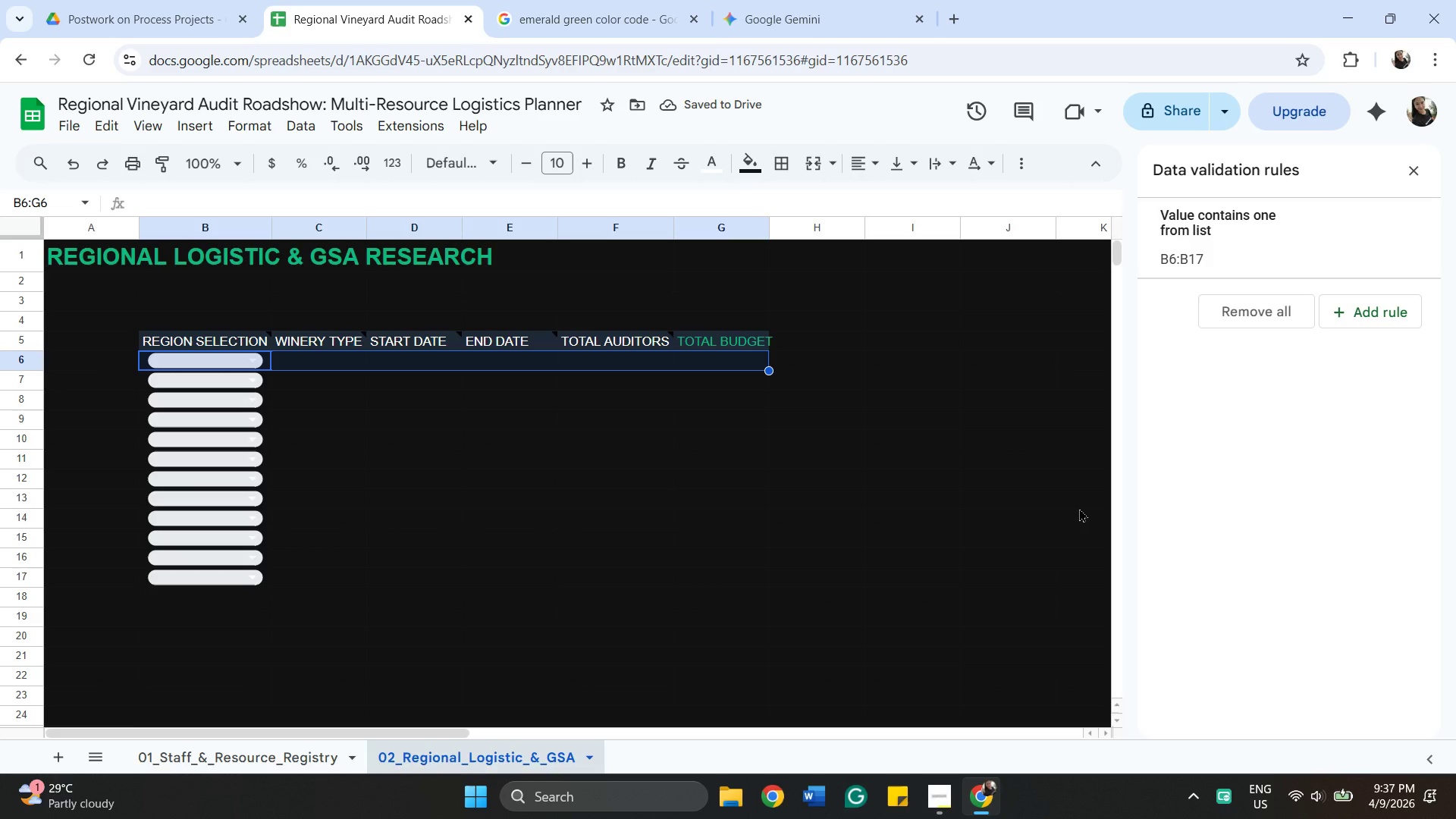 
wait(6.98)
 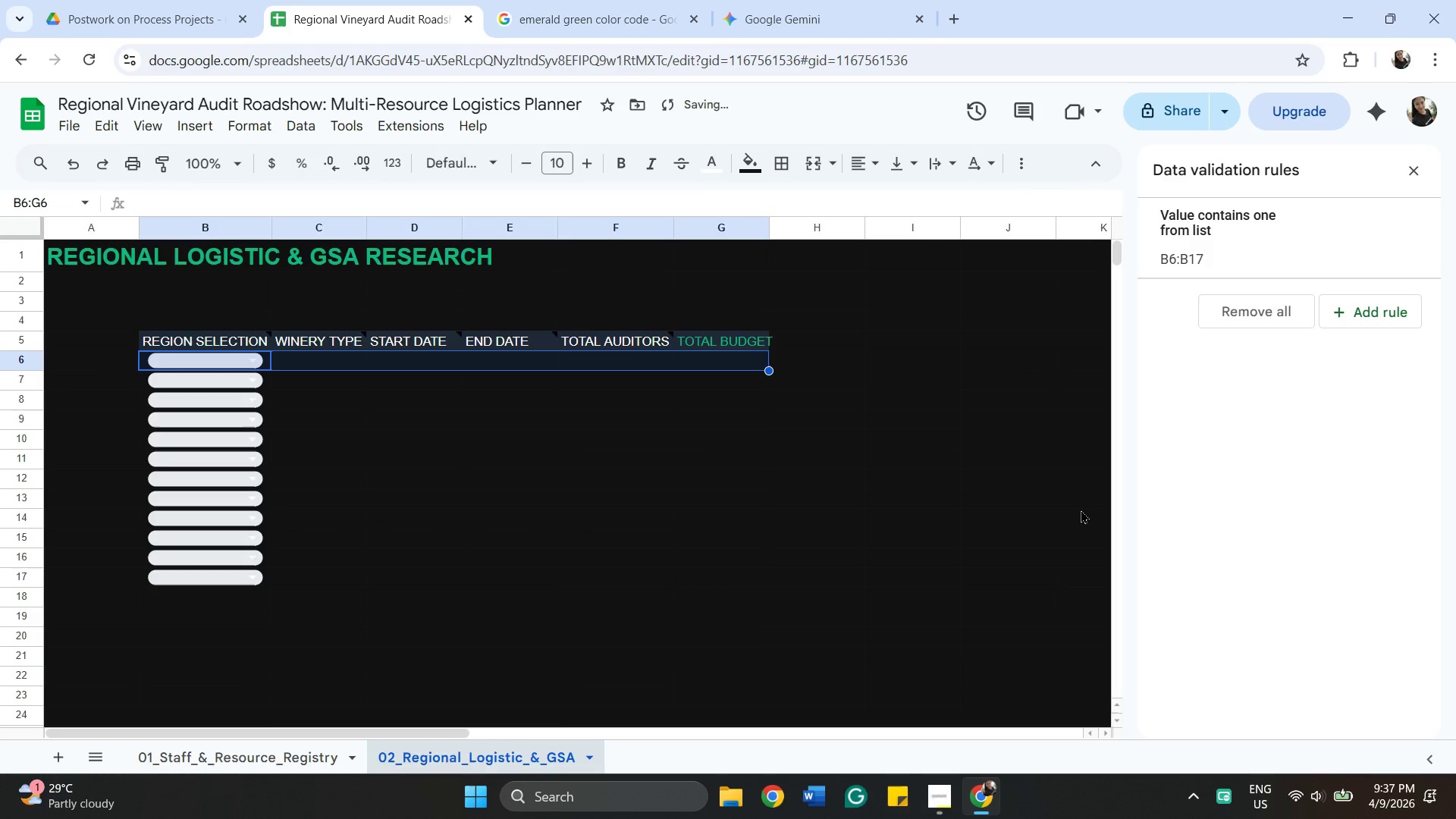 
left_click([62, 168])
 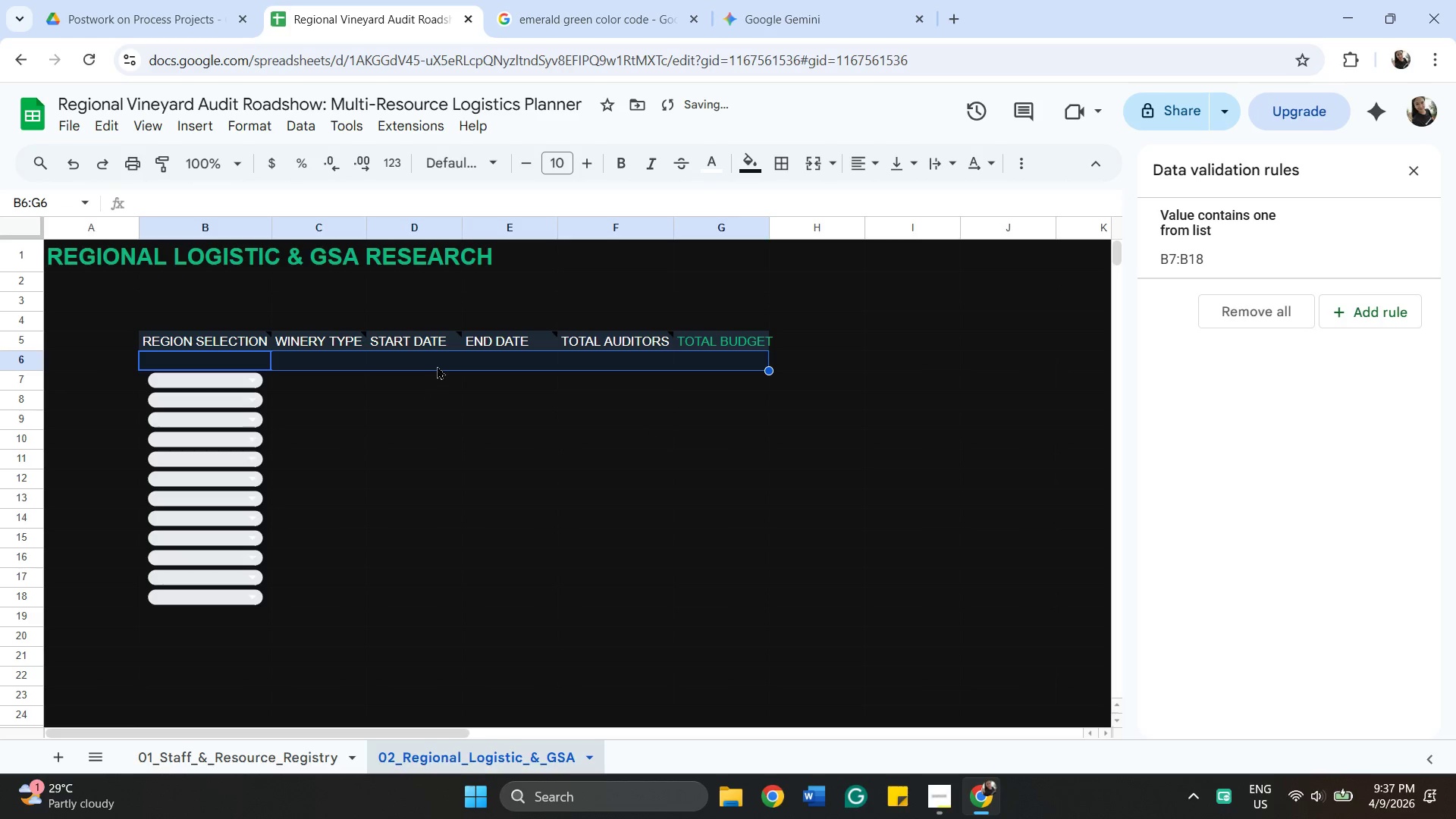 
right_click([439, 356])
 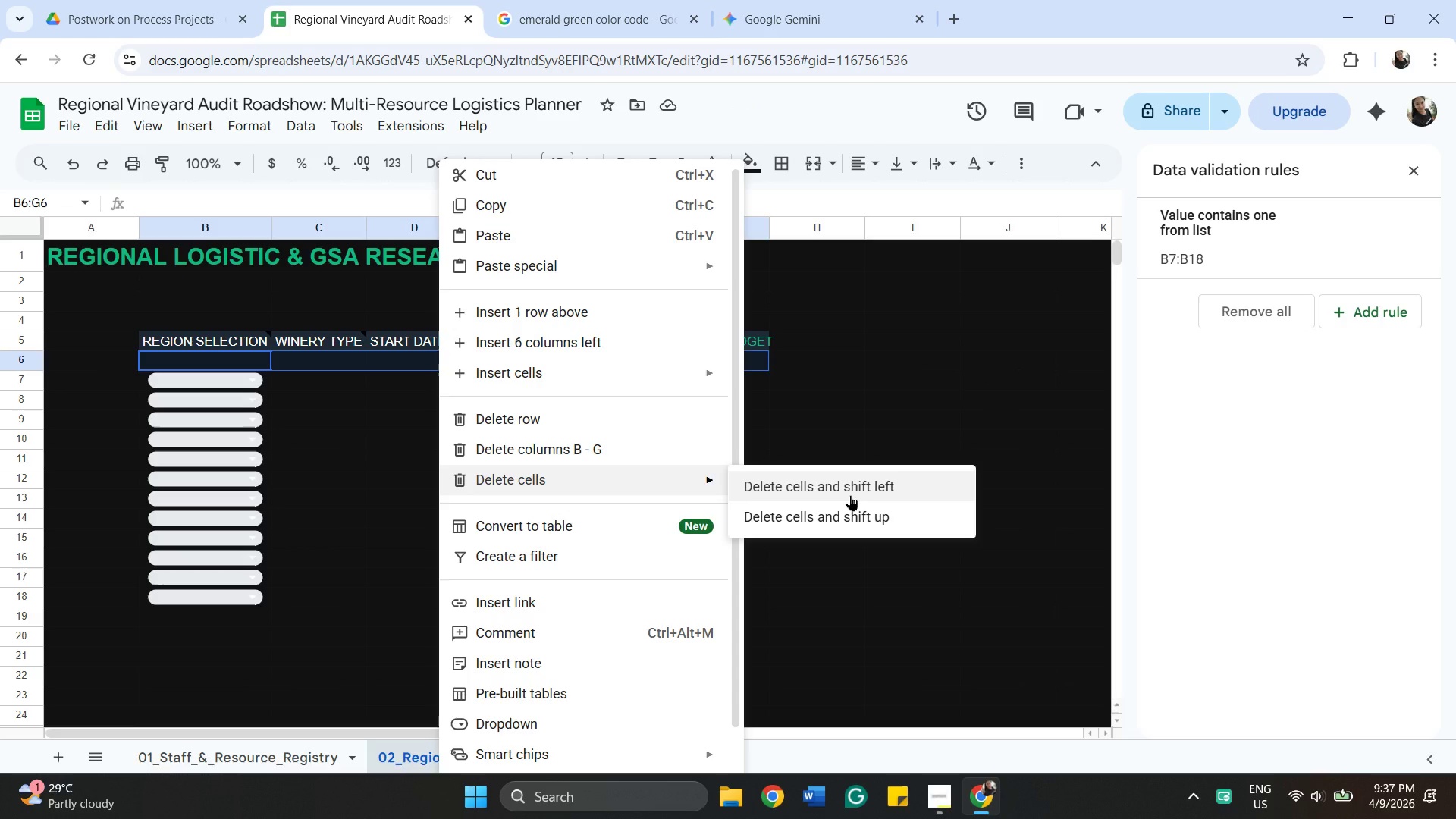 
wait(7.89)
 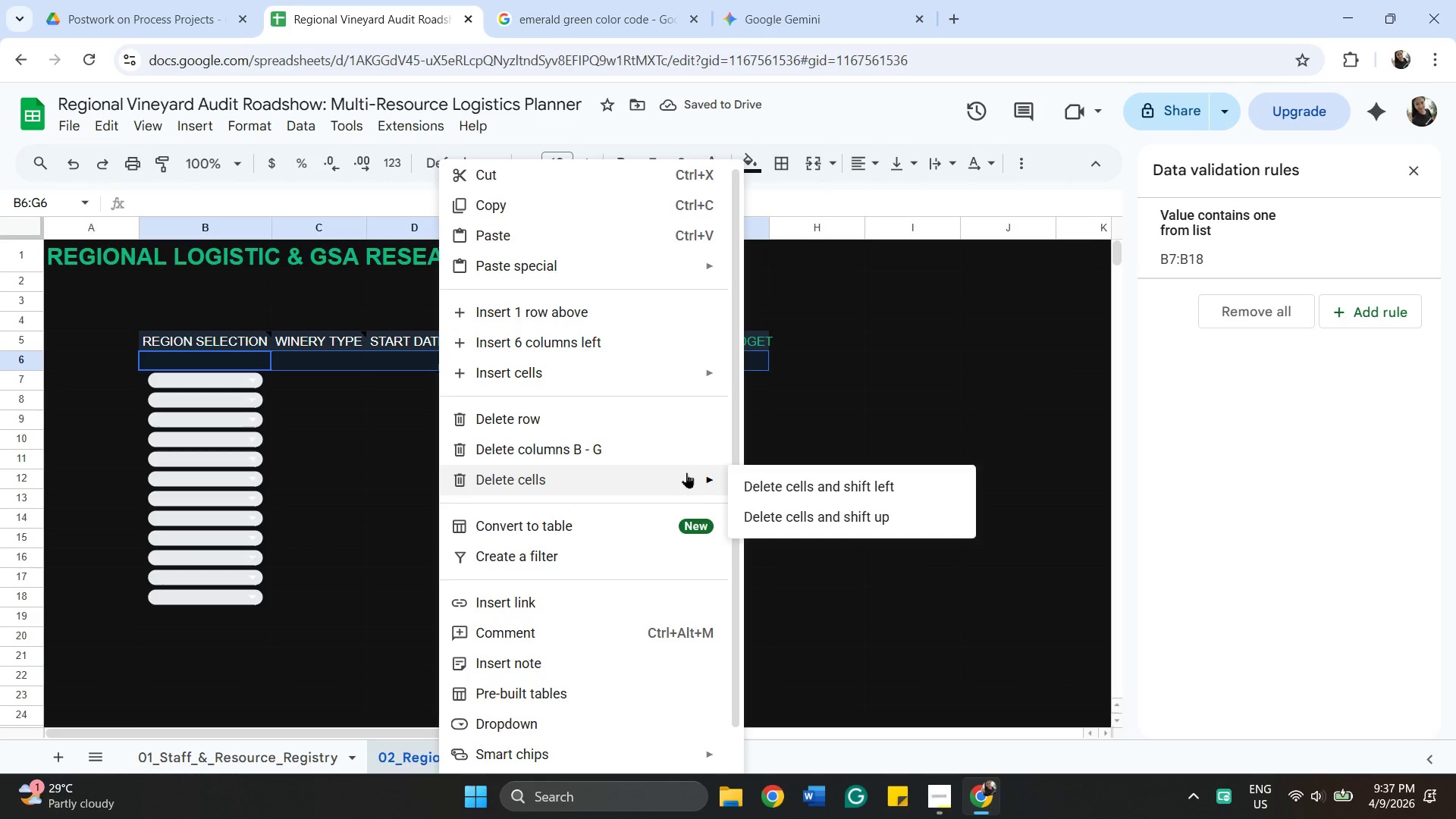 
mouse_move([639, 586])
 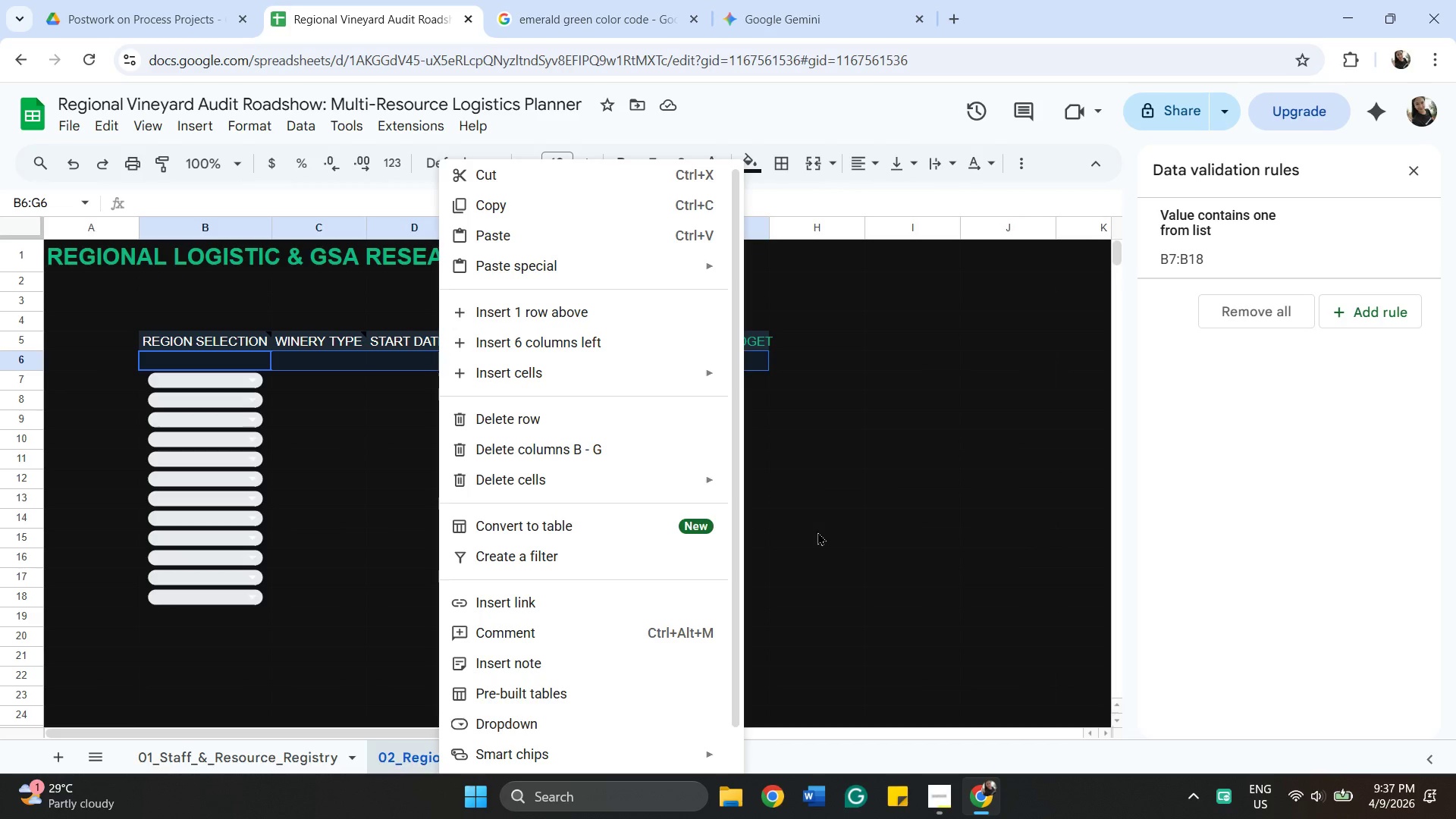 
left_click_drag(start_coordinate=[818, 531], to_coordinate=[824, 517])
 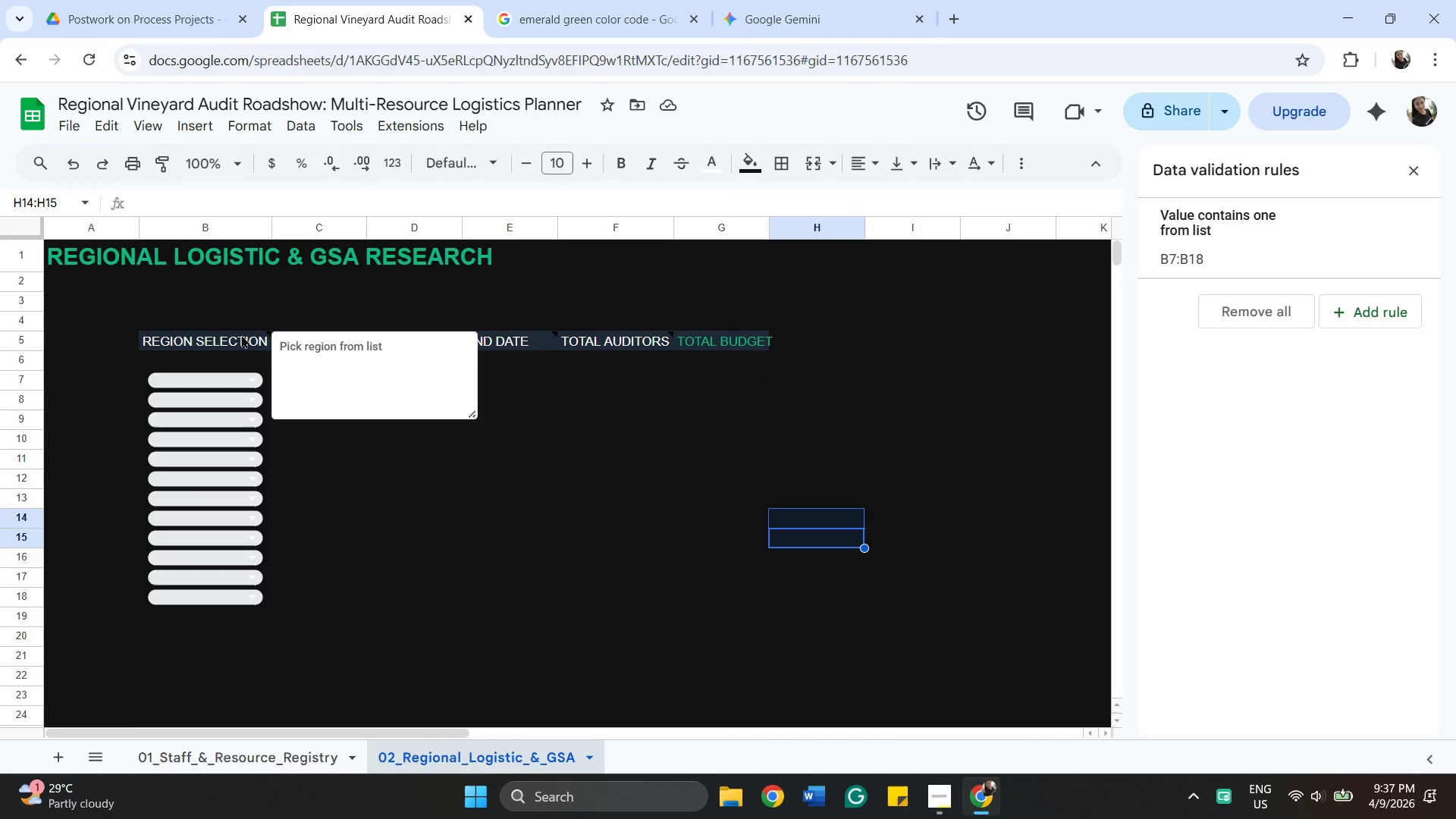 
left_click([241, 334])
 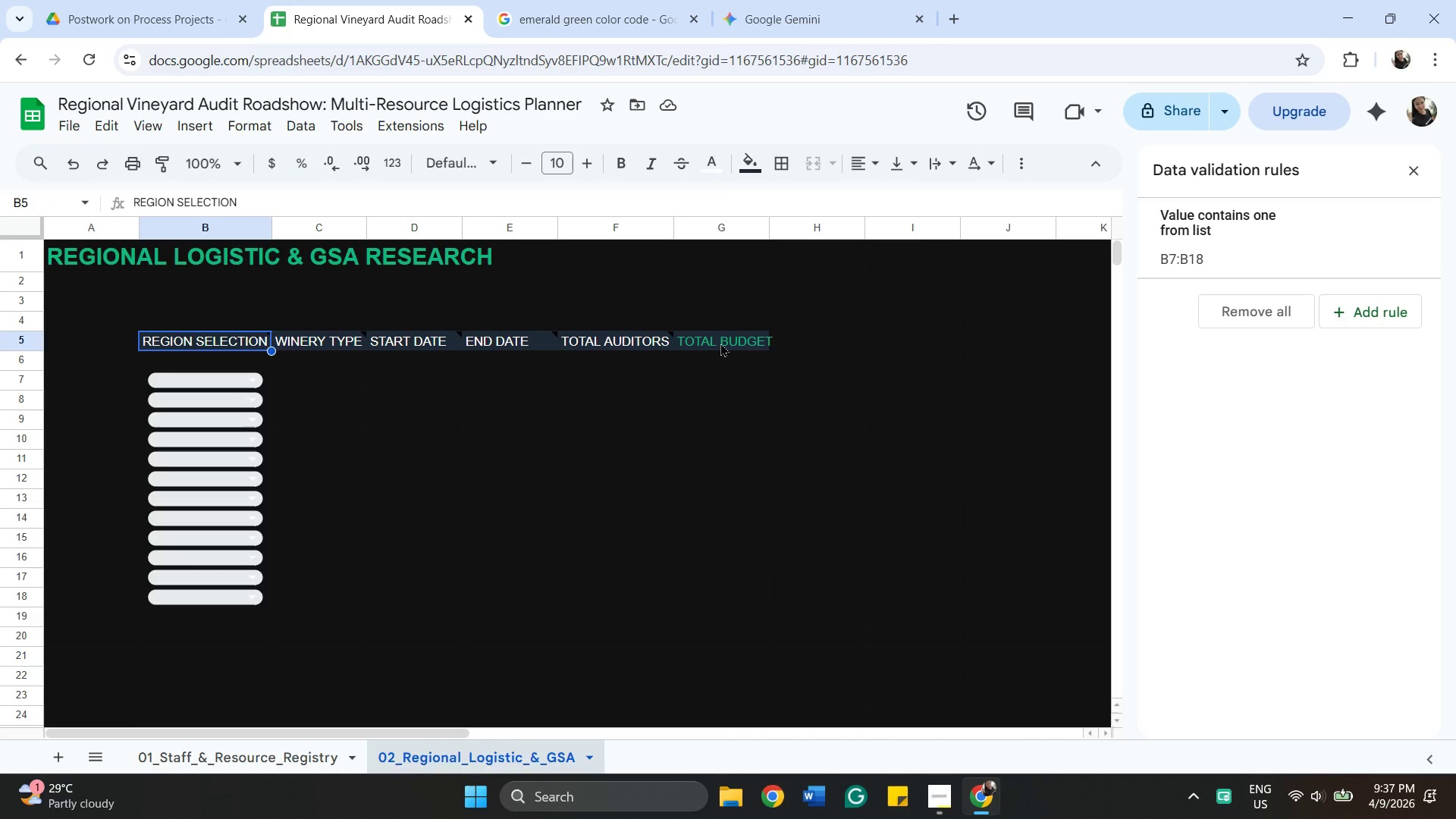 
hold_key(key=ShiftLeft, duration=0.47)
left_click([720, 343])
 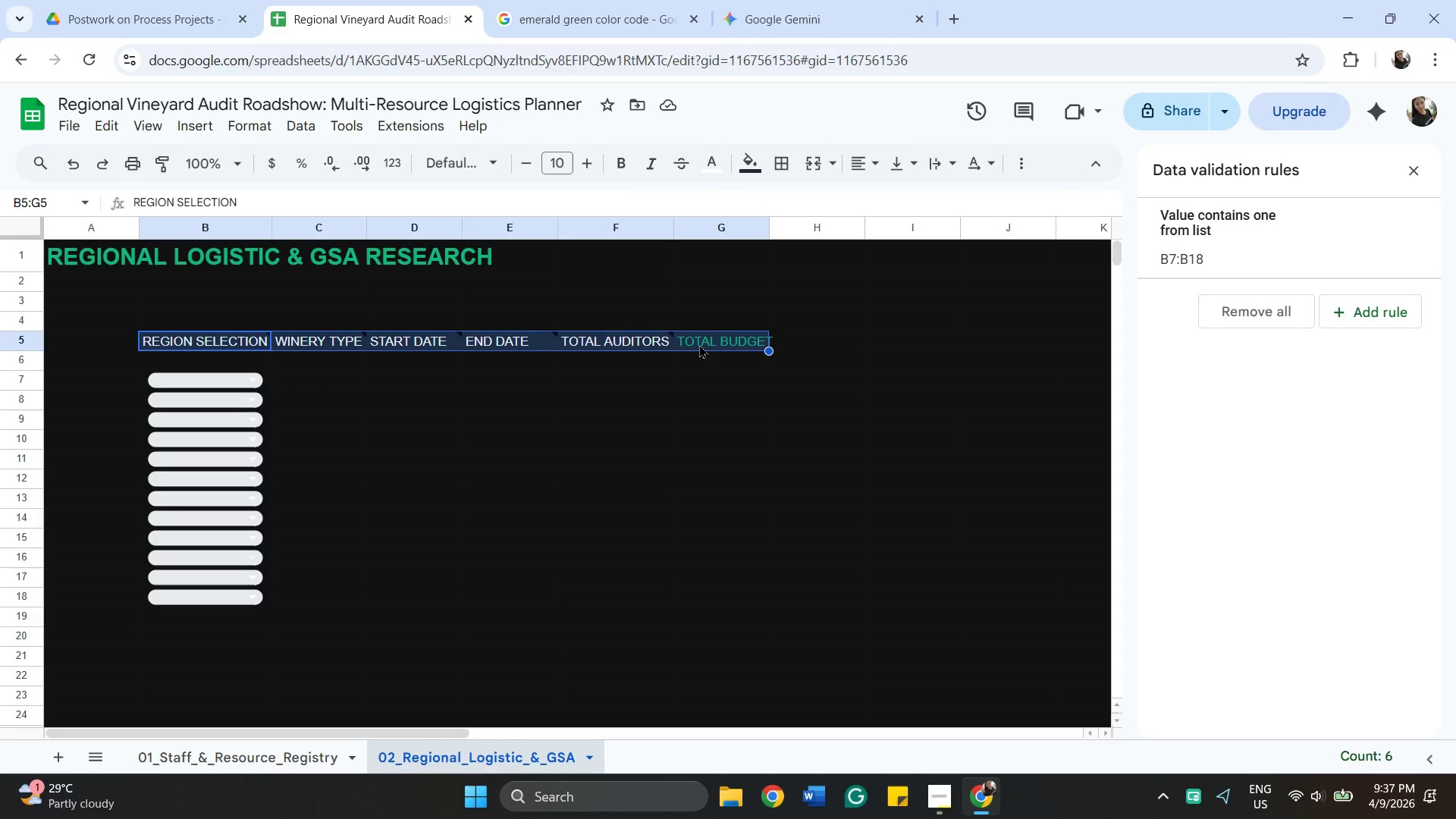 
key(Control+C)
 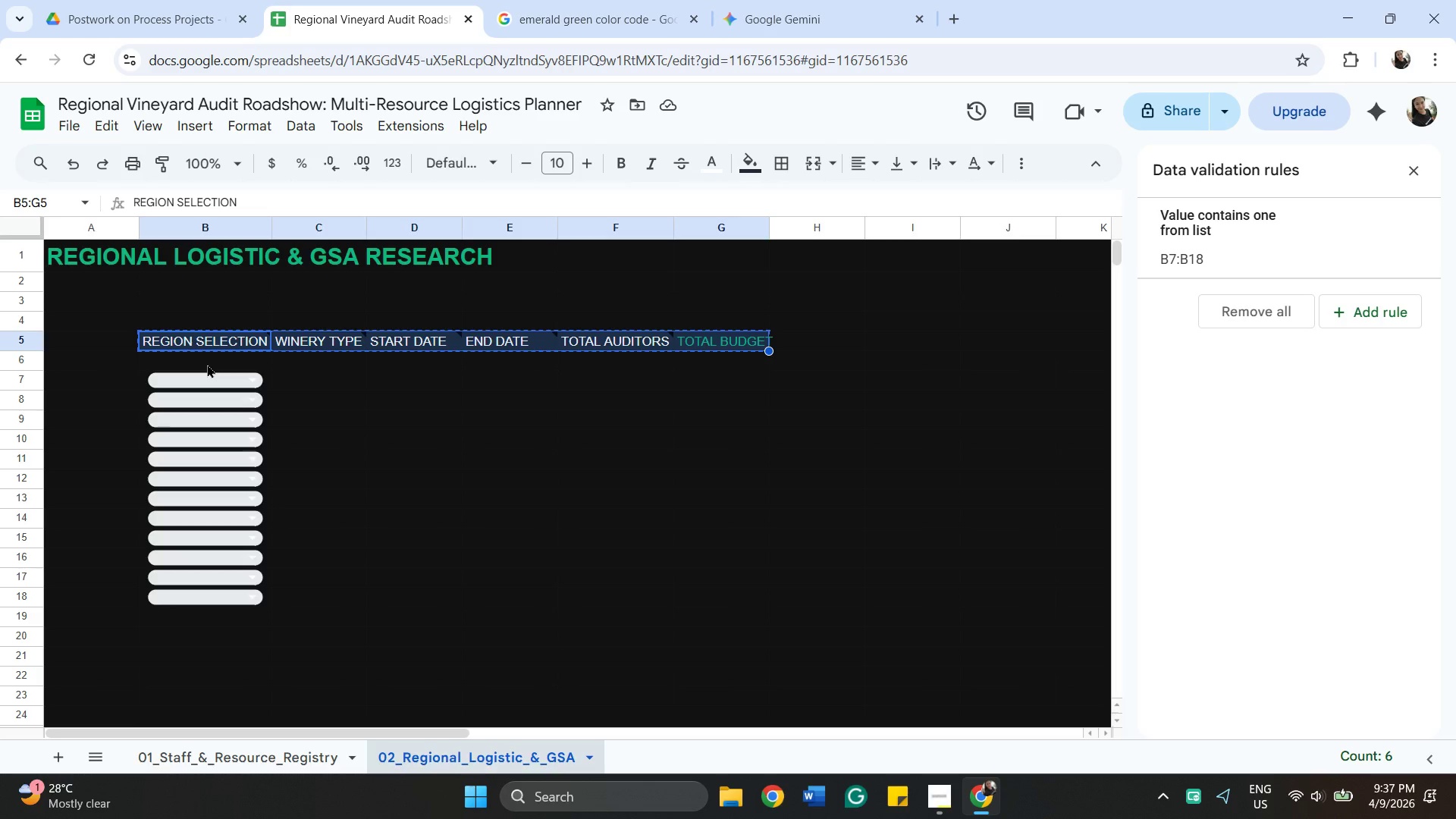 
left_click([207, 364])
 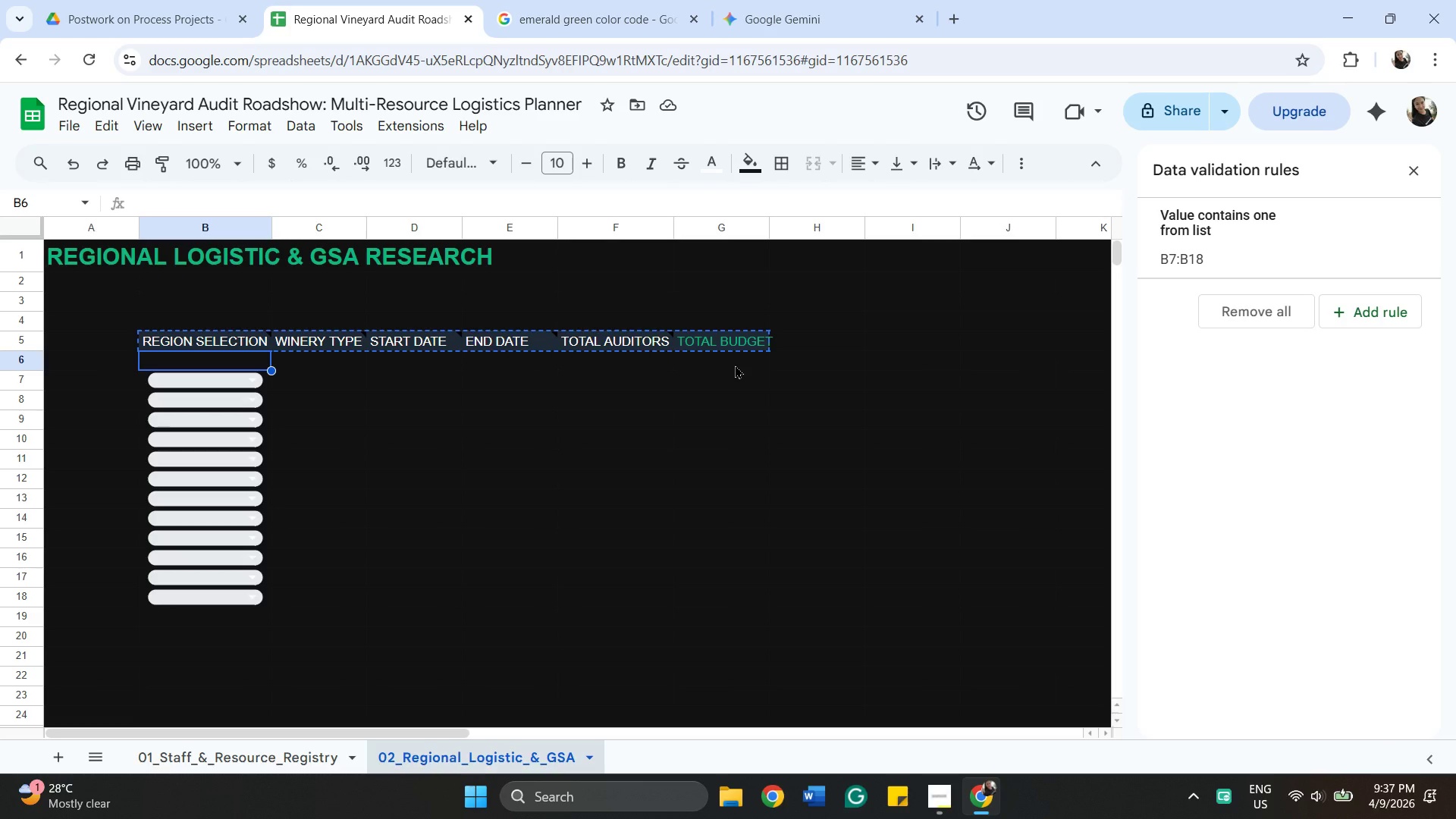 
hold_key(key=ShiftLeft, duration=0.34)
left_click([735, 365])
 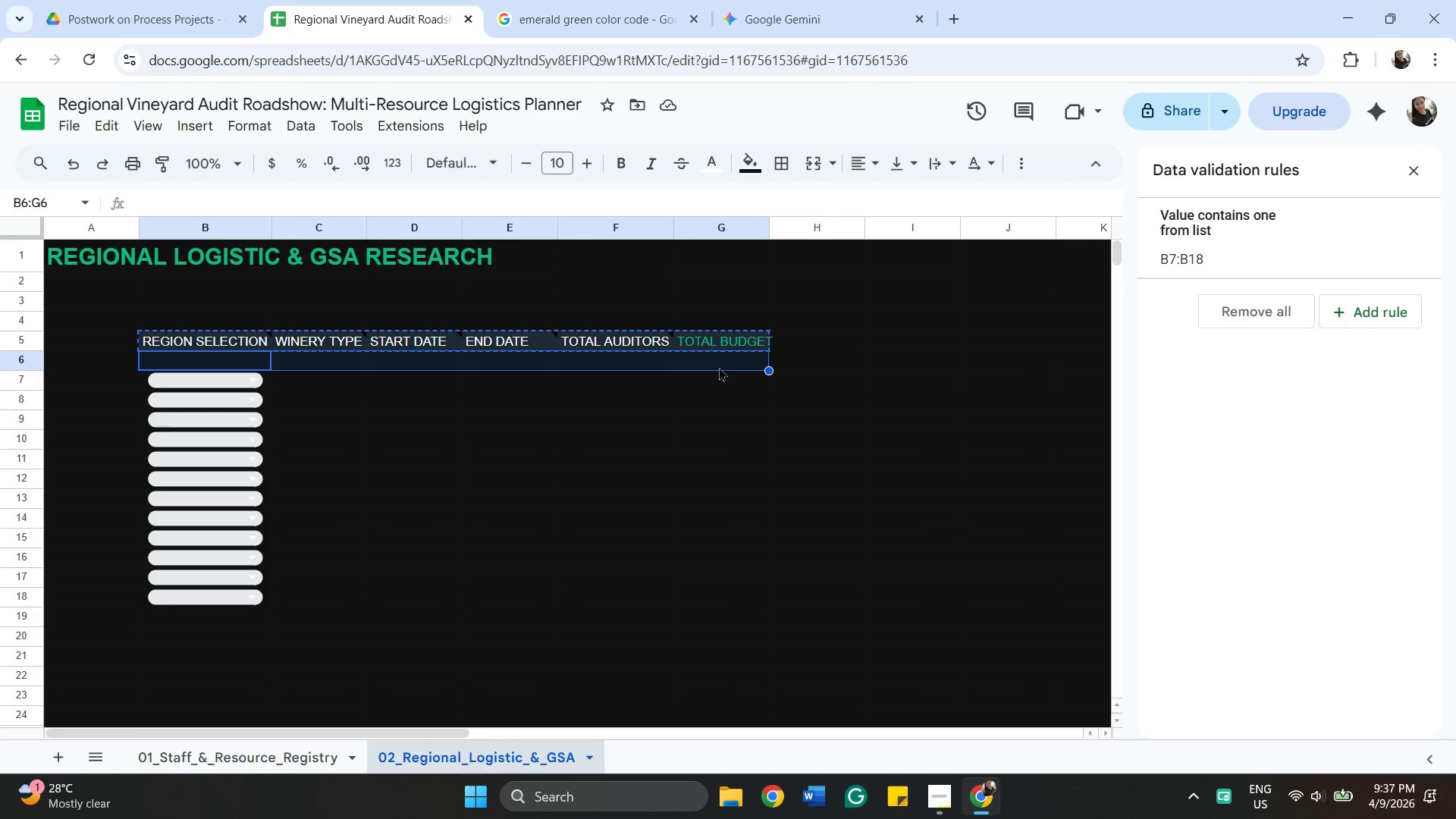 
key(Control+V)
 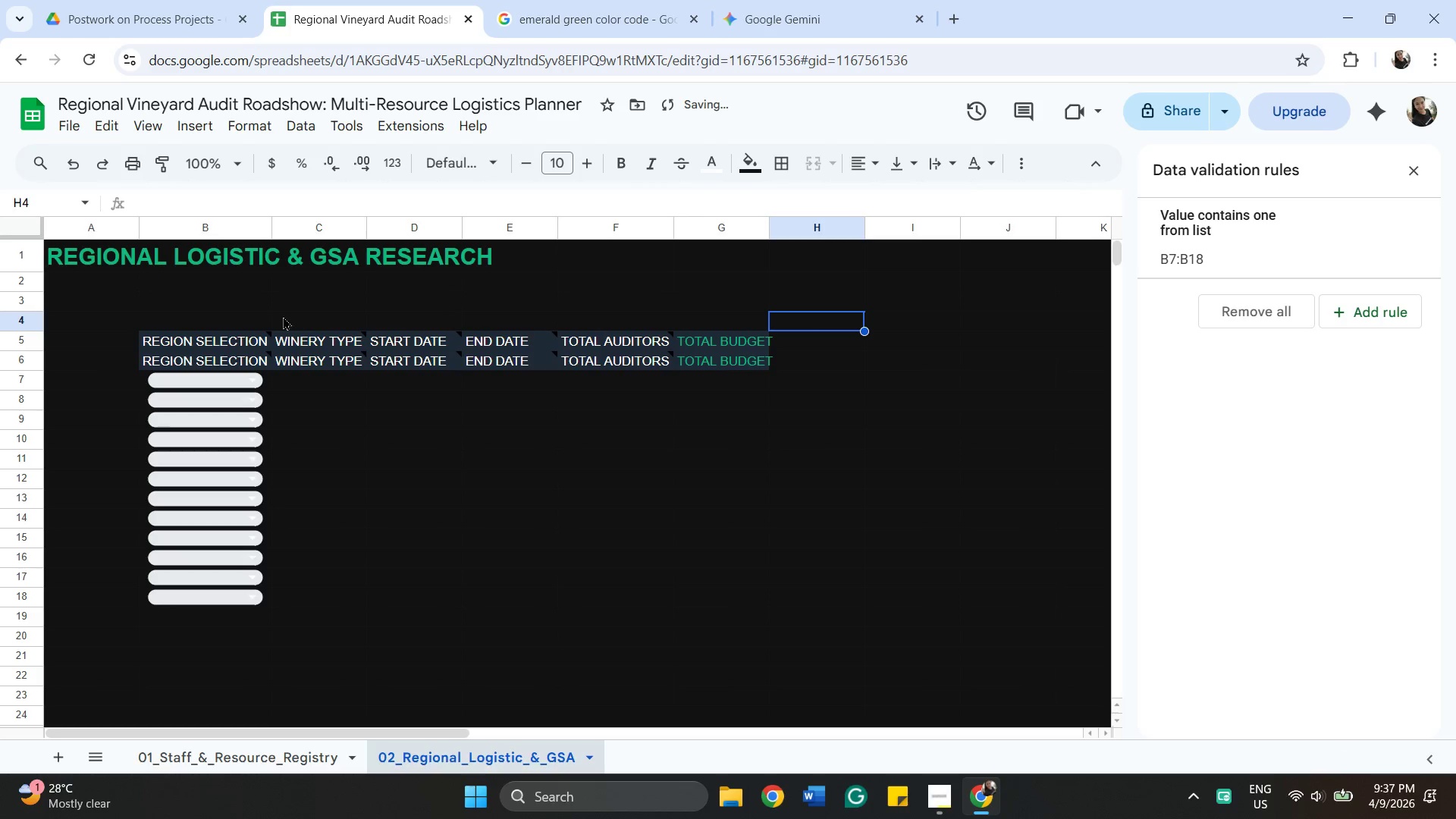 
left_click([159, 344])
 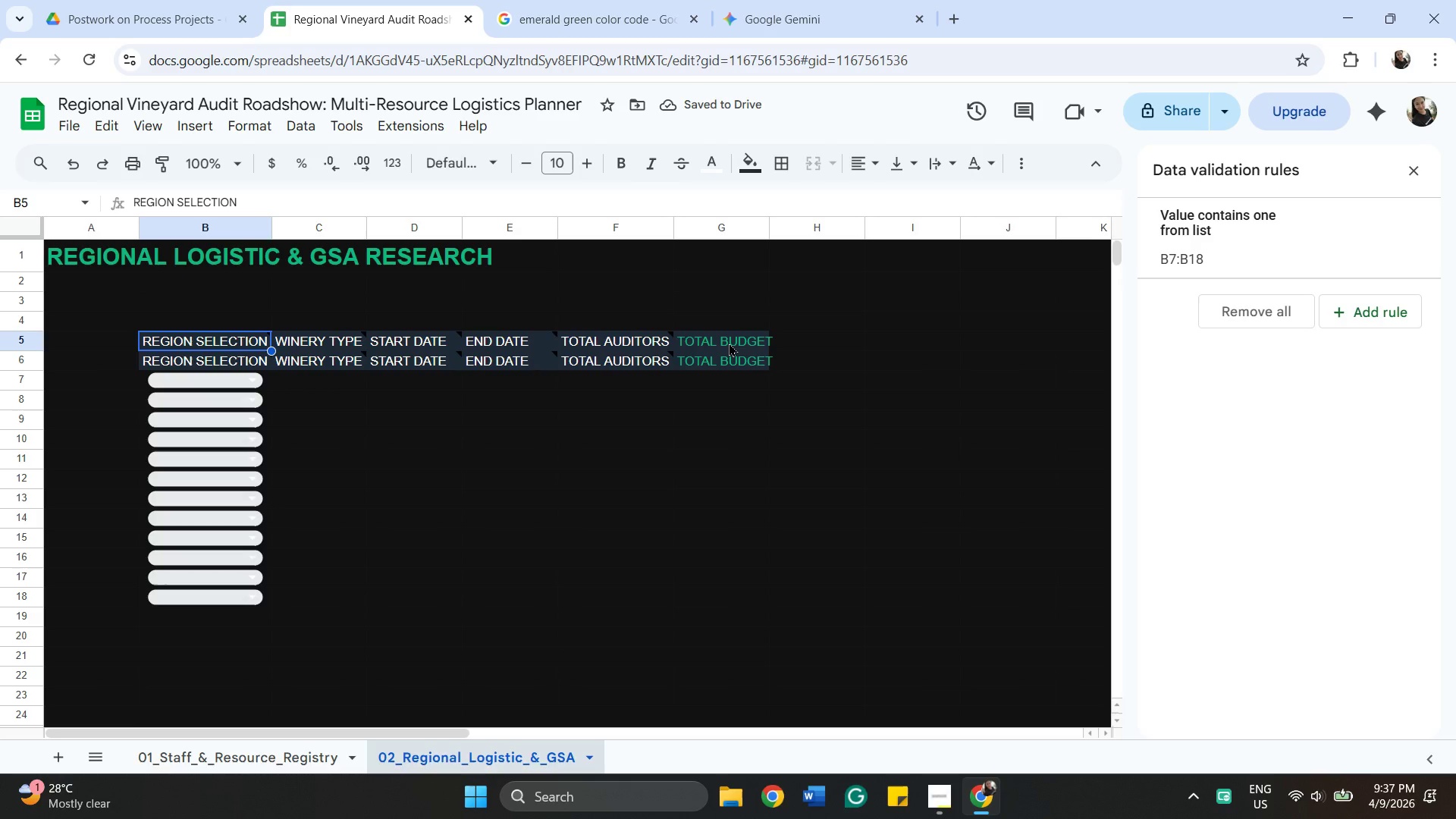 
hold_key(key=ShiftLeft, duration=0.38)
left_click([729, 343])
 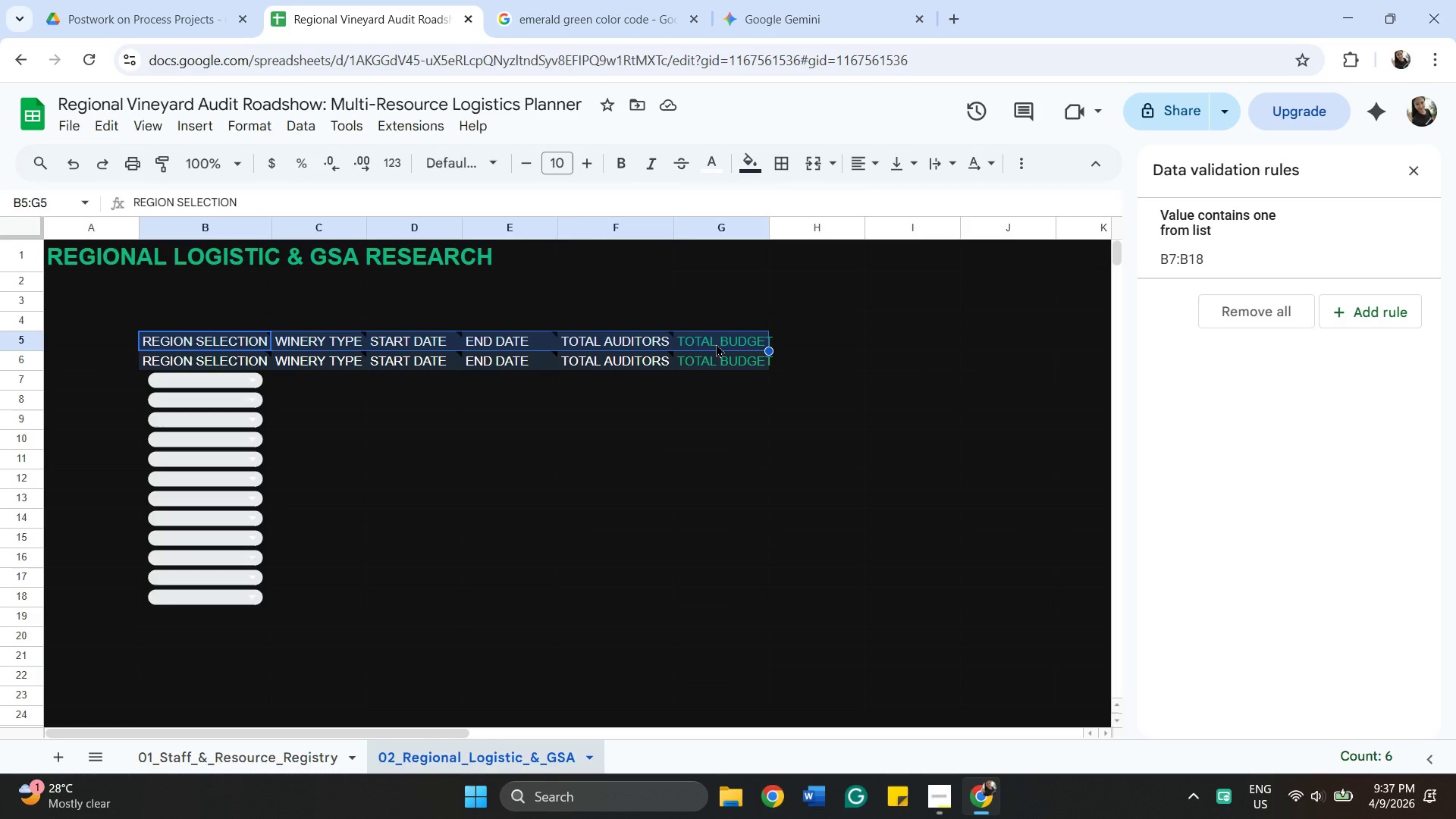 
key(Backspace)
 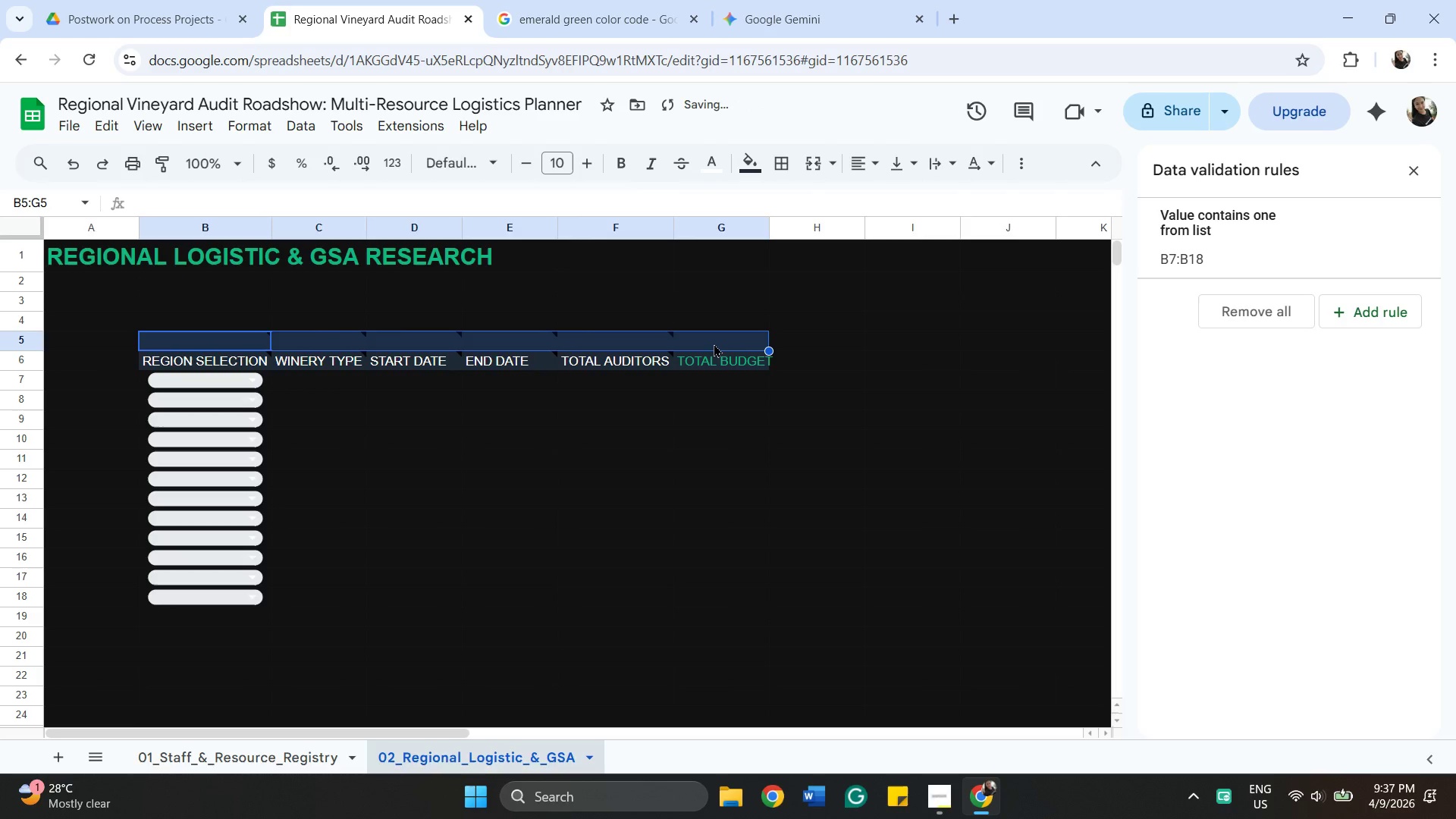 
left_click_drag(start_coordinate=[745, 389], to_coordinate=[749, 389])
 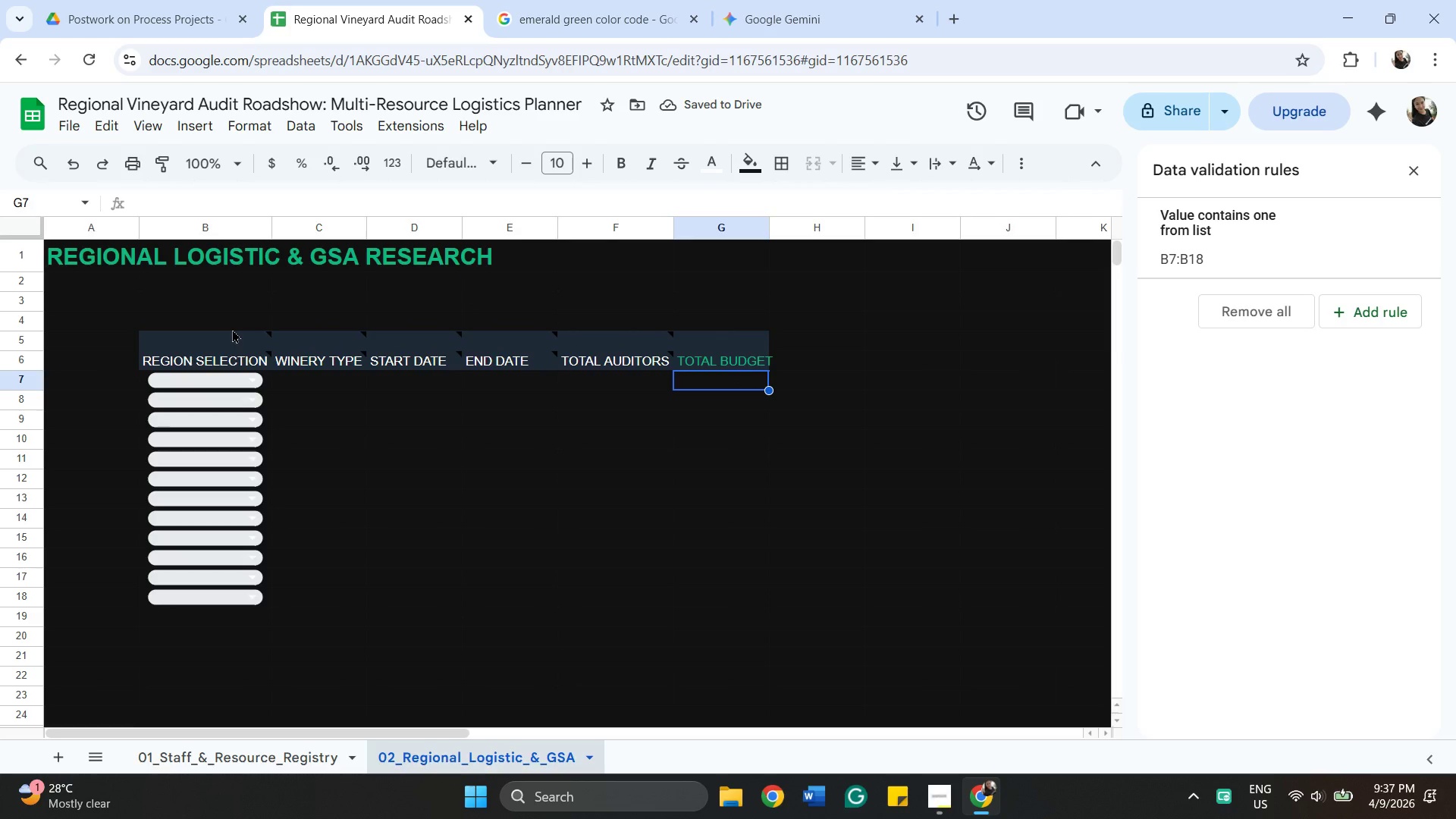 
left_click([248, 339])
 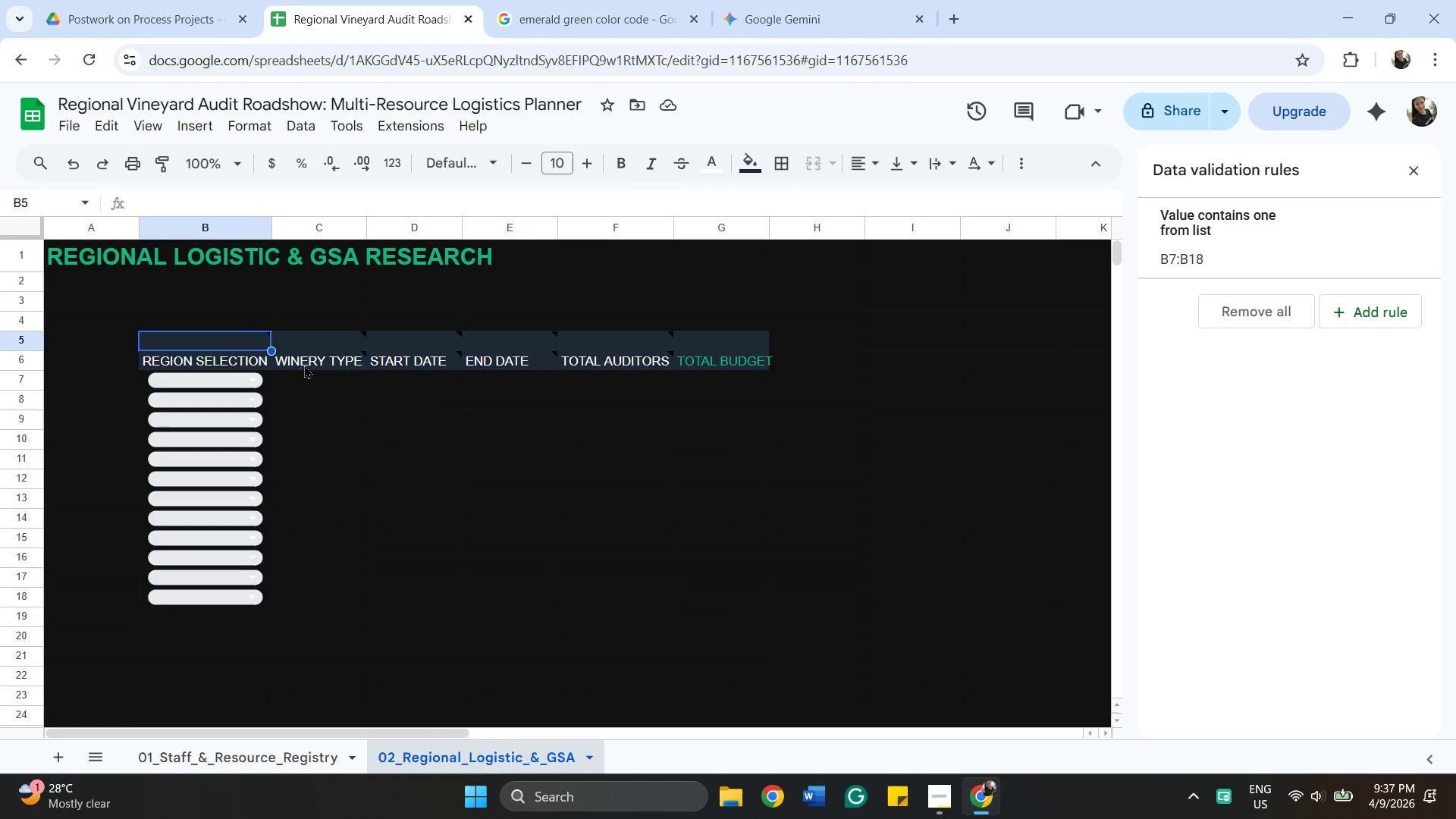 
wait(7.25)
 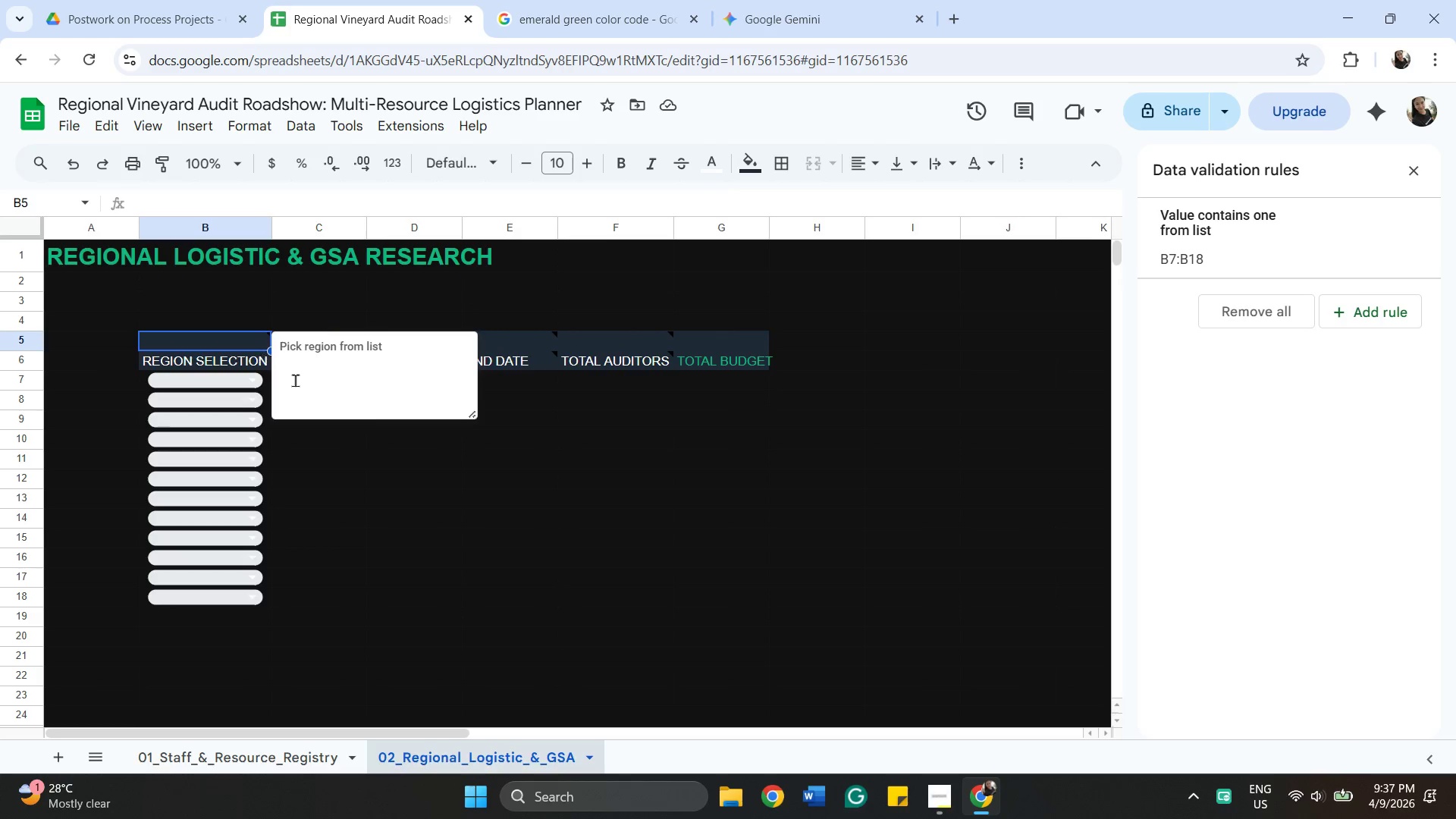 
left_click([74, 160])
 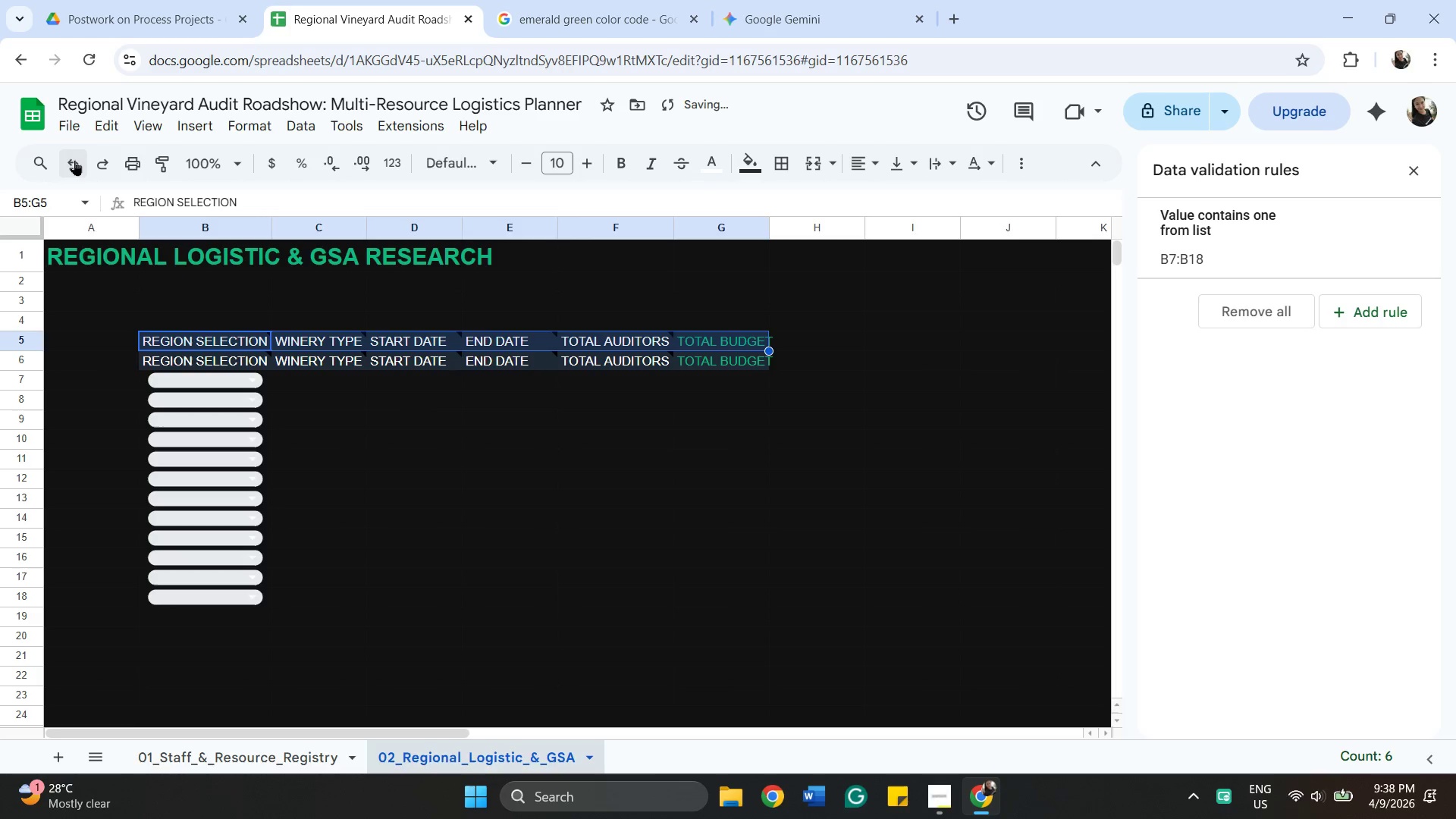 
left_click([74, 160])
 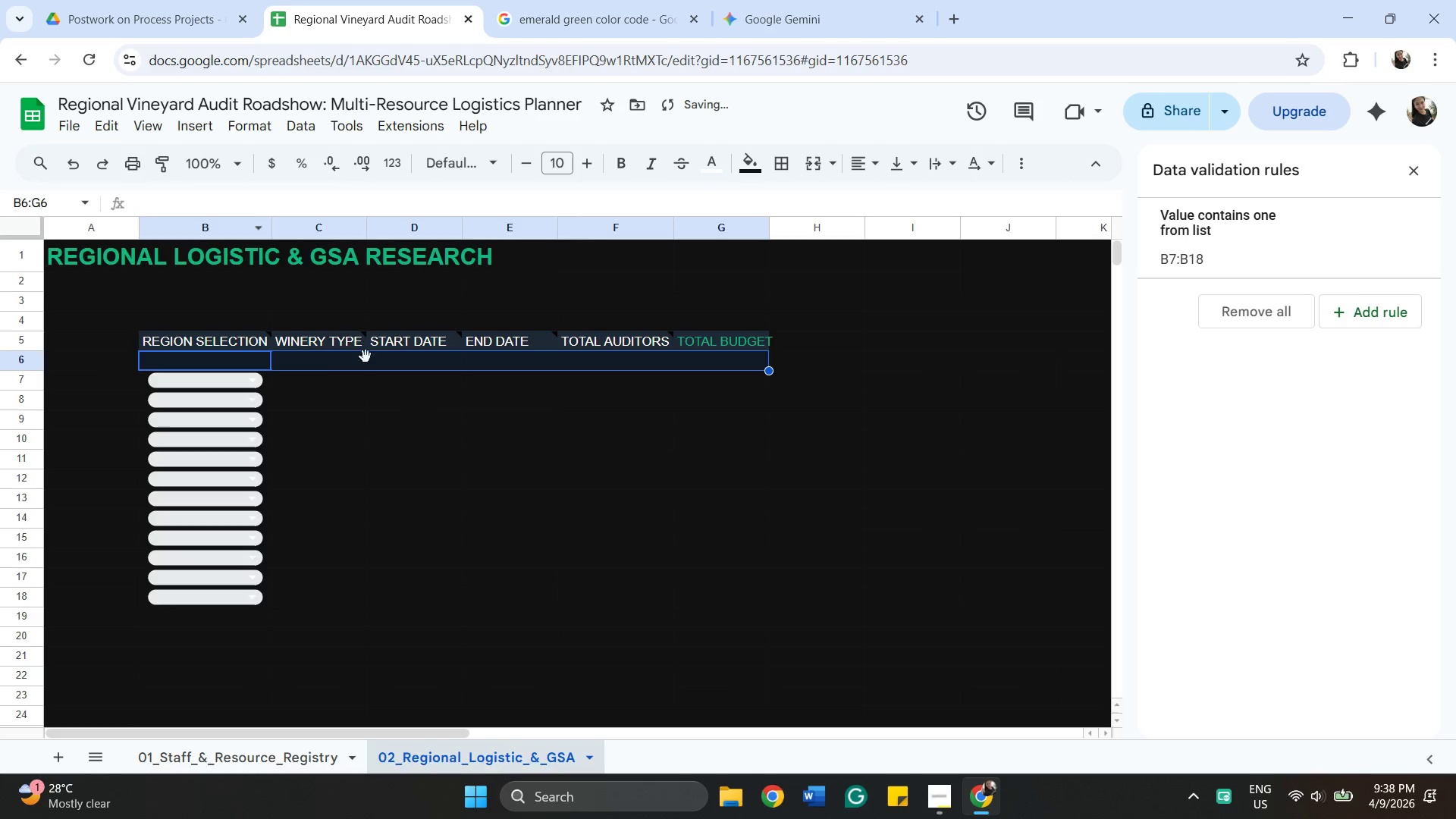 
left_click([409, 428])
 